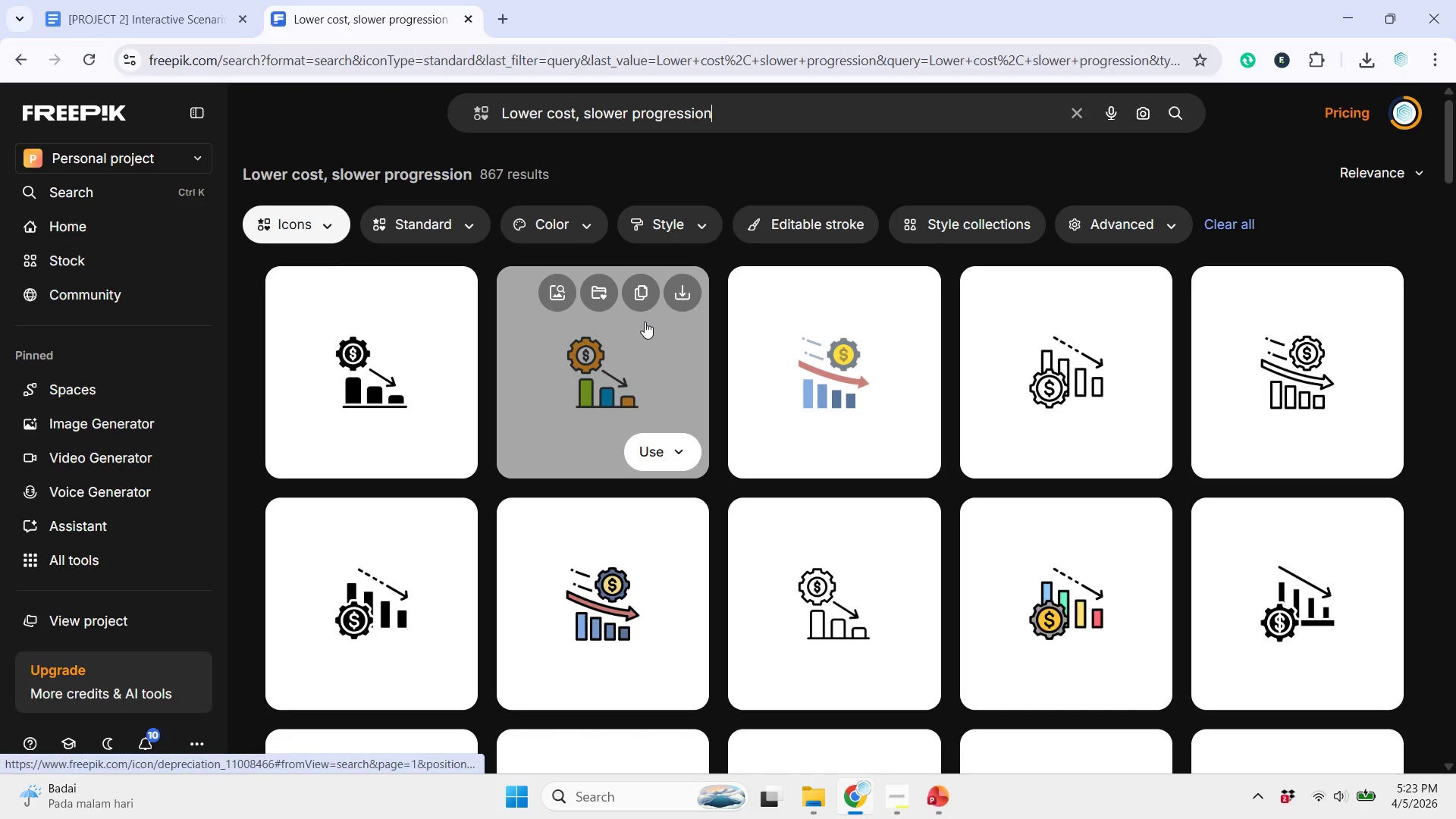 
scroll: coordinate [570, 519], scroll_direction: down, amount: 19.0
 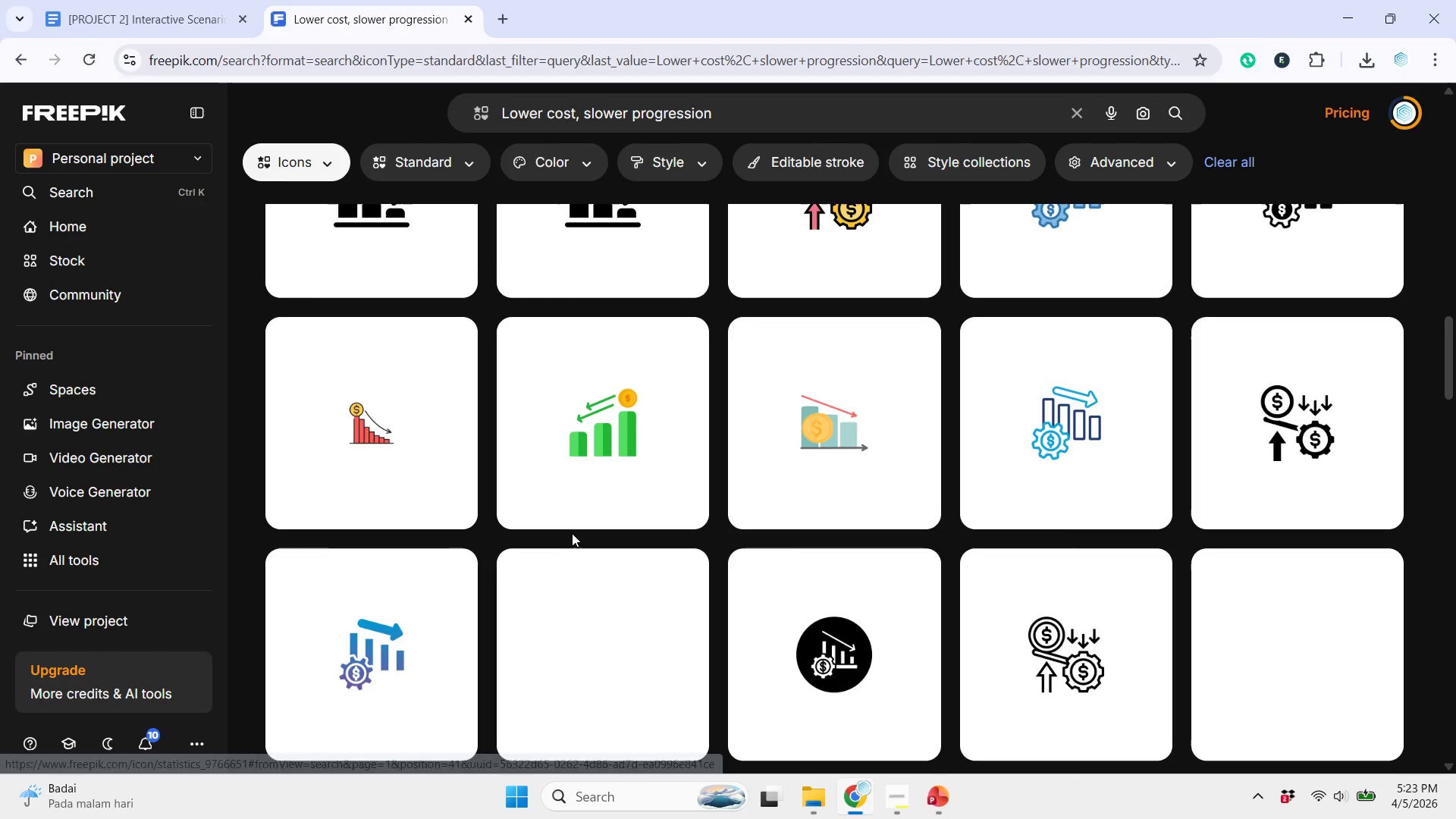 
scroll: coordinate [588, 540], scroll_direction: down, amount: 3.0
 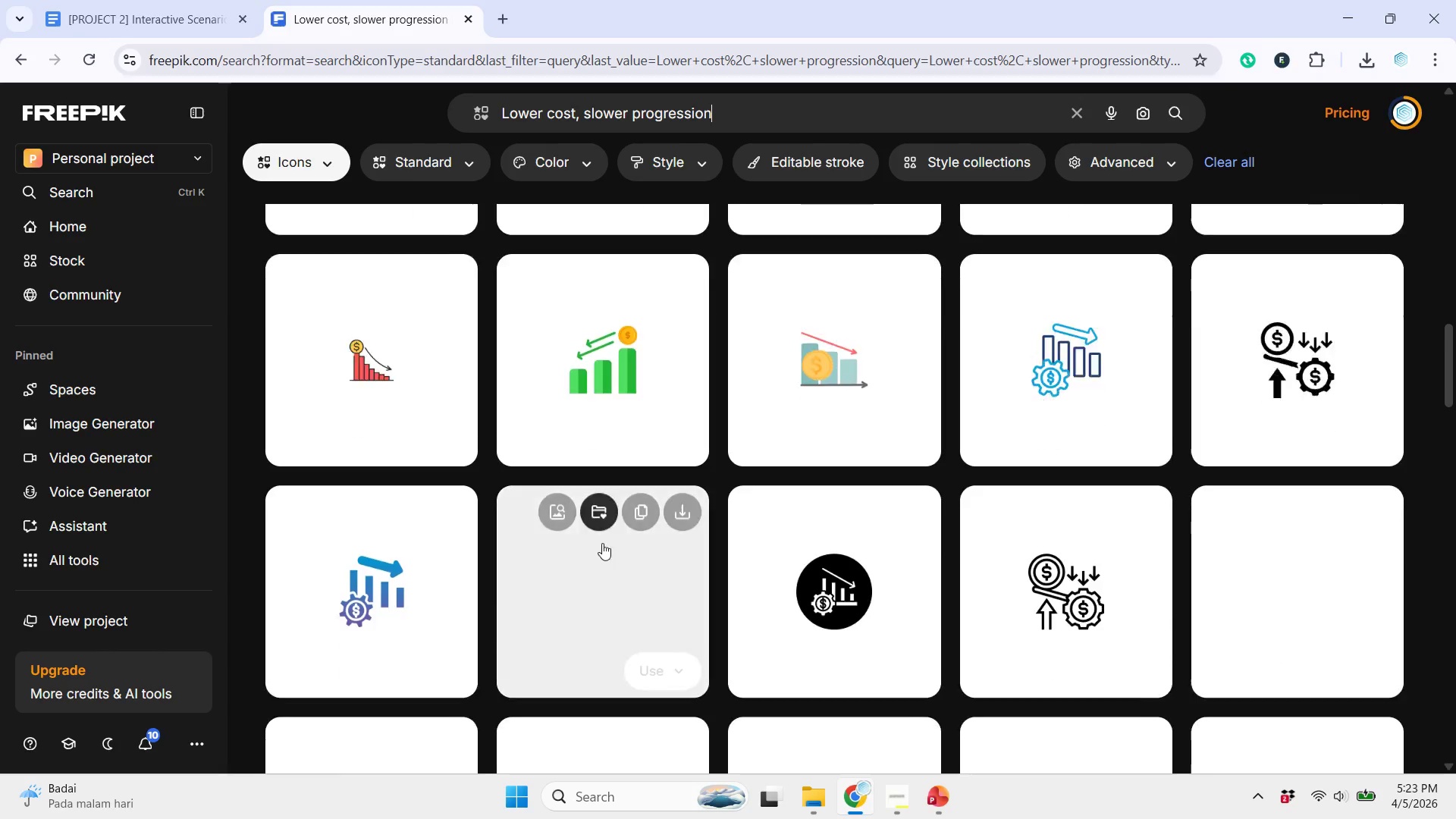 
mouse_move([661, 568])
 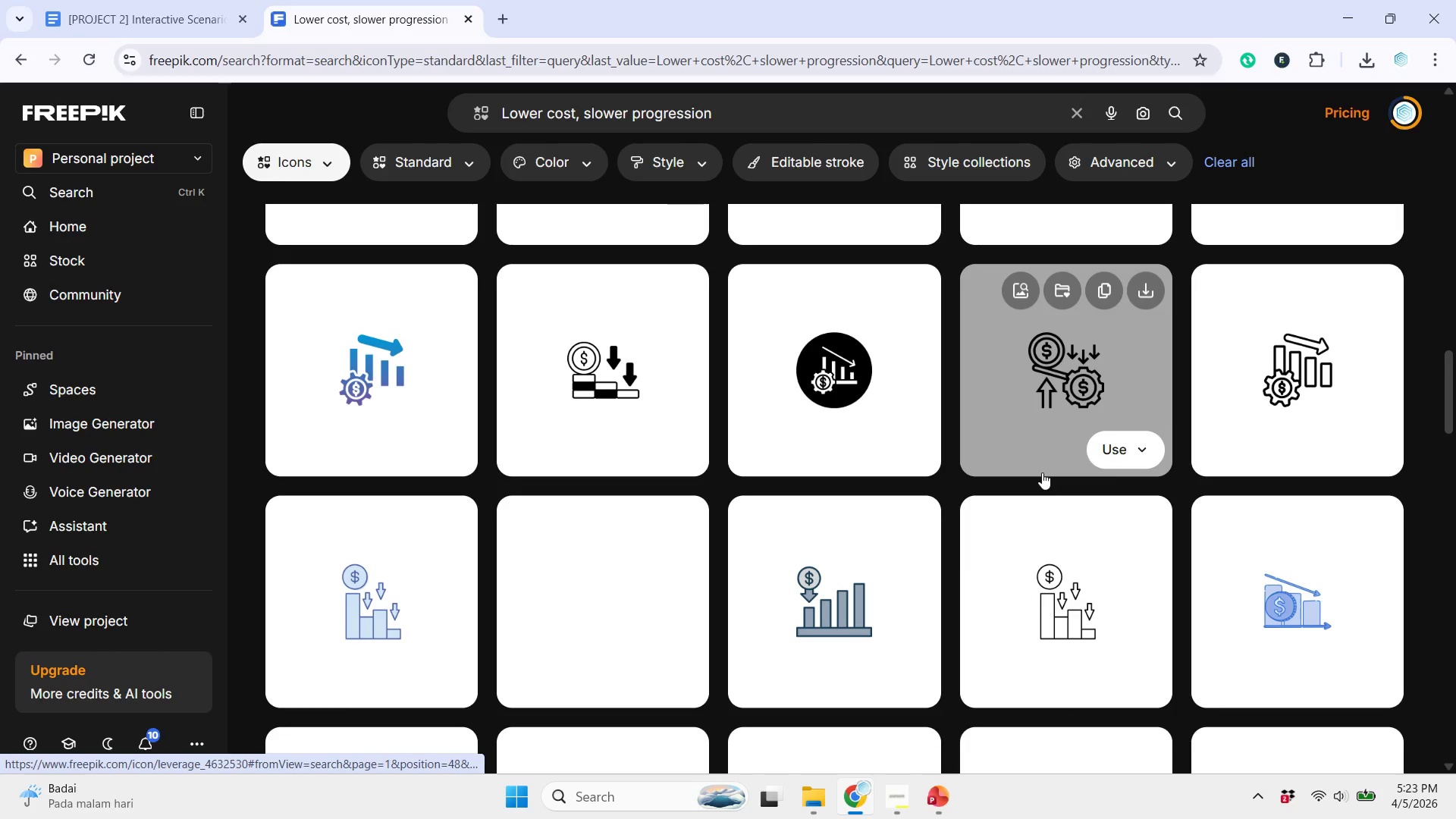 
mouse_move([1041, 480])
 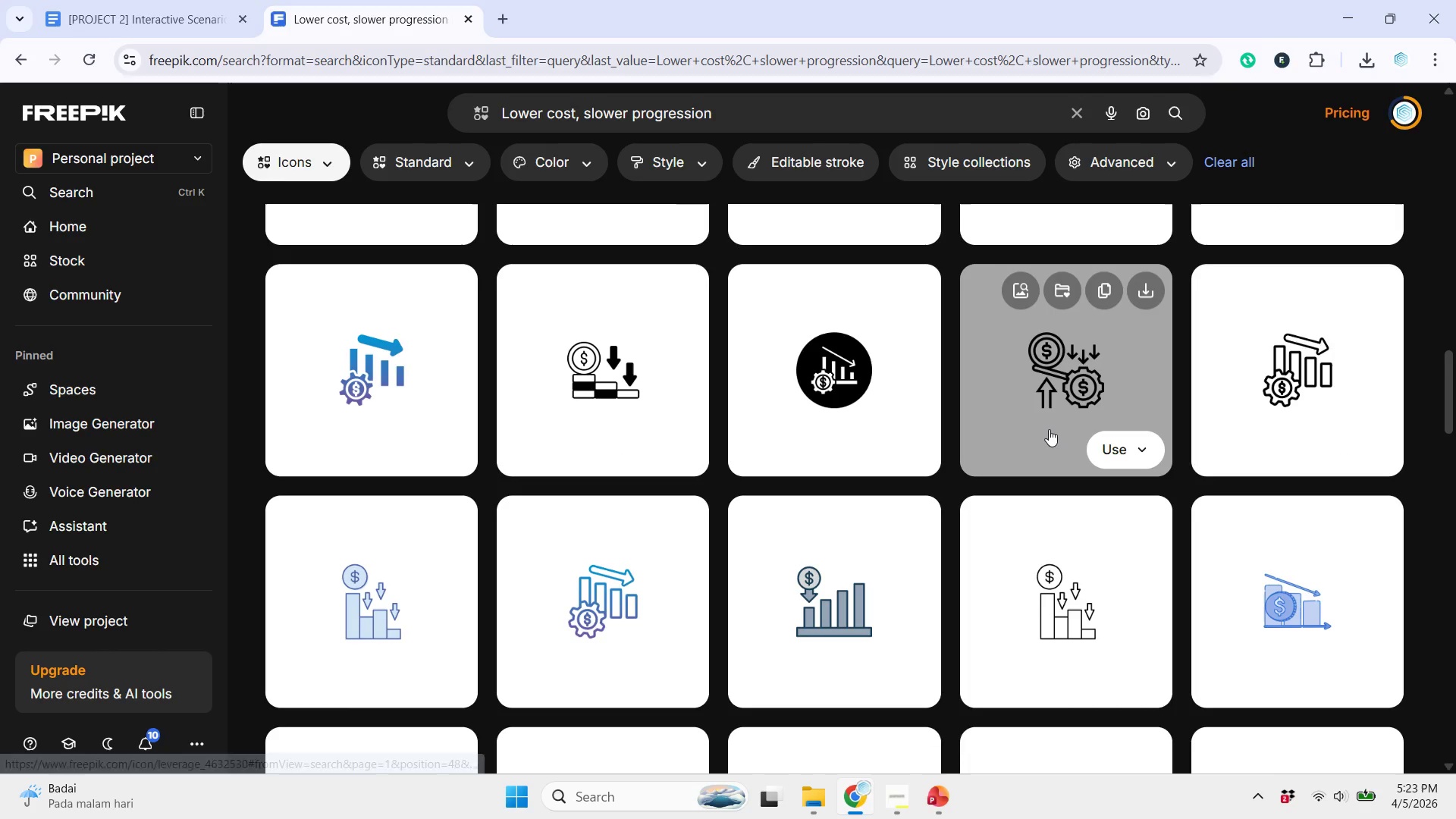 
scroll: coordinate [857, 637], scroll_direction: down, amount: 9.0
 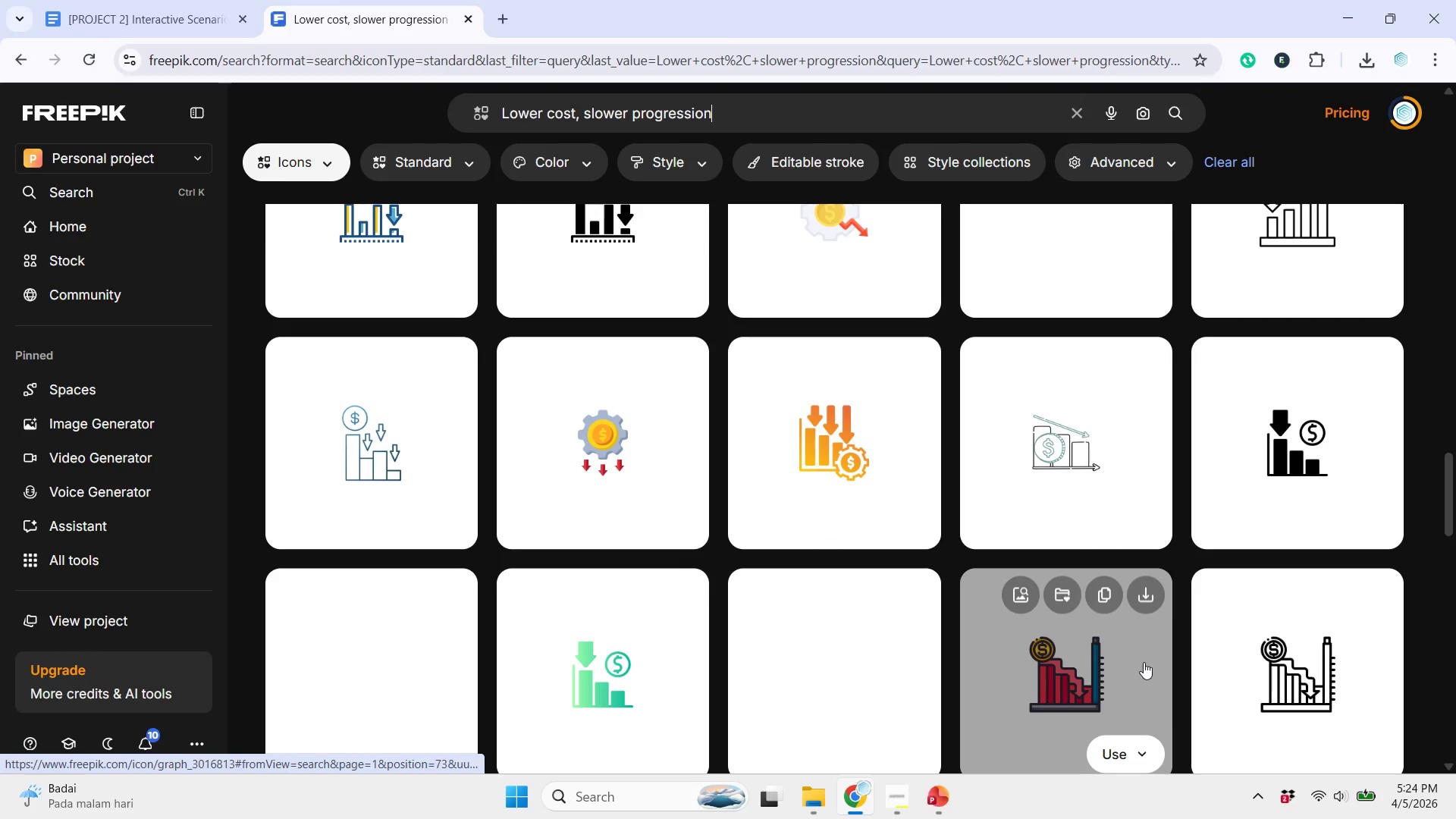 
scroll: coordinate [1188, 502], scroll_direction: up, amount: 9.0
 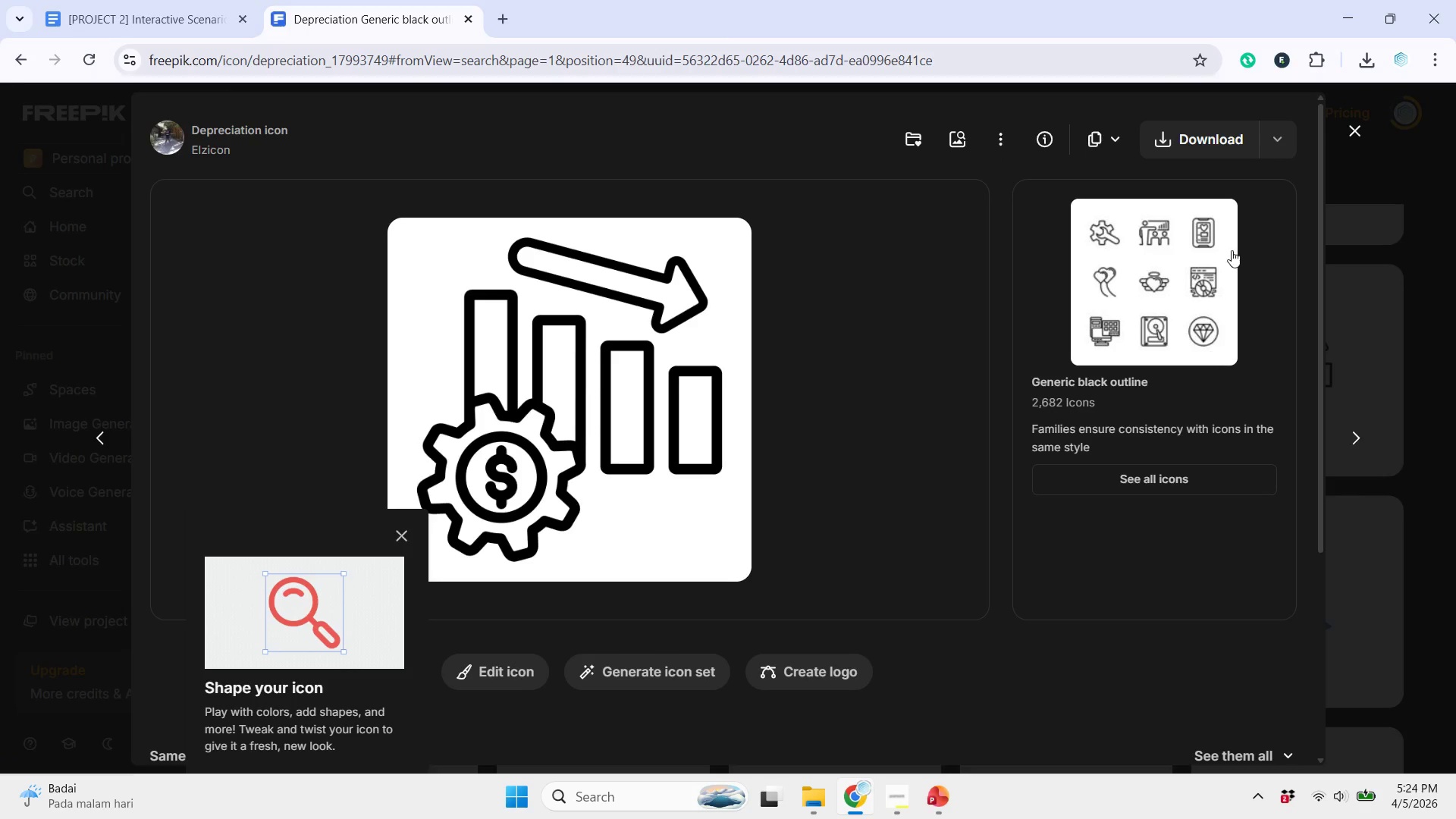 
left_click([1115, 132])
 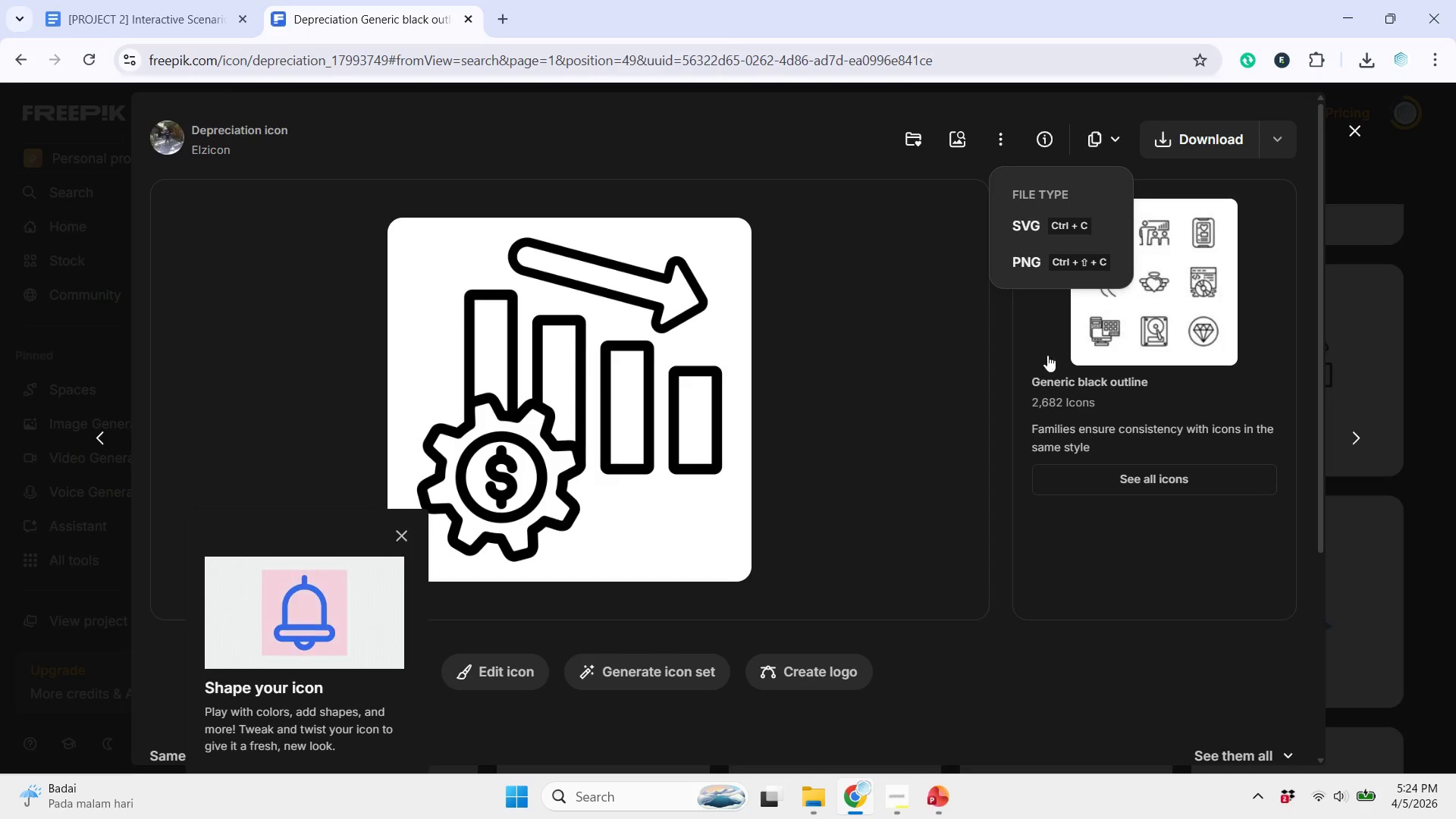 
left_click([1030, 262])
 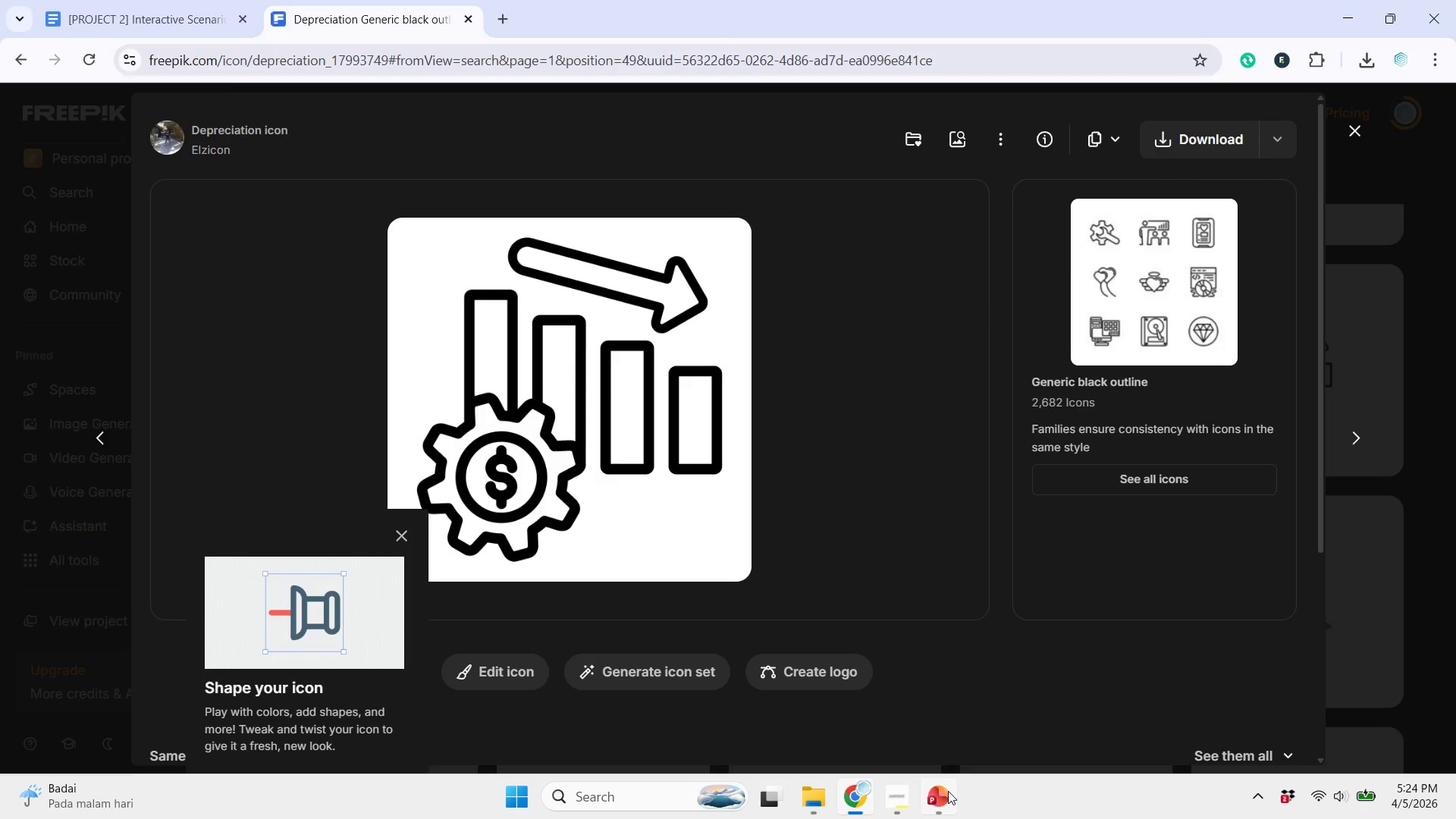 
left_click([946, 795])
 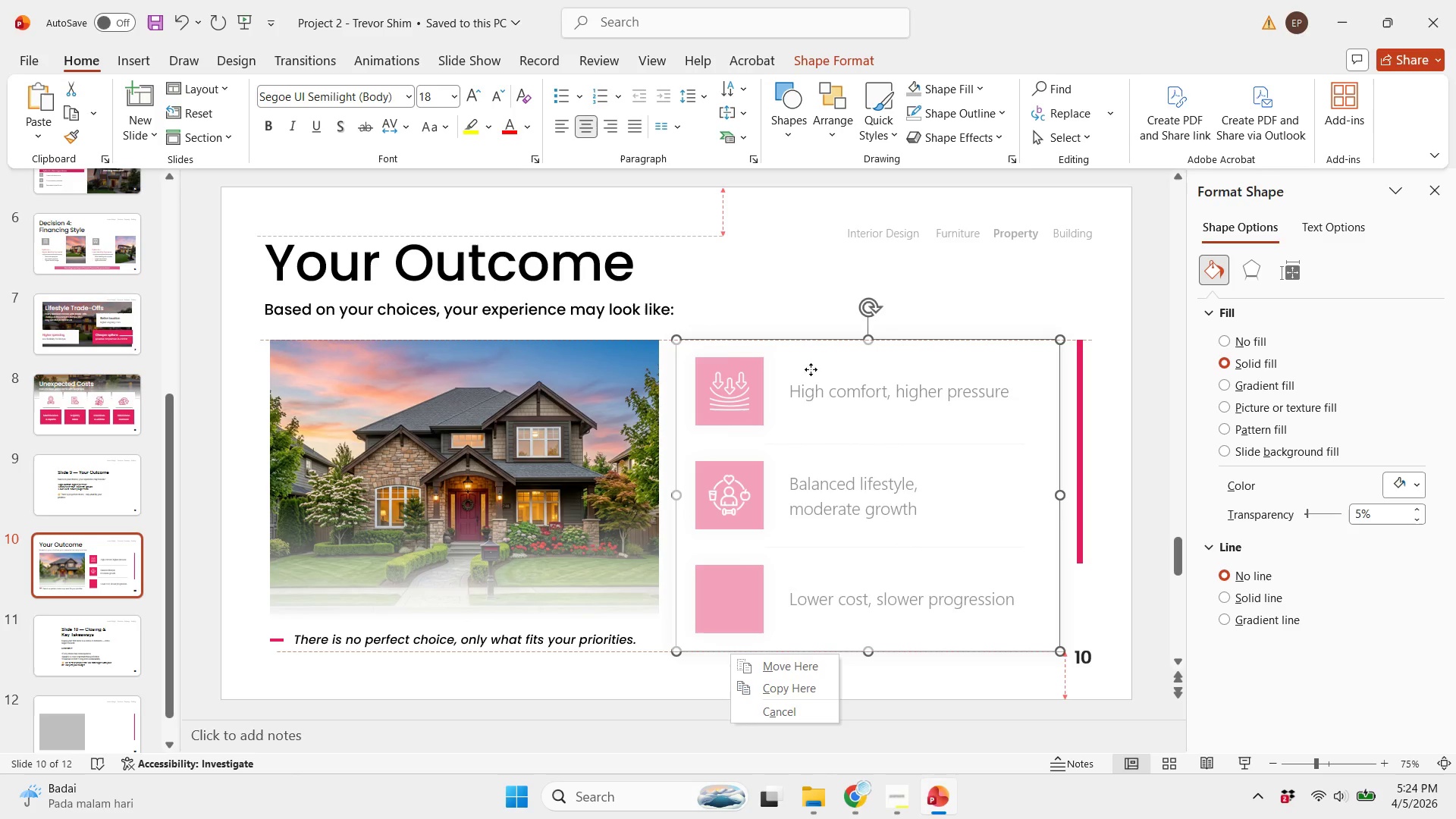 
double_click([835, 287])
 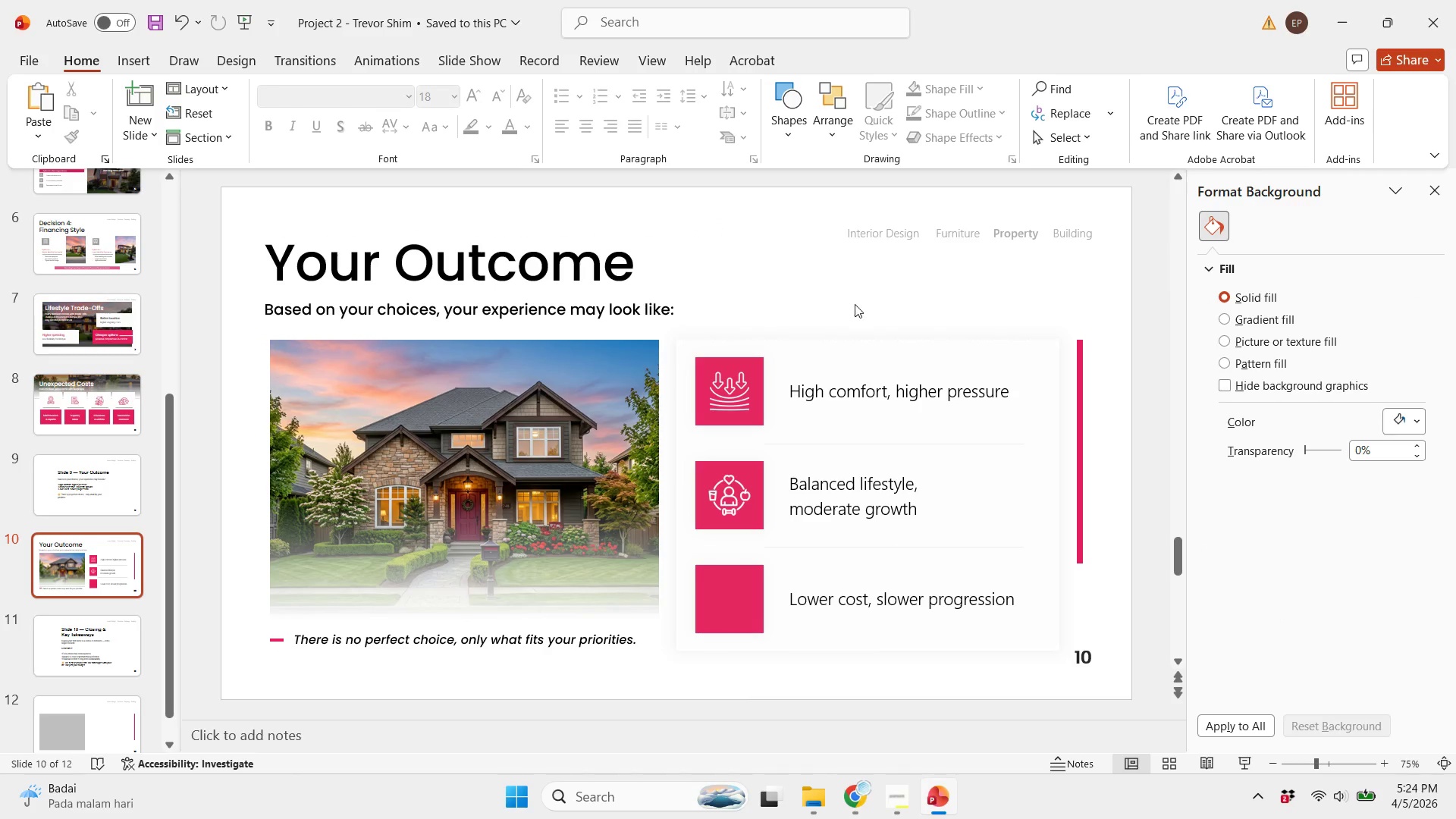 
right_click([855, 304])
 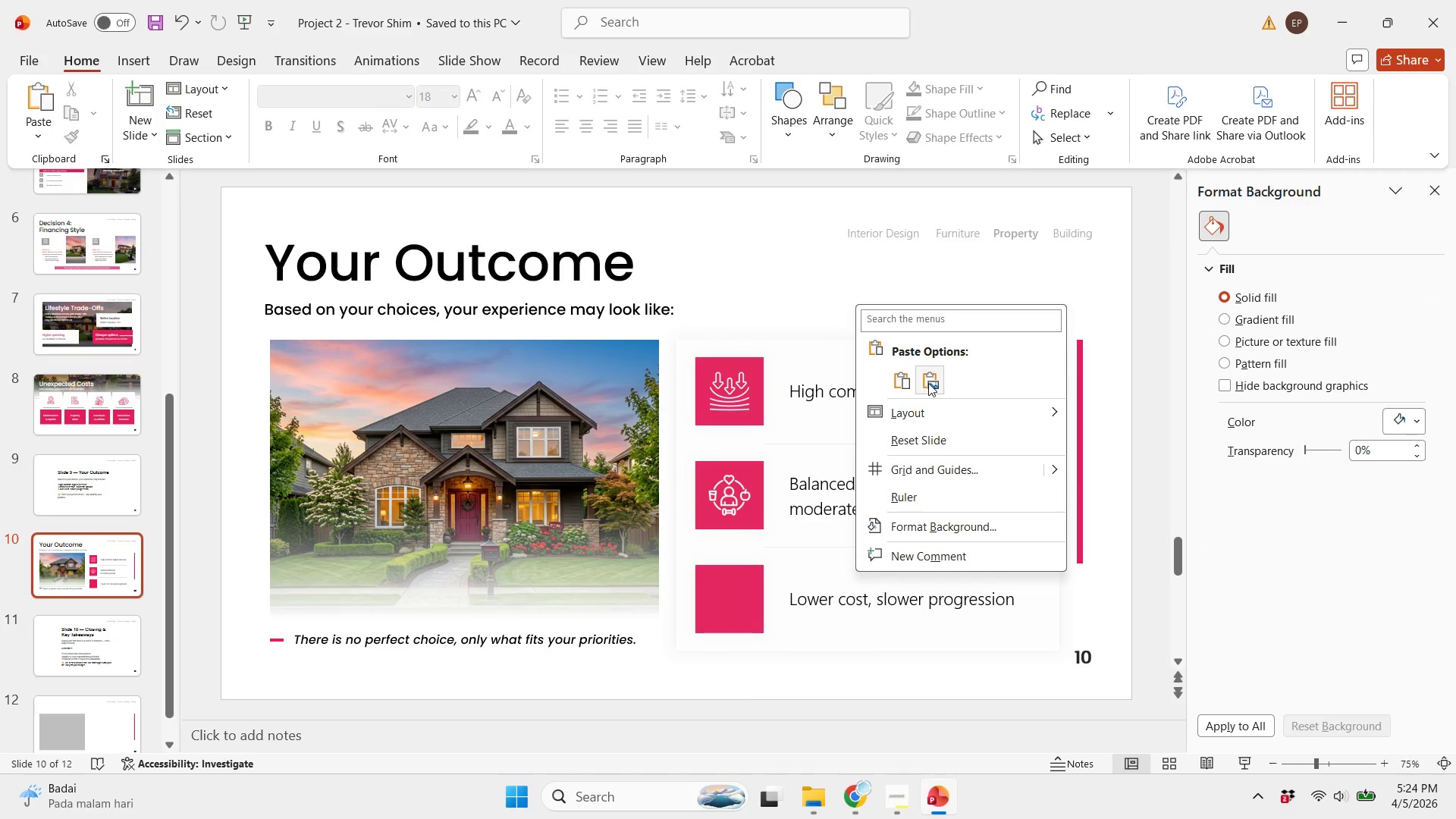 
left_click([929, 384])
 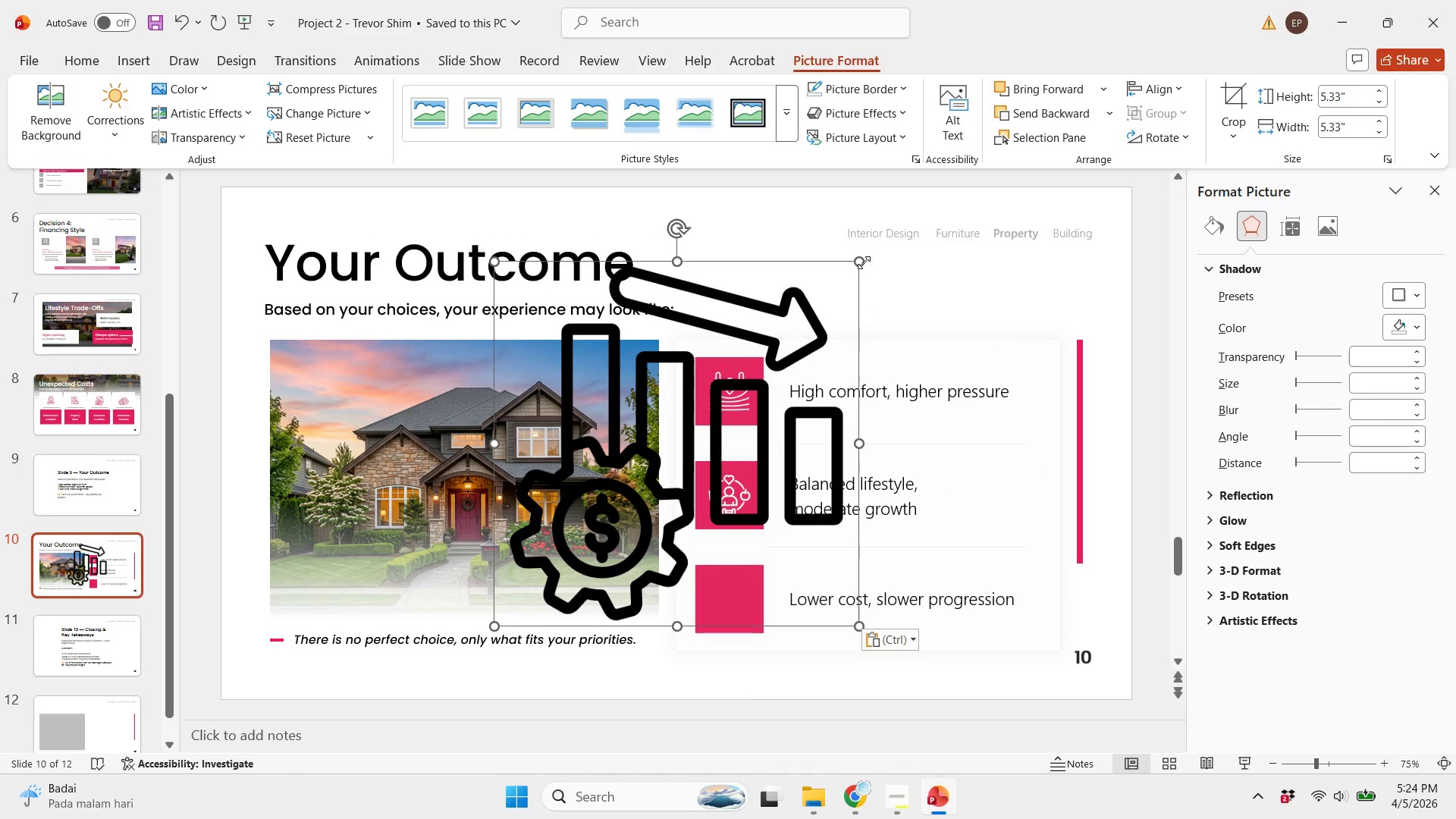 
left_click_drag(start_coordinate=[864, 262], to_coordinate=[546, 548])
 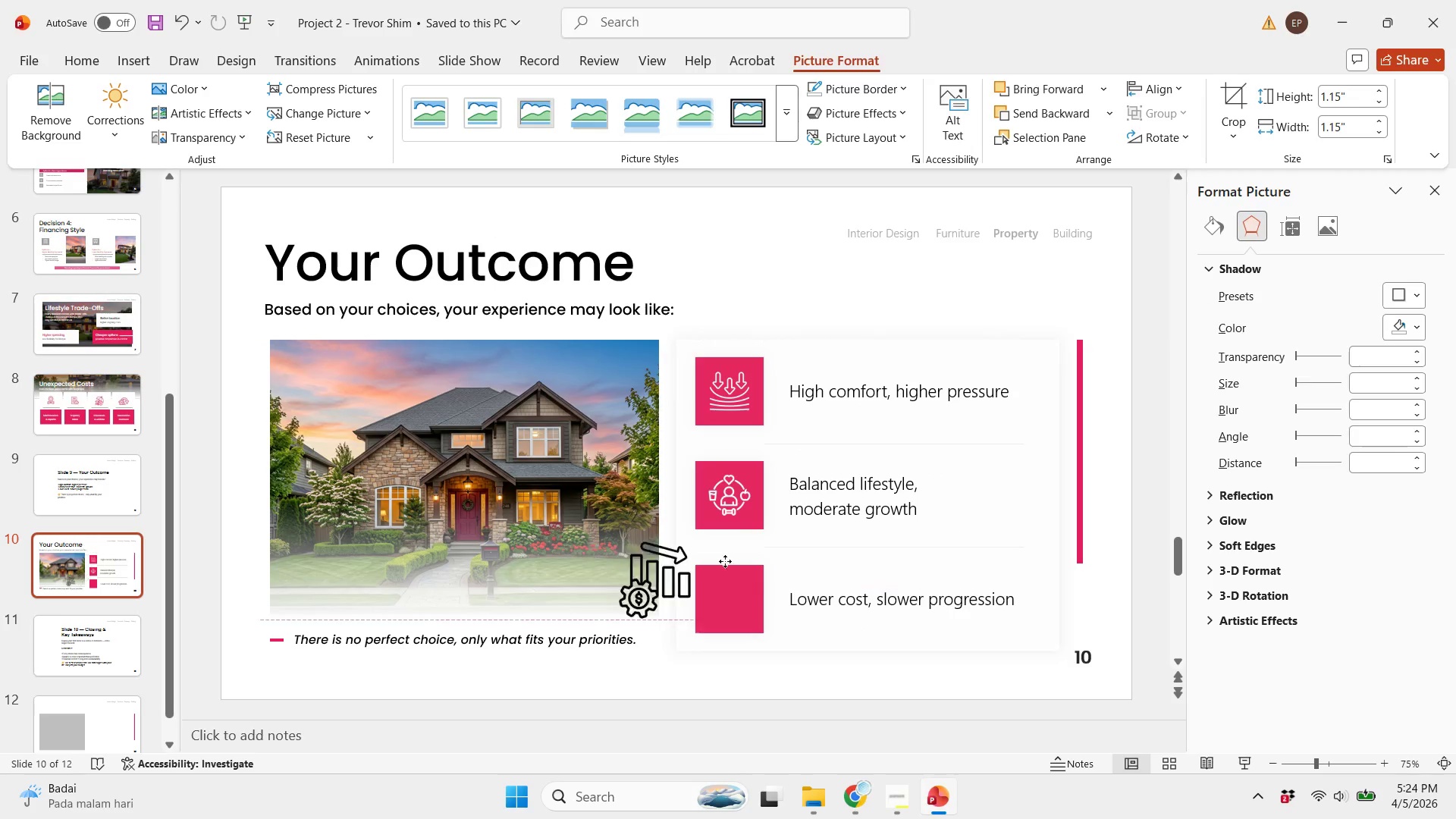 
hold_key(key=ShiftLeft, duration=1.09)
 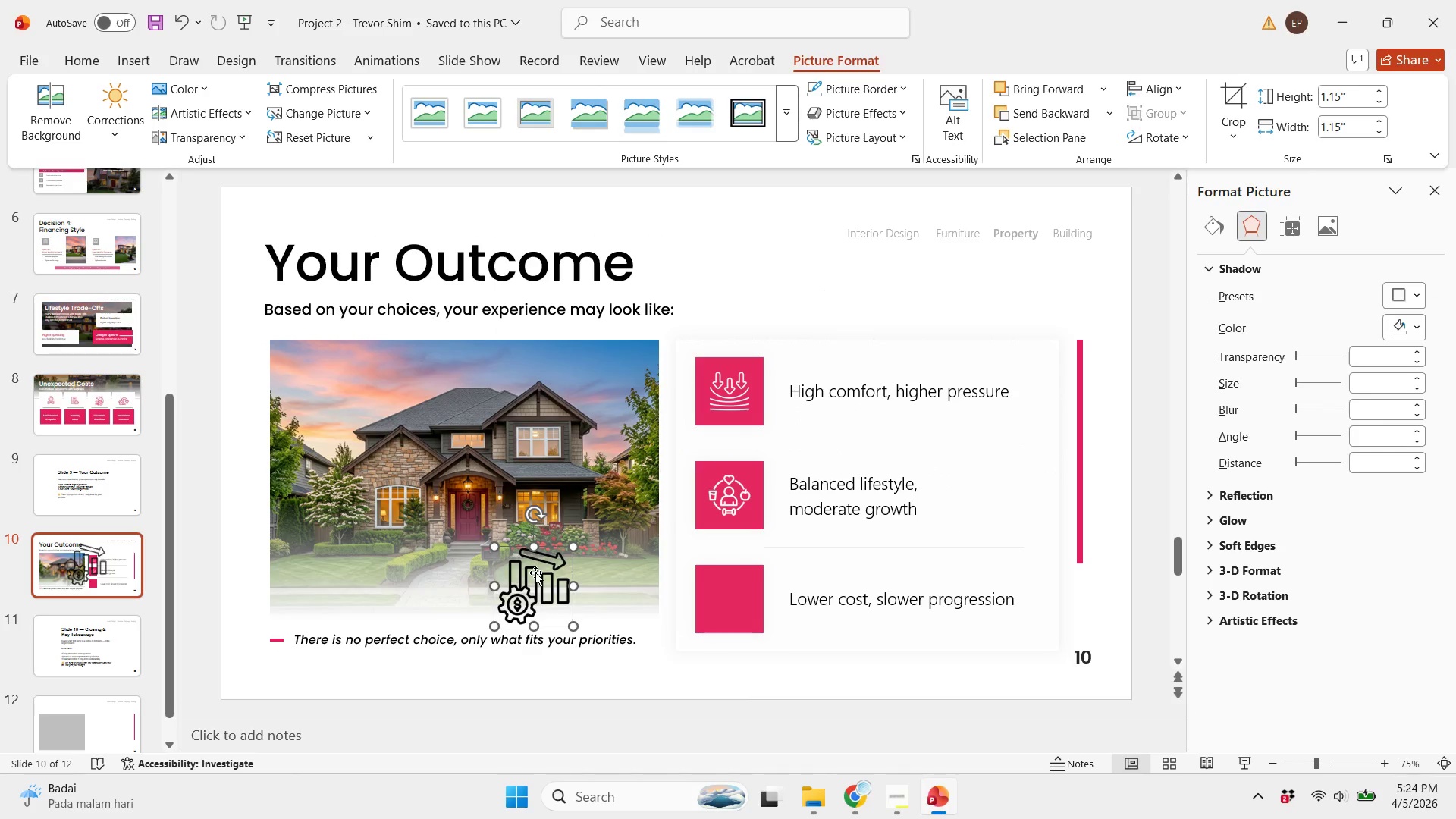 
left_click_drag(start_coordinate=[537, 573], to_coordinate=[764, 523])
 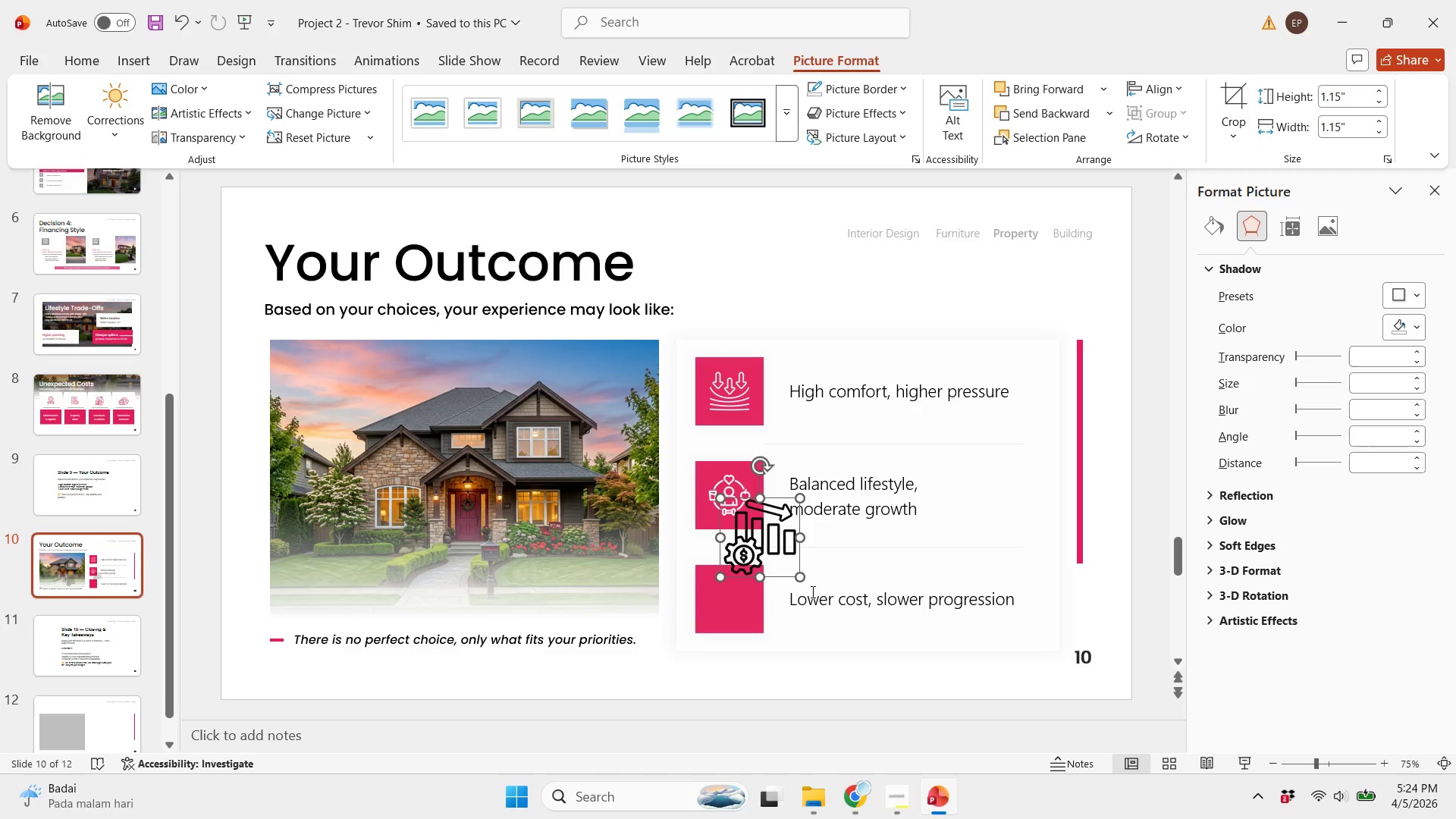 
hold_key(key=ShiftLeft, duration=4.08)
left_click_drag(start_coordinate=[802, 579], to_coordinate=[773, 535])
 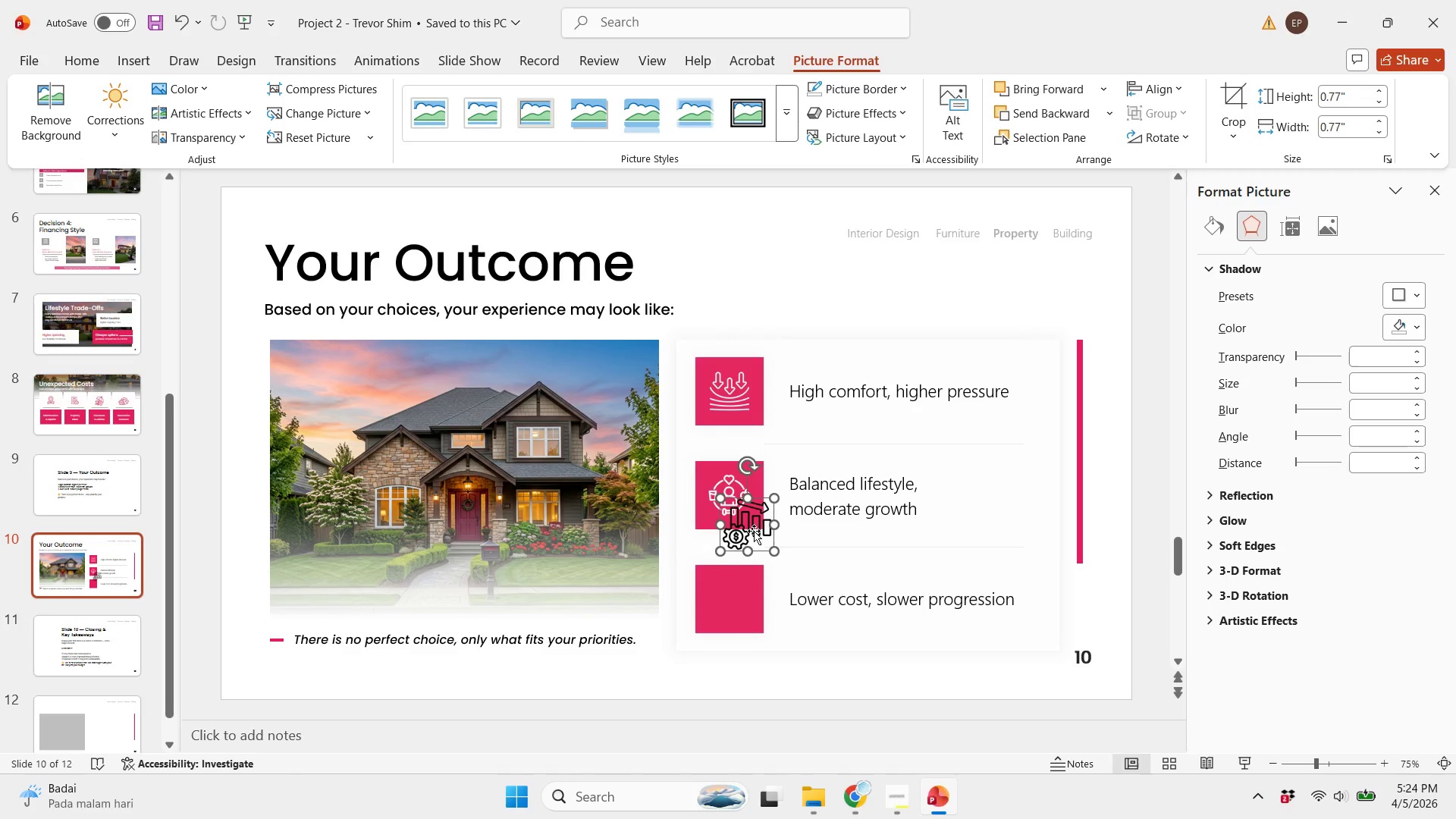 
left_click_drag(start_coordinate=[754, 531], to_coordinate=[739, 605])
 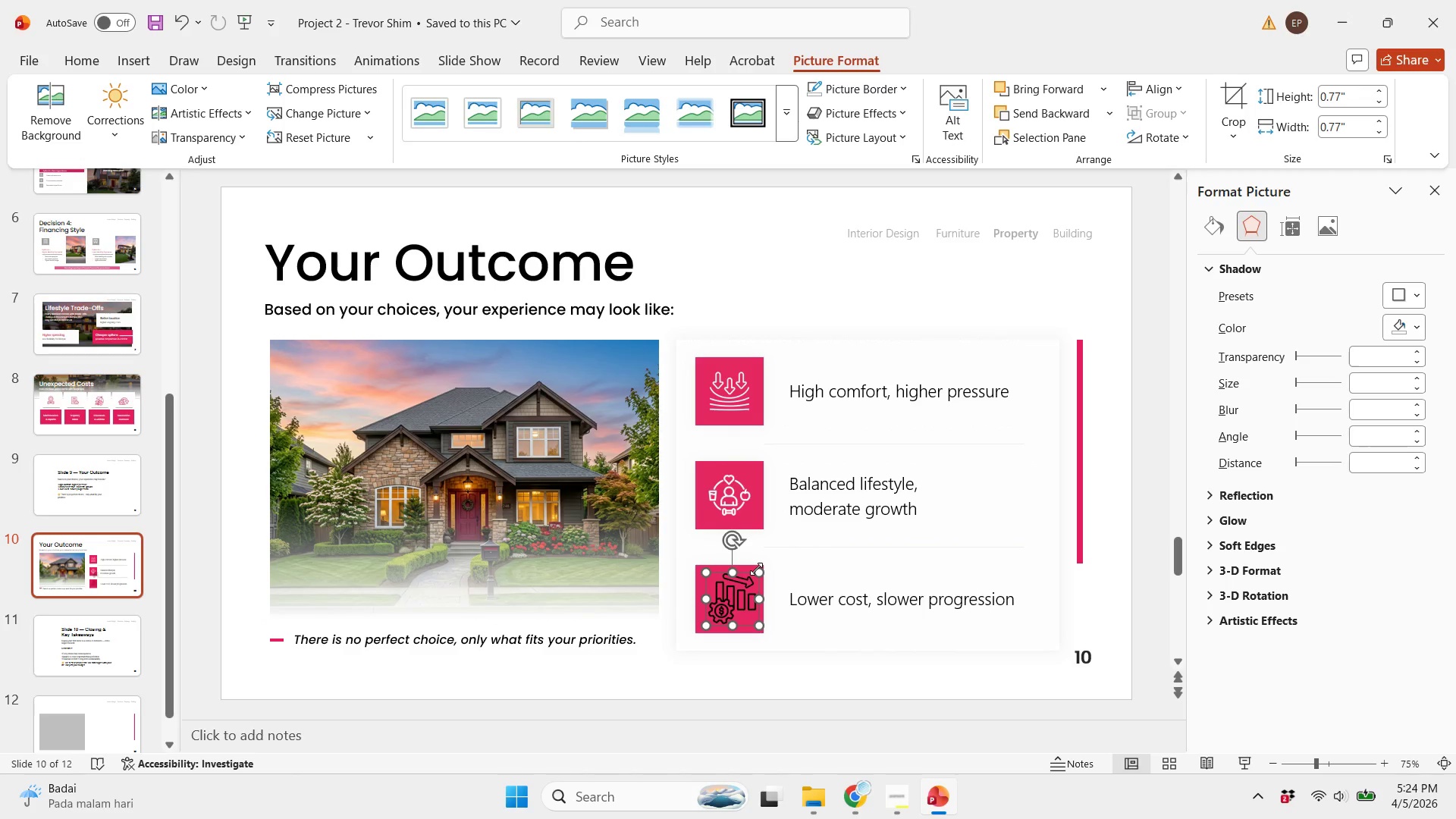 
hold_key(key=ShiftLeft, duration=1.81)
left_click_drag(start_coordinate=[756, 569], to_coordinate=[748, 580])
 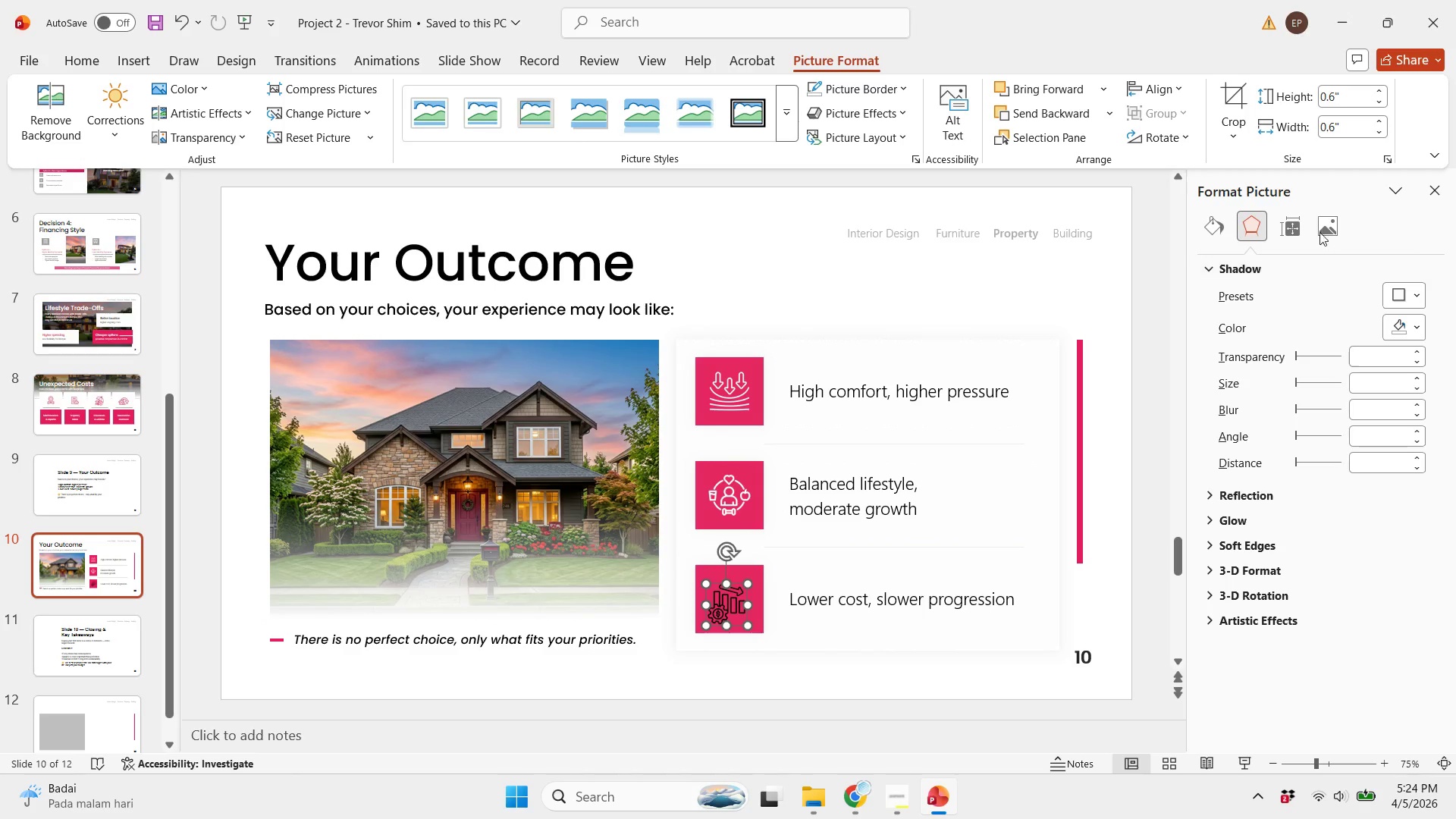 
left_click([1317, 227])
 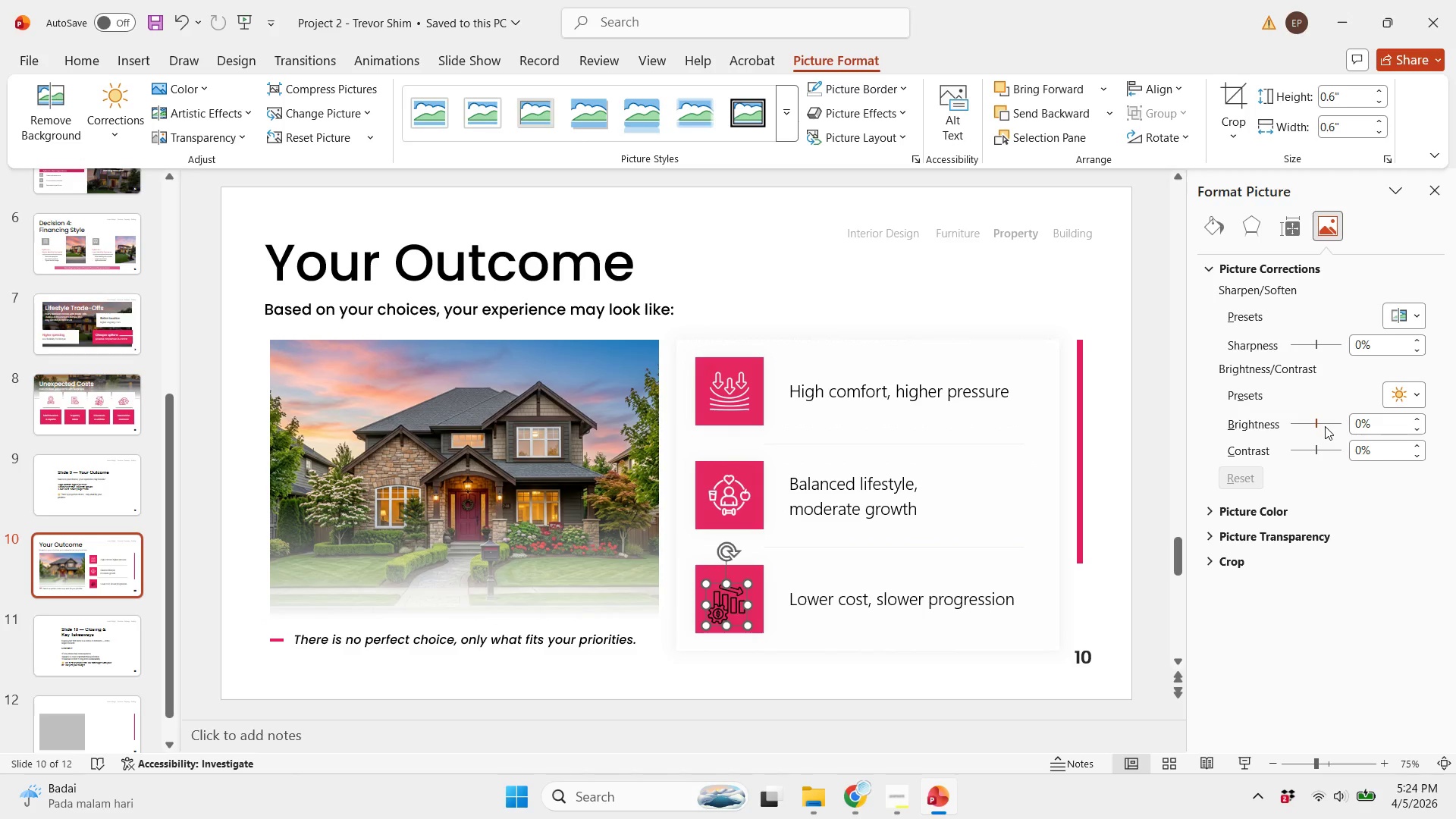 
left_click_drag(start_coordinate=[1318, 422], to_coordinate=[1455, 437])
 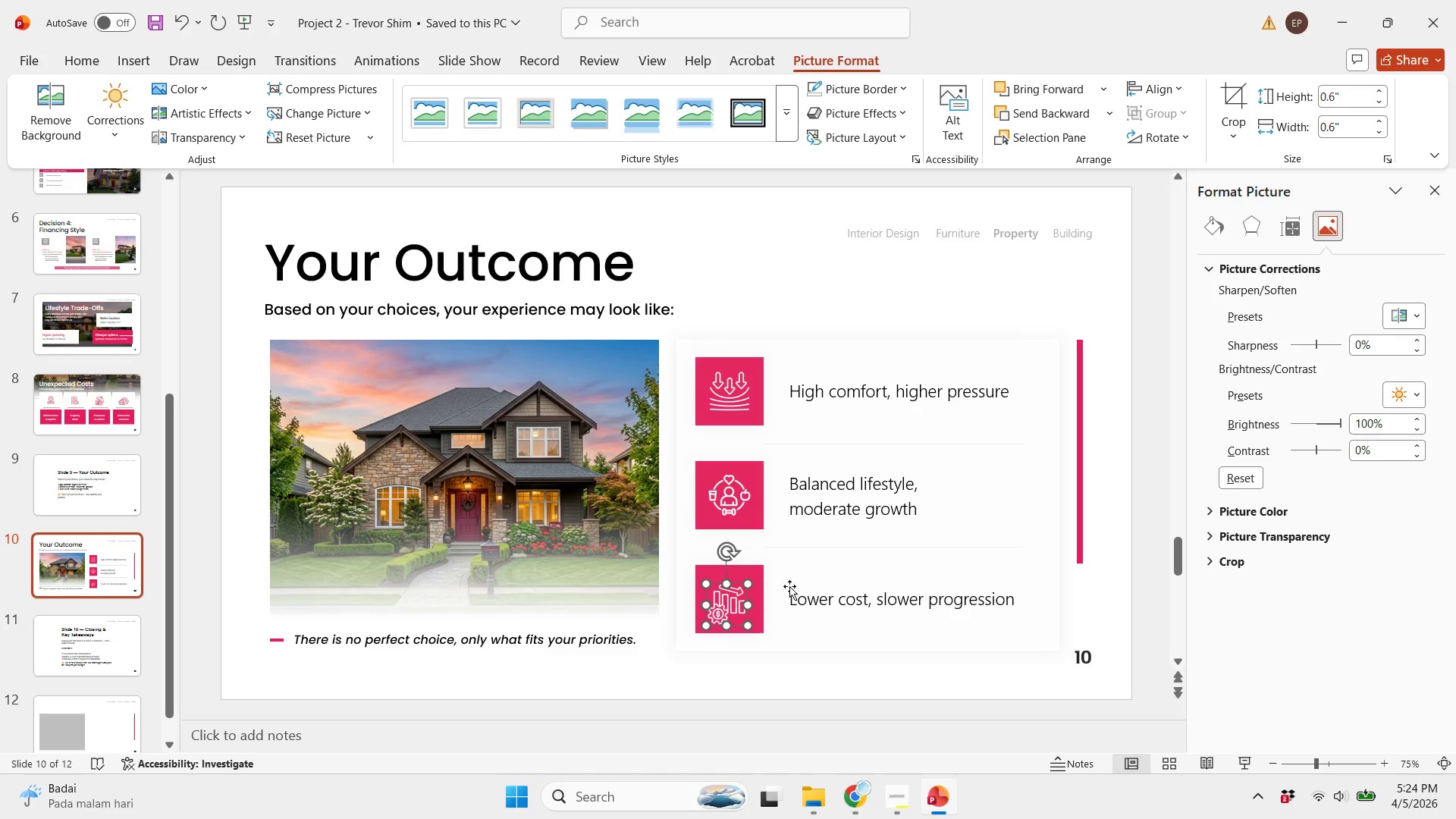 
hold_key(key=ShiftLeft, duration=0.5)
left_click([752, 576])
 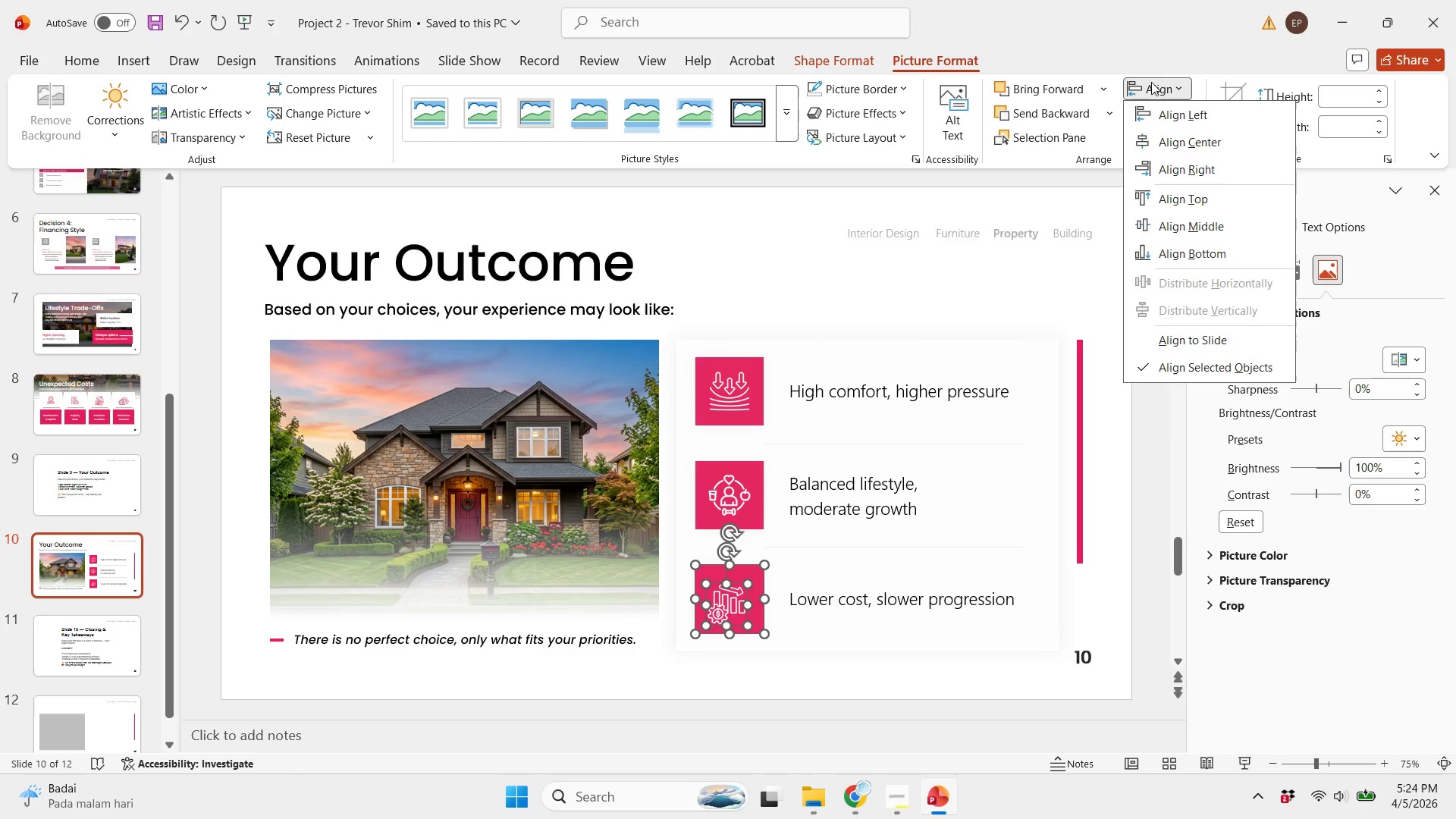 
double_click([1183, 150])
 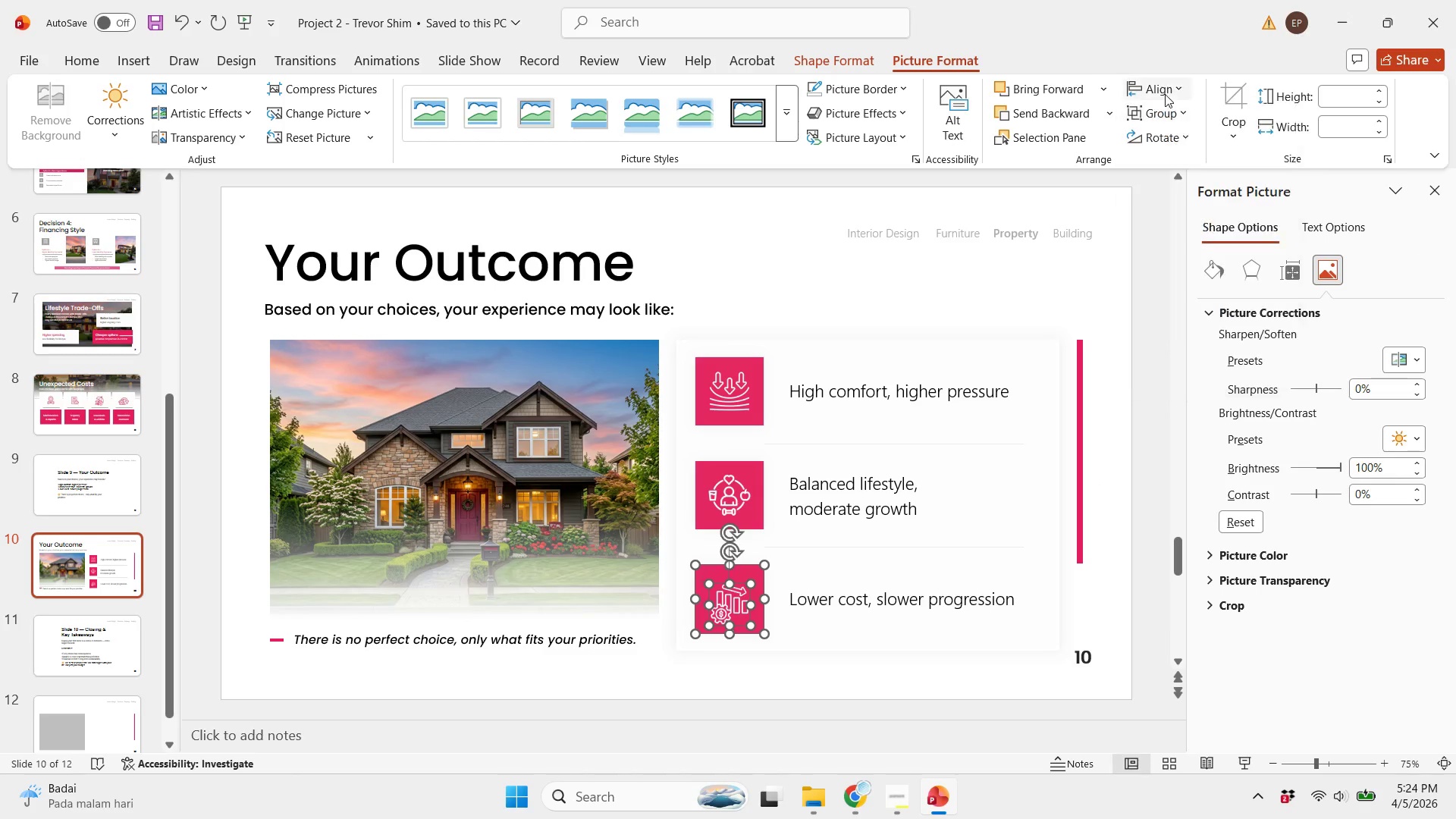 
triple_click([1164, 94])
 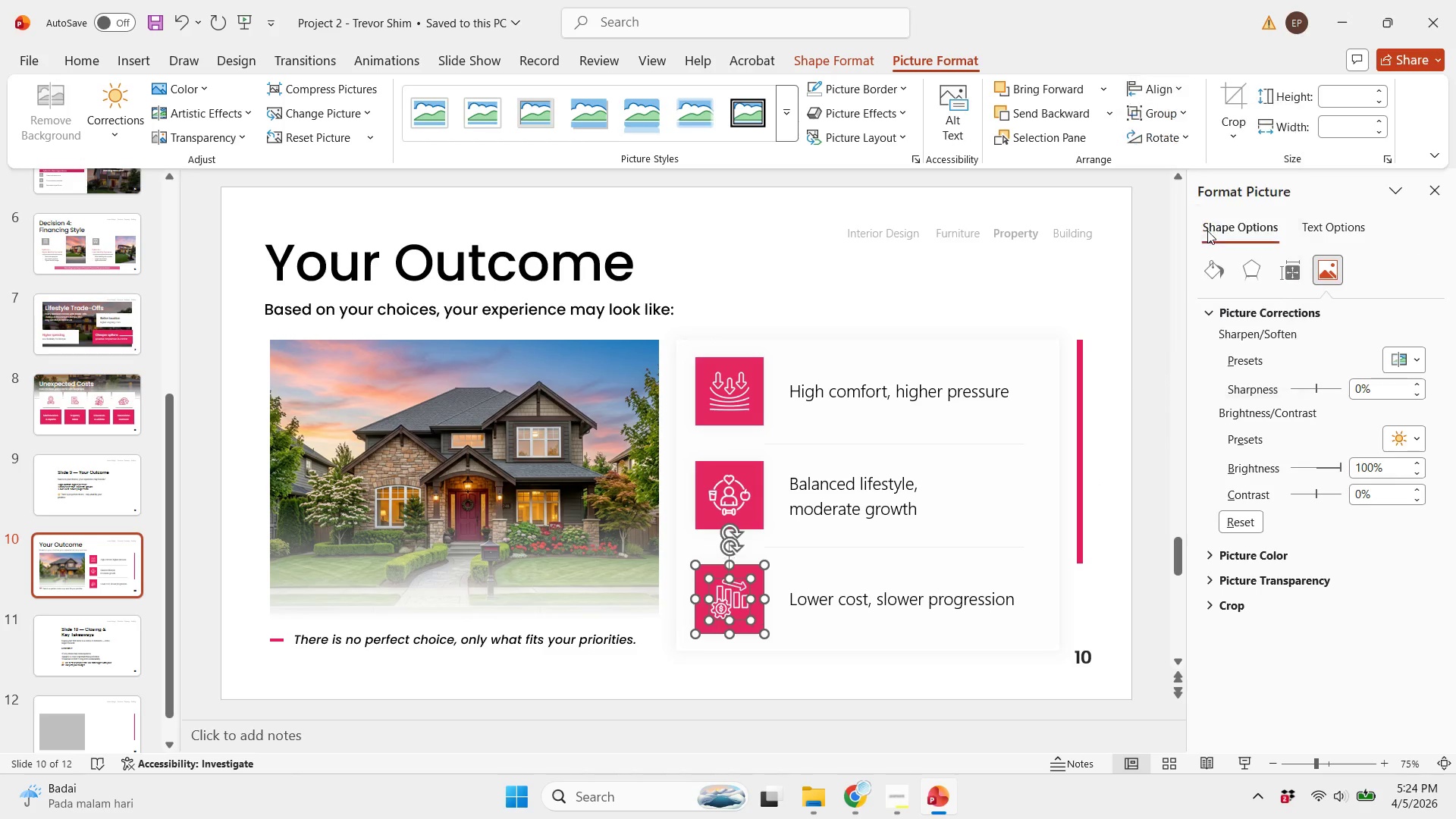 
double_click([1053, 287])
 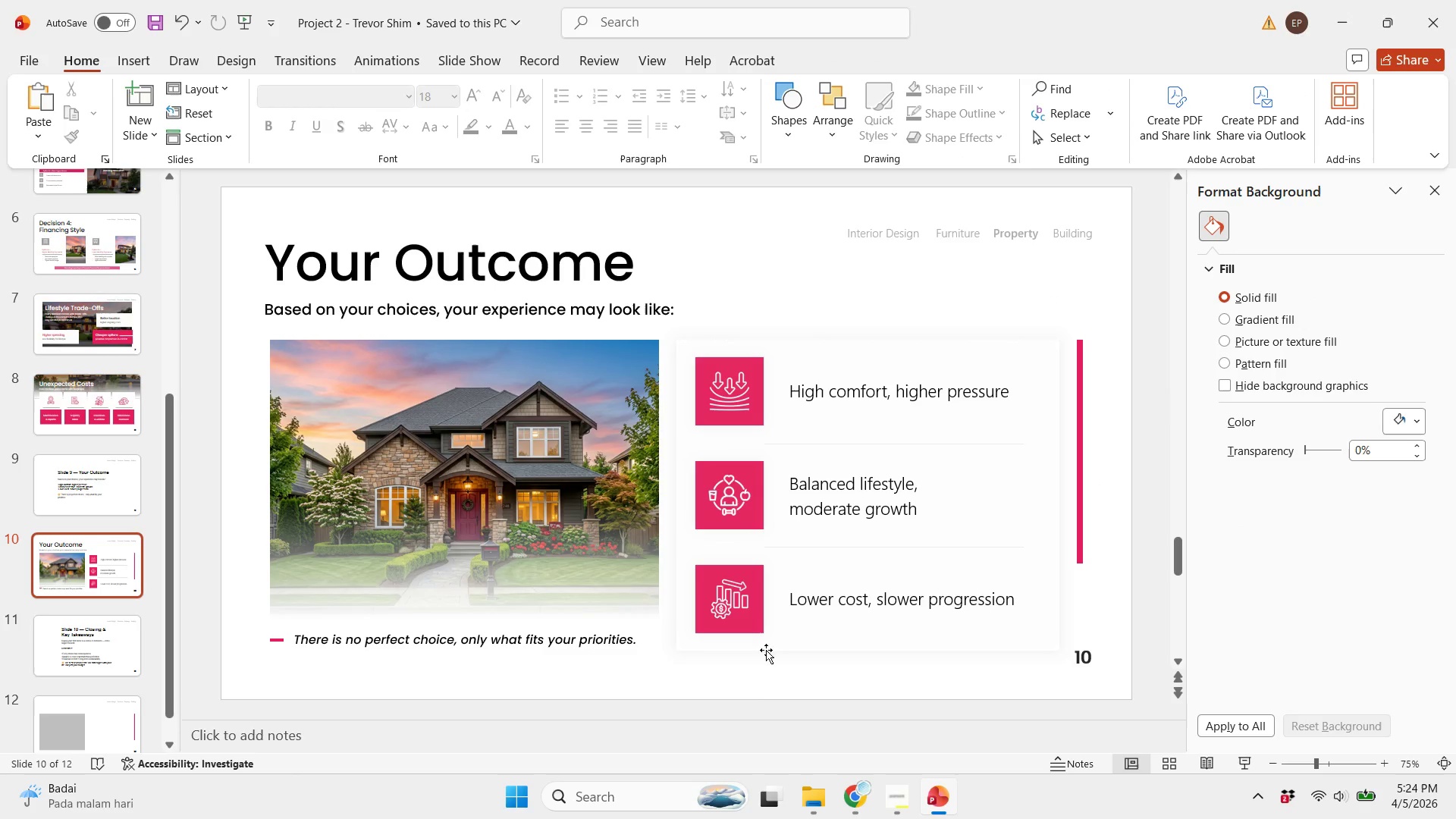 
left_click([756, 679])
 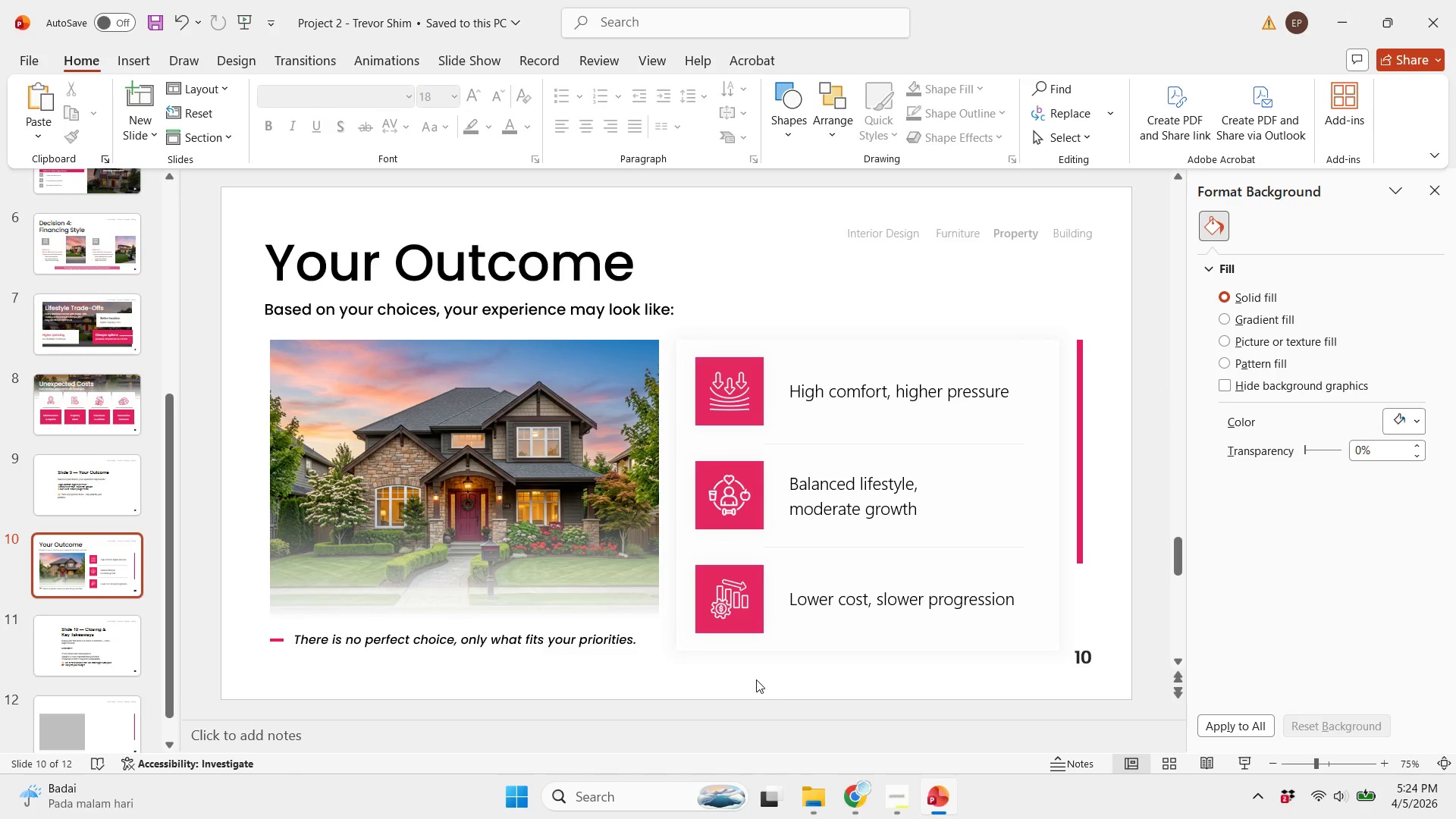 
key(Control+S)
 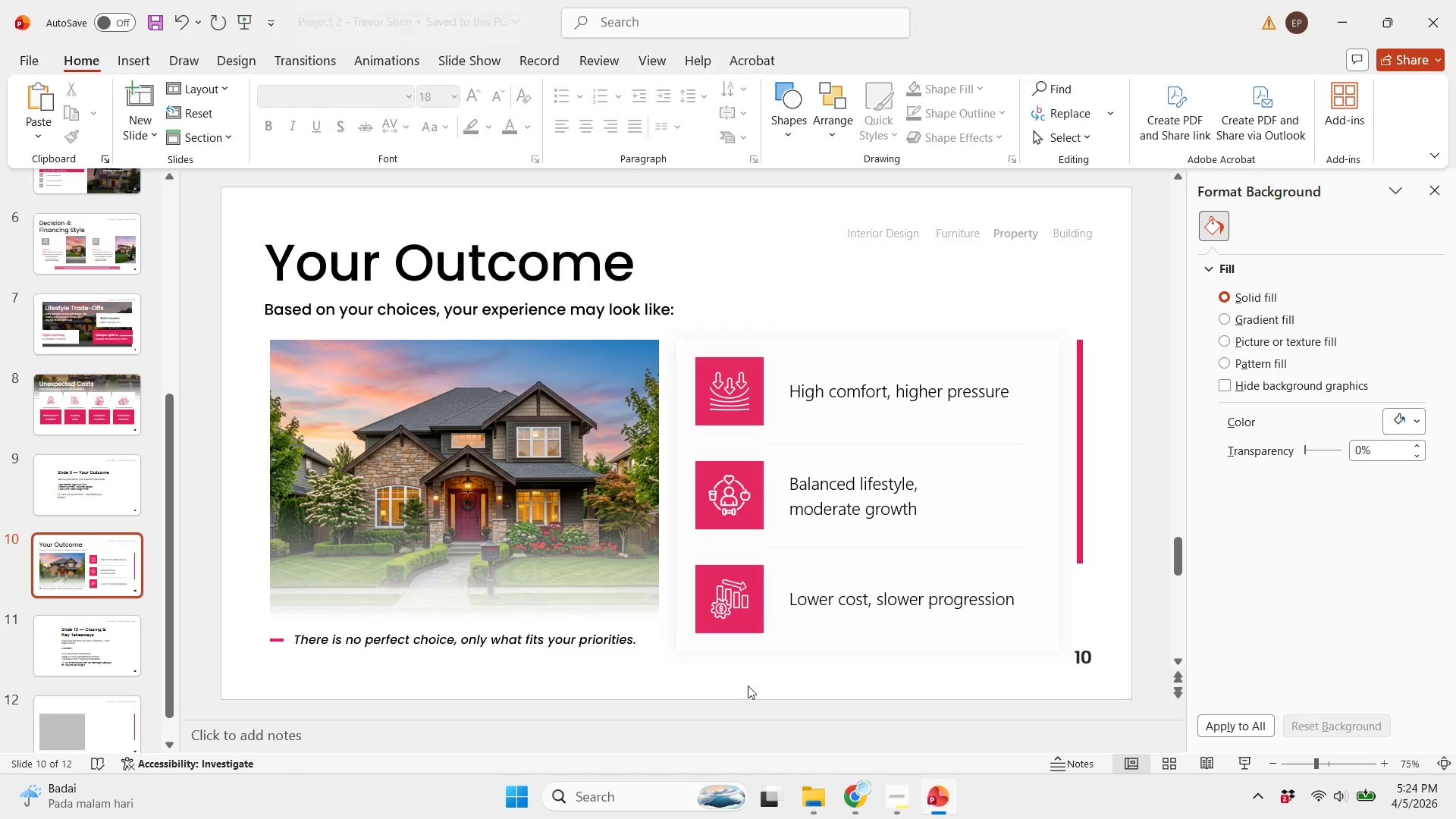 
left_click([748, 686])
 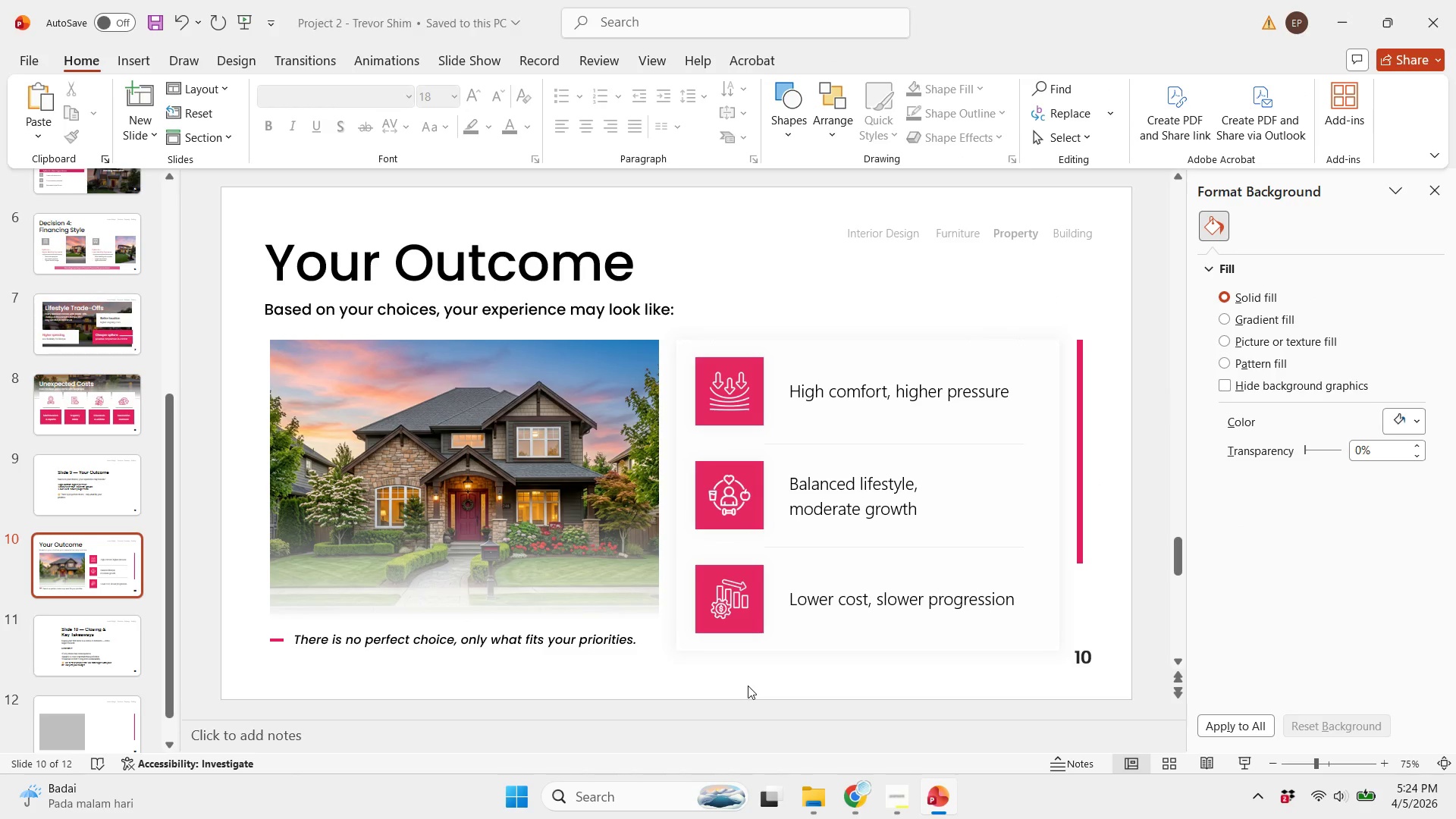 
key(Control+S)
 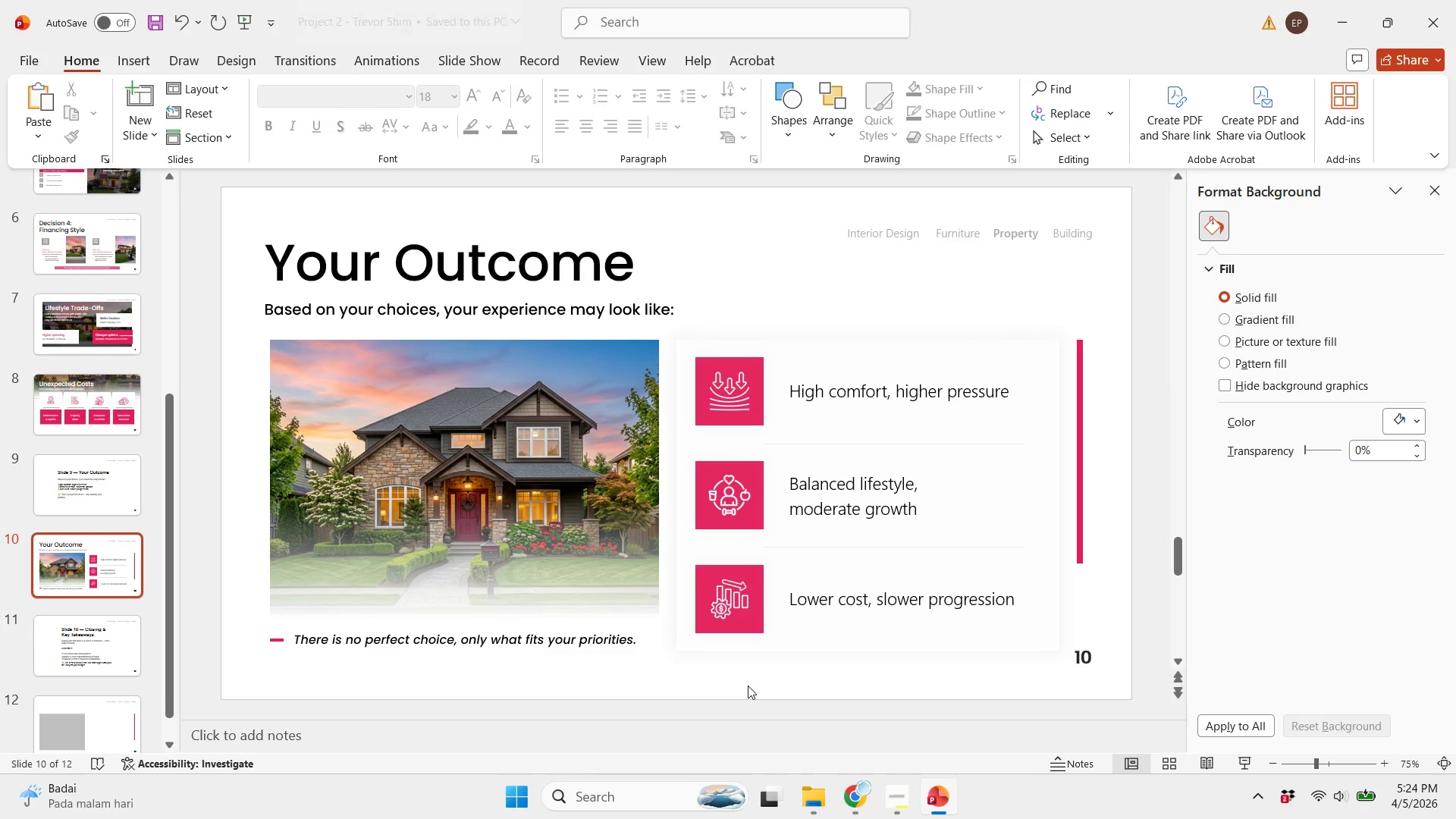 
key(Control+S)
 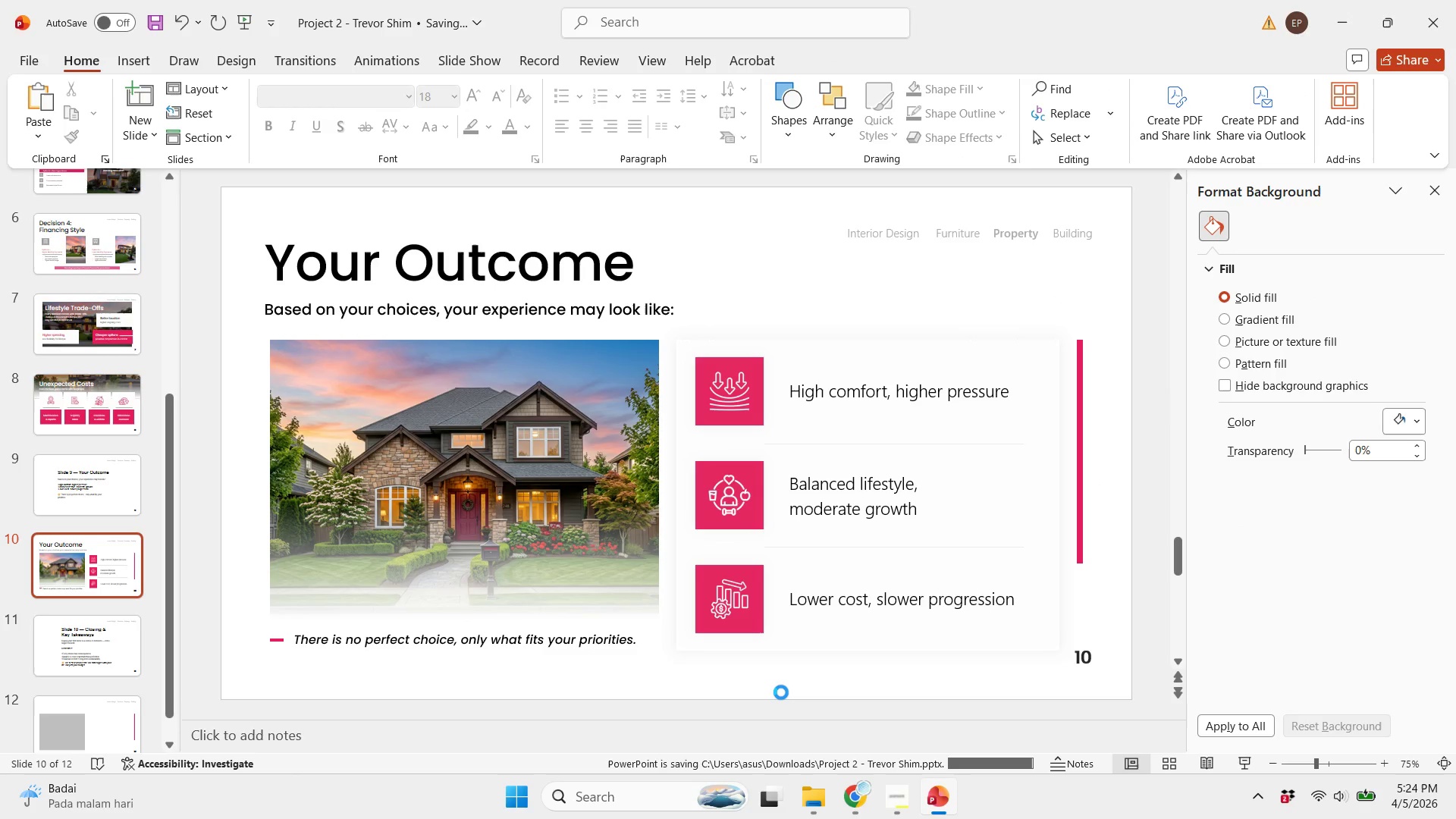 
key(Control+S)
 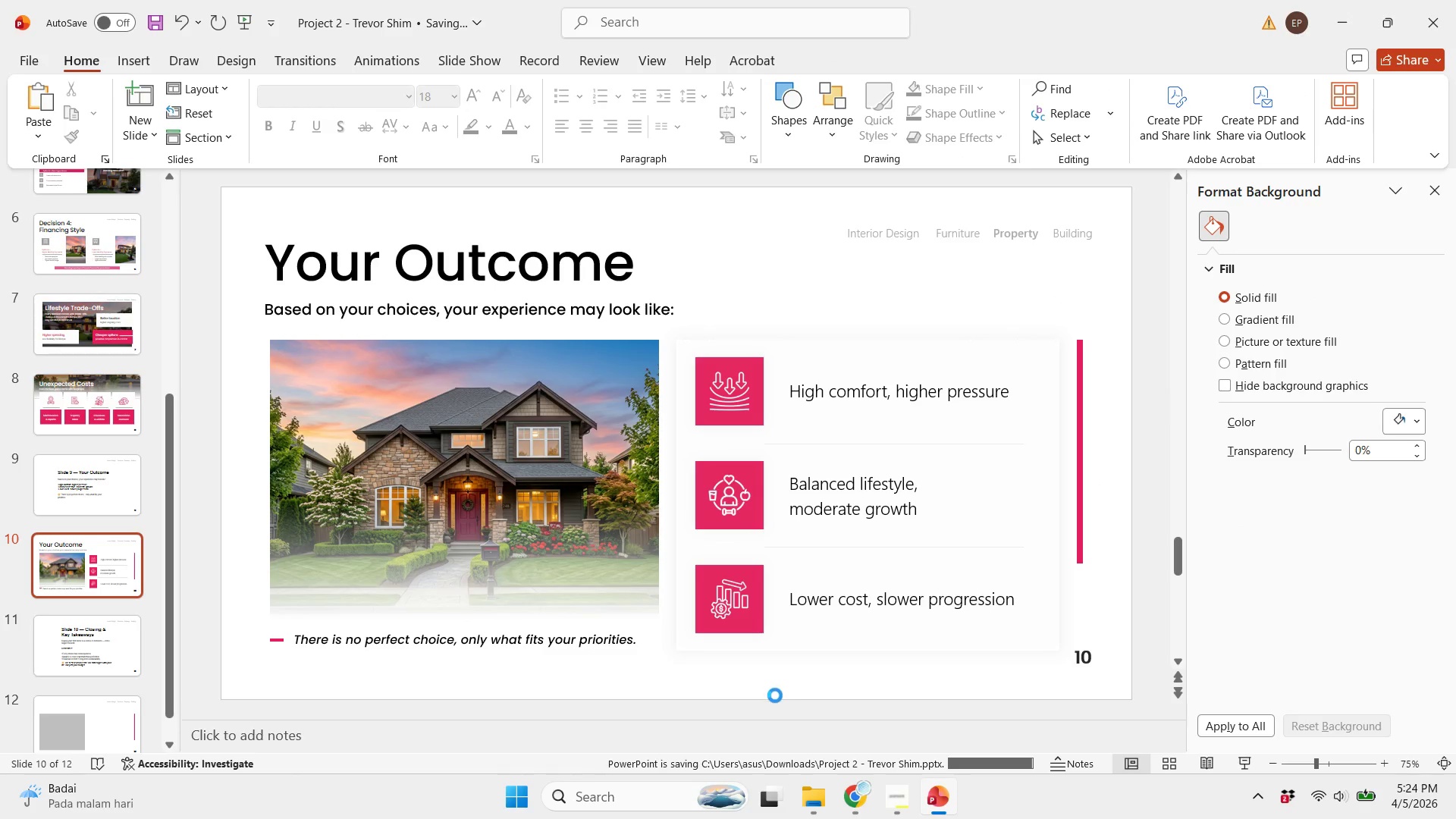 
left_click([775, 695])
 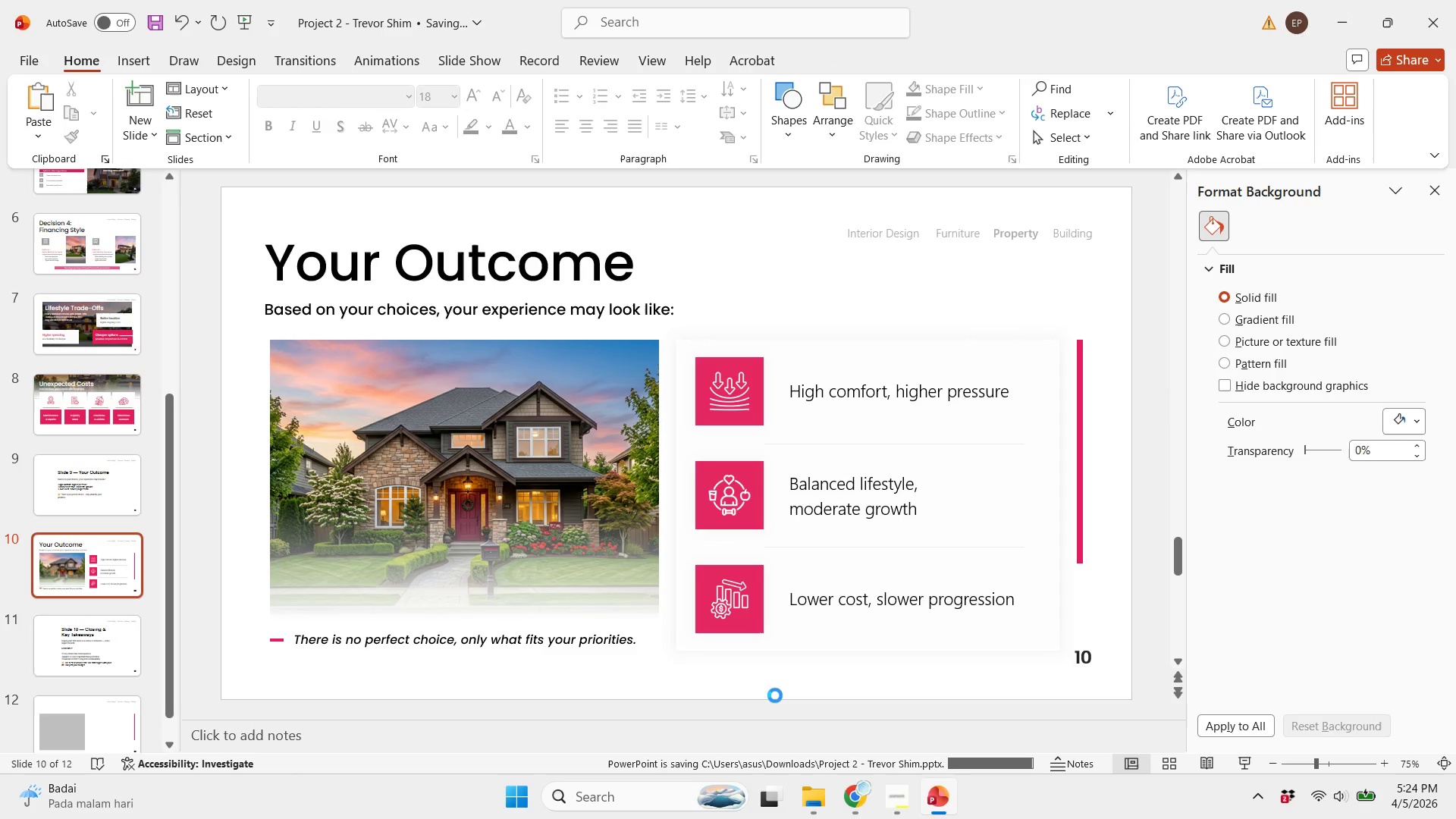 
key(Control+S)
 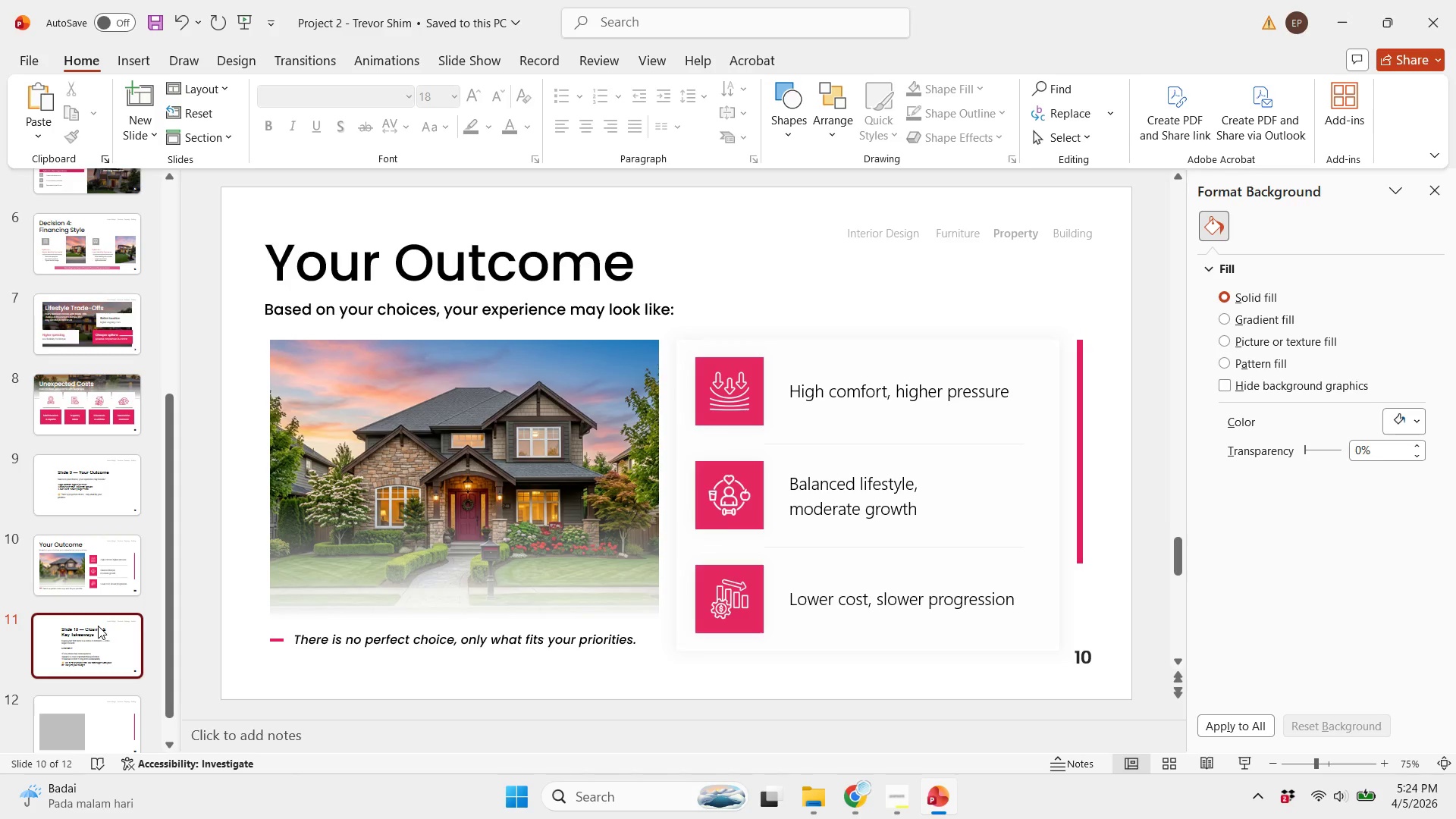 
double_click([96, 554])
 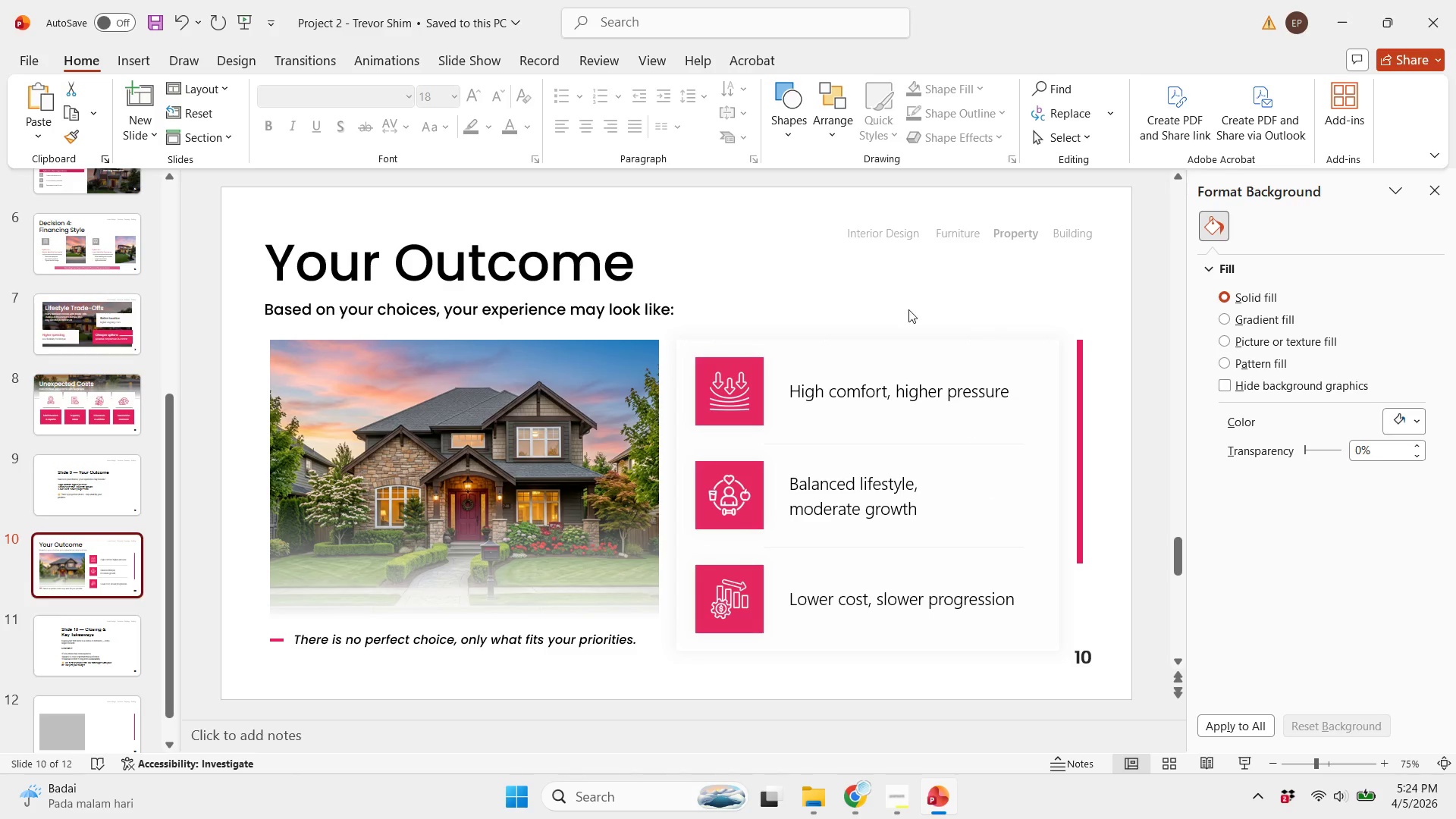 
left_click([883, 265])
 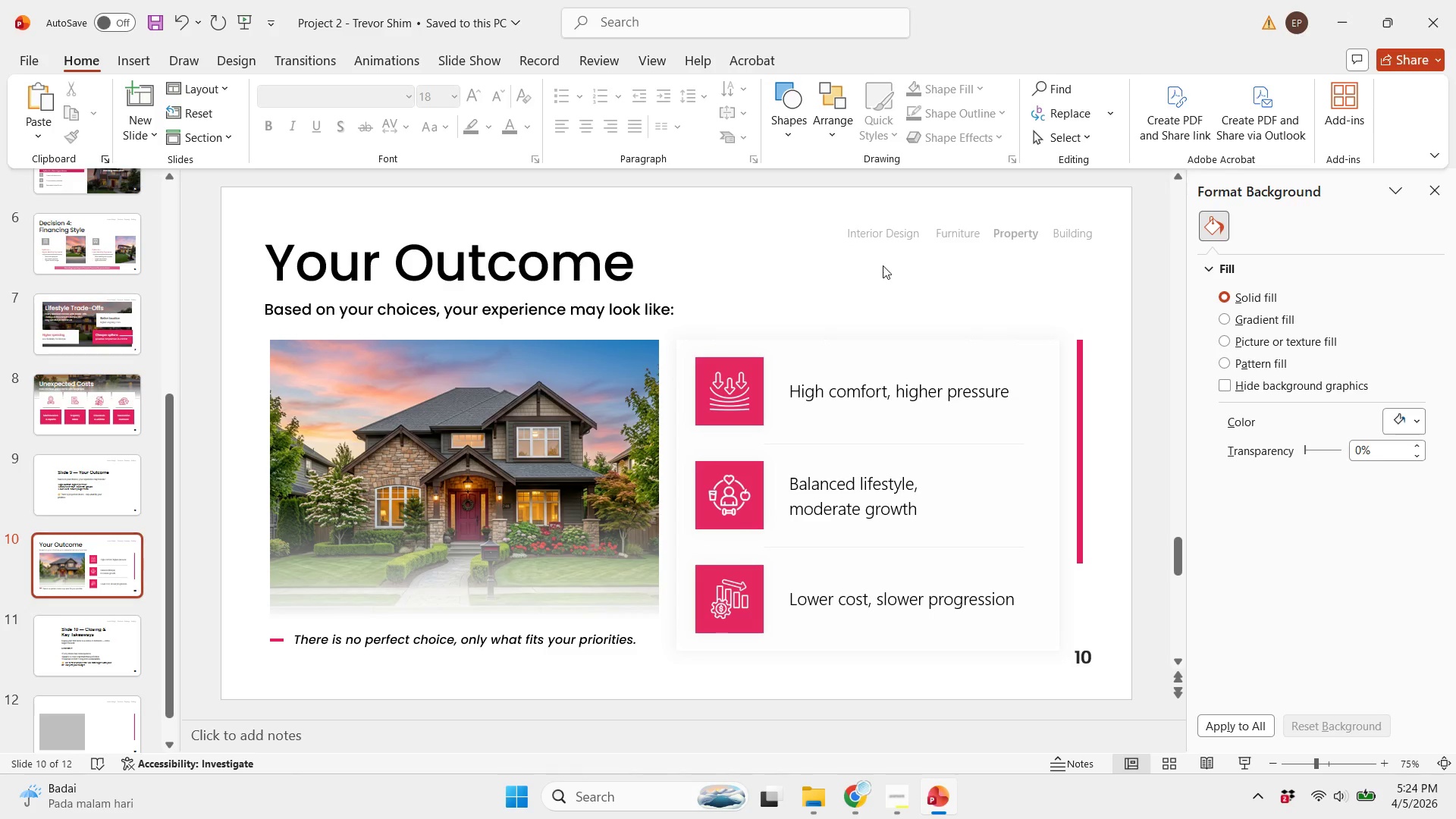 
hold_key(key=ControlLeft, duration=0.33)
 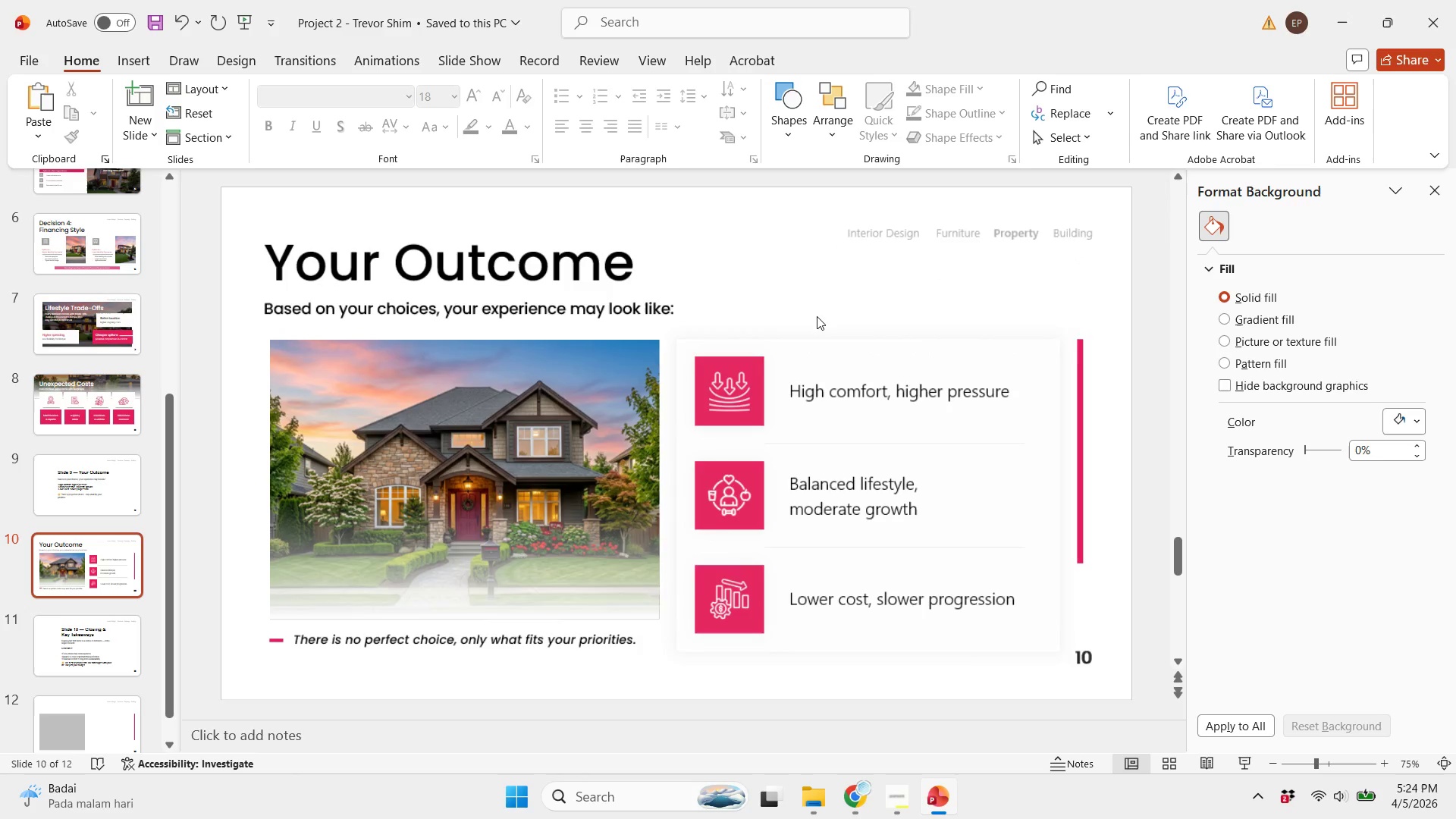 
key(Control+ControlLeft)
 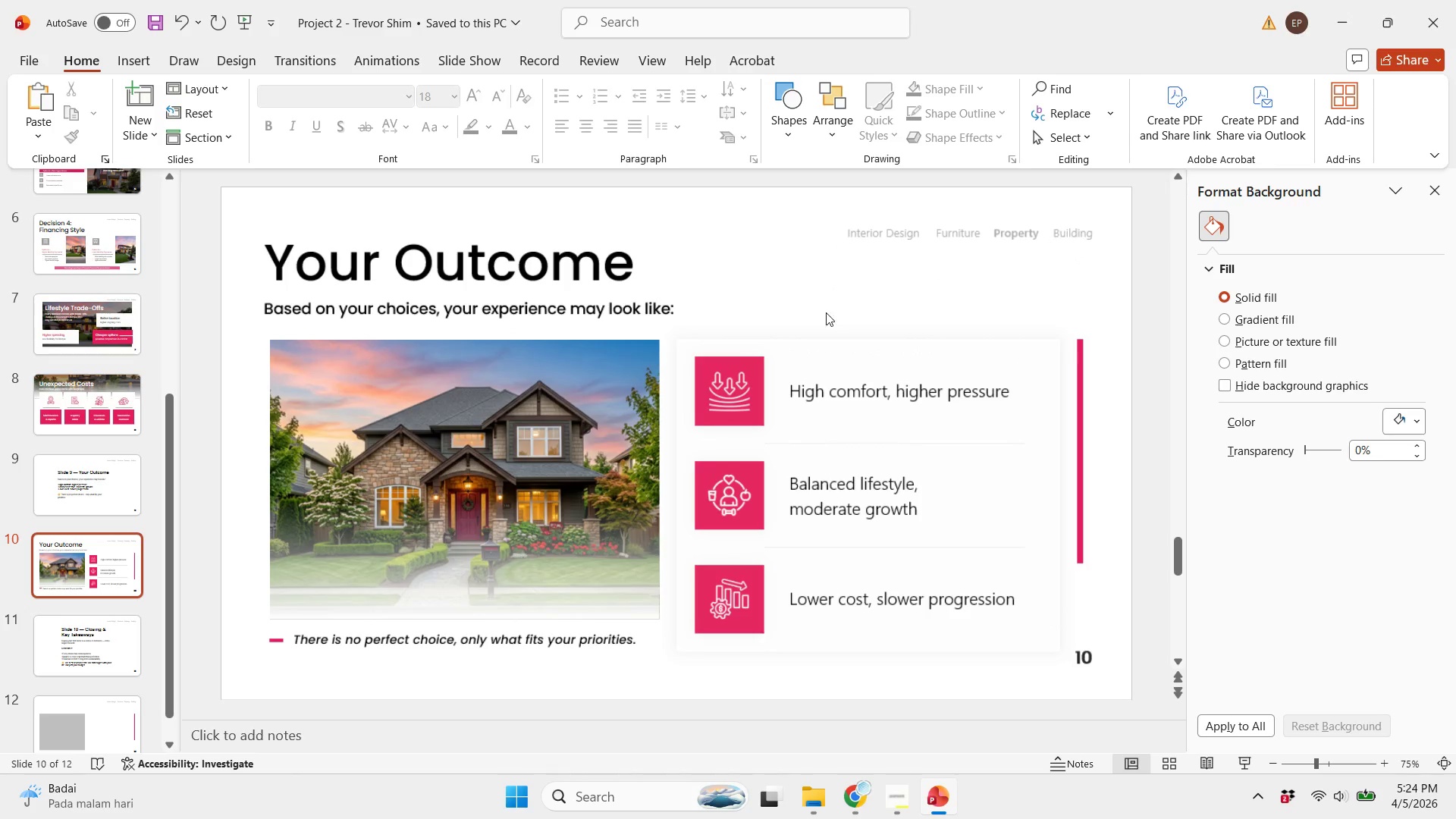 
key(Control+S)
 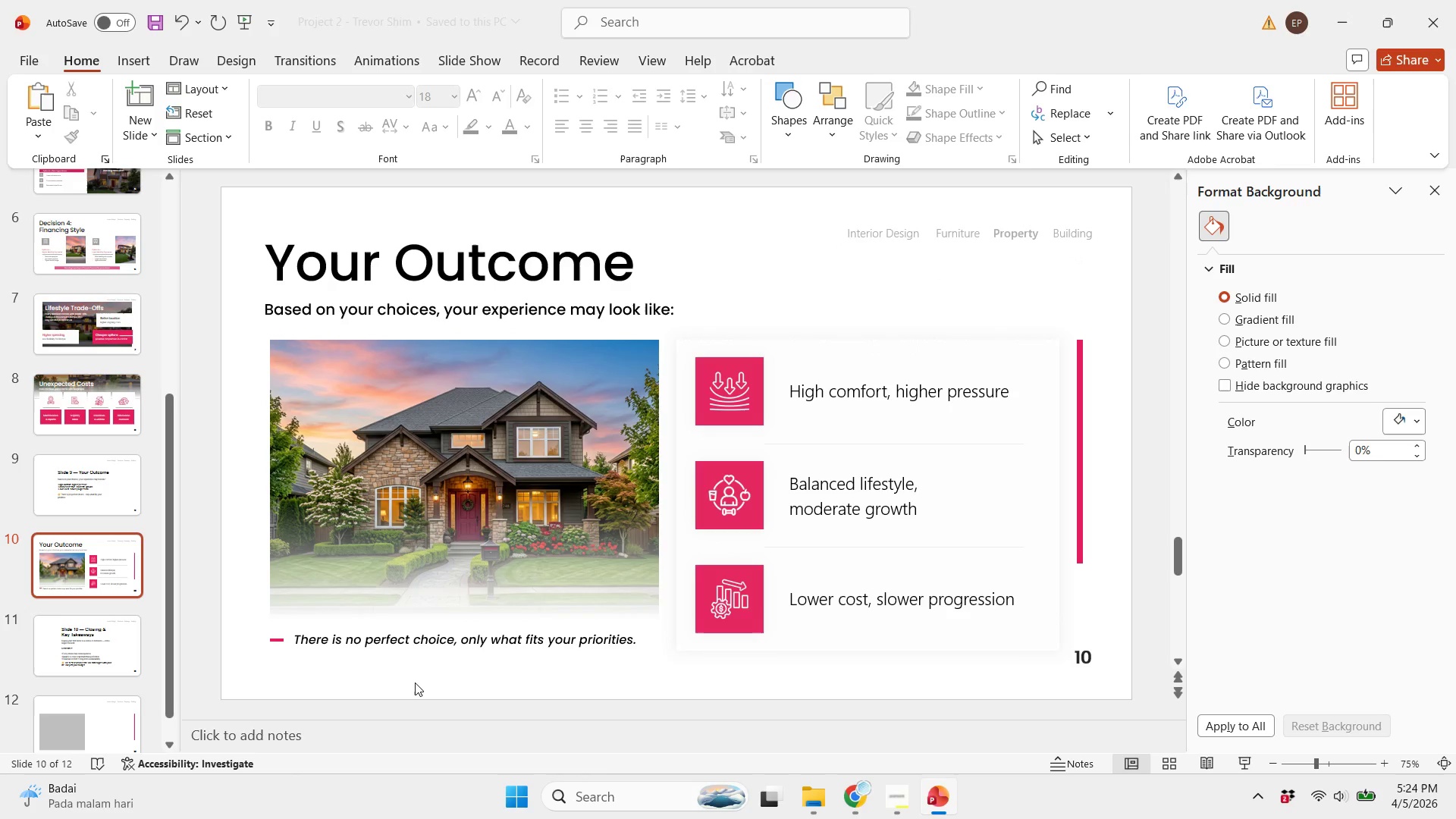 
scroll: coordinate [833, 306], scroll_direction: none, amount: 0.0
 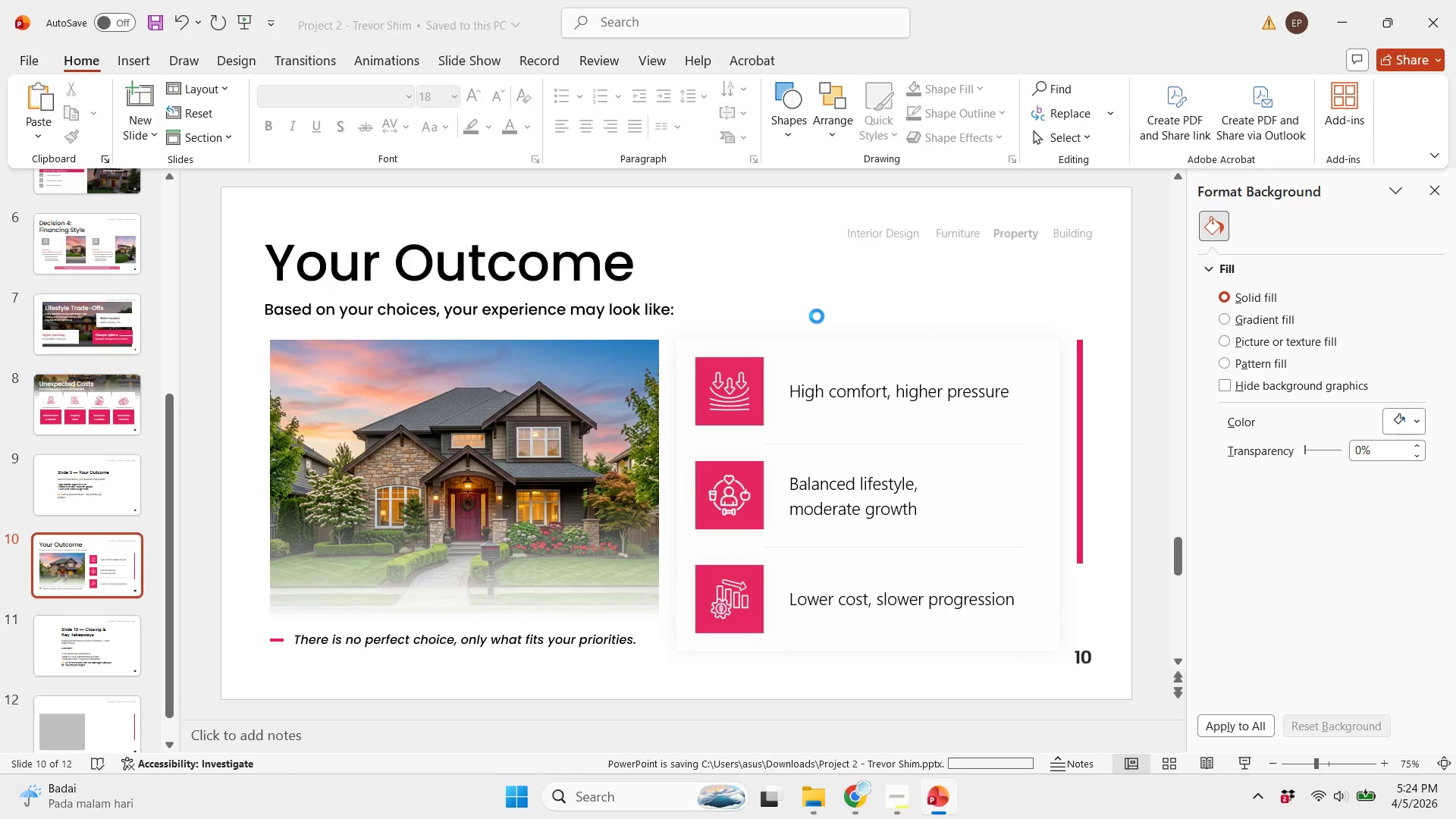 
key(Control+S)
 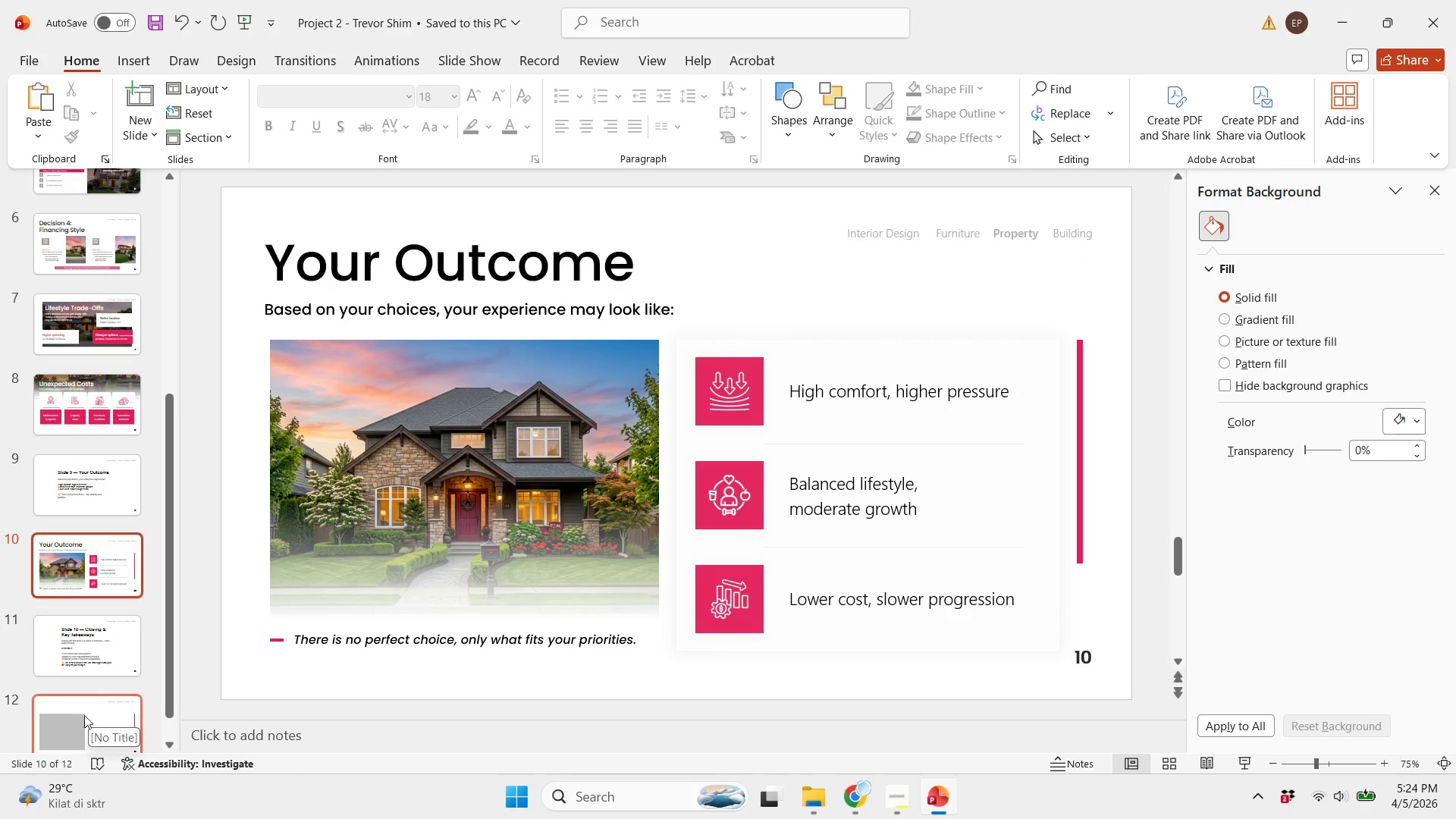 
wait(5.92)
 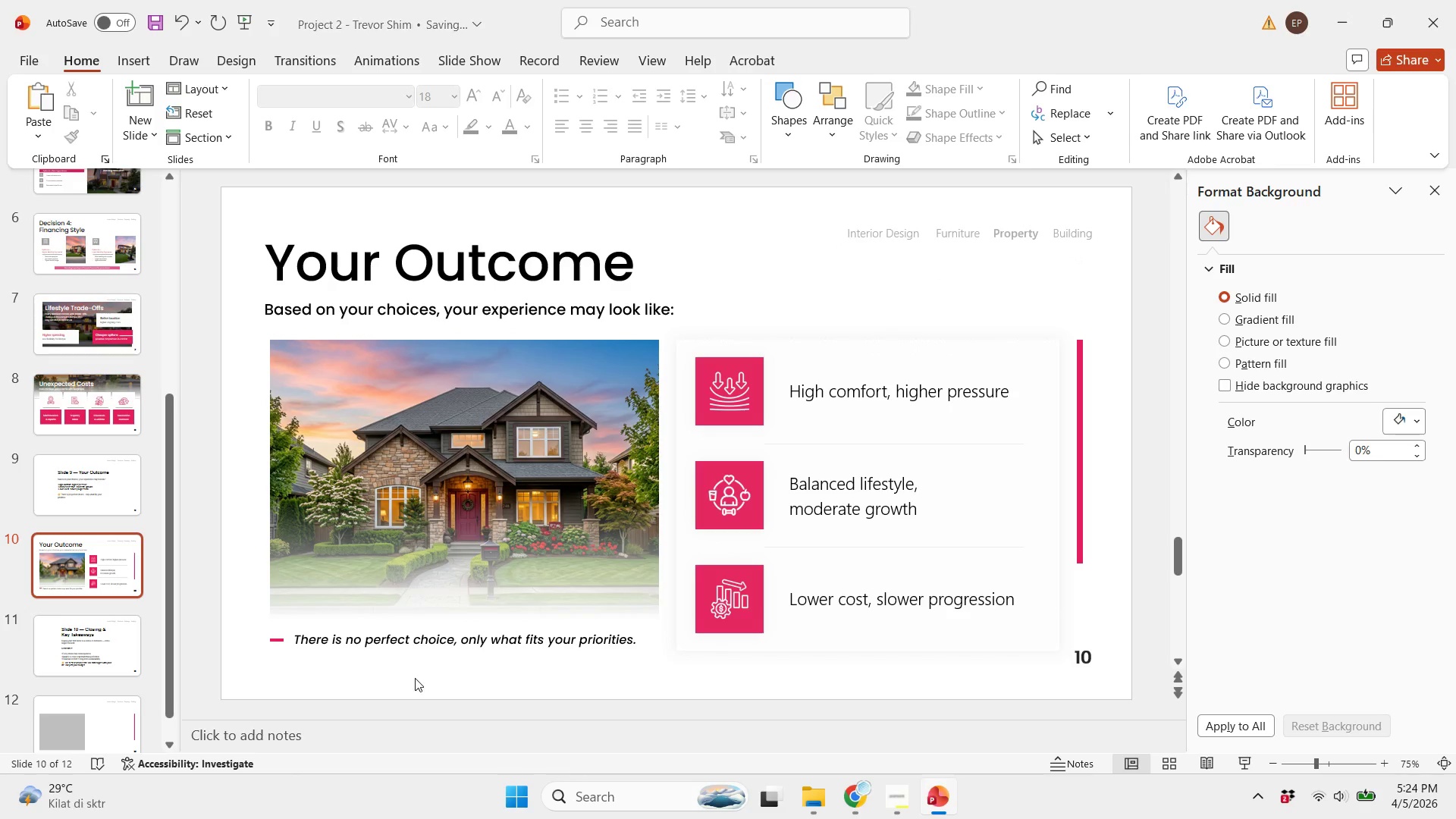 
left_click([99, 633])
 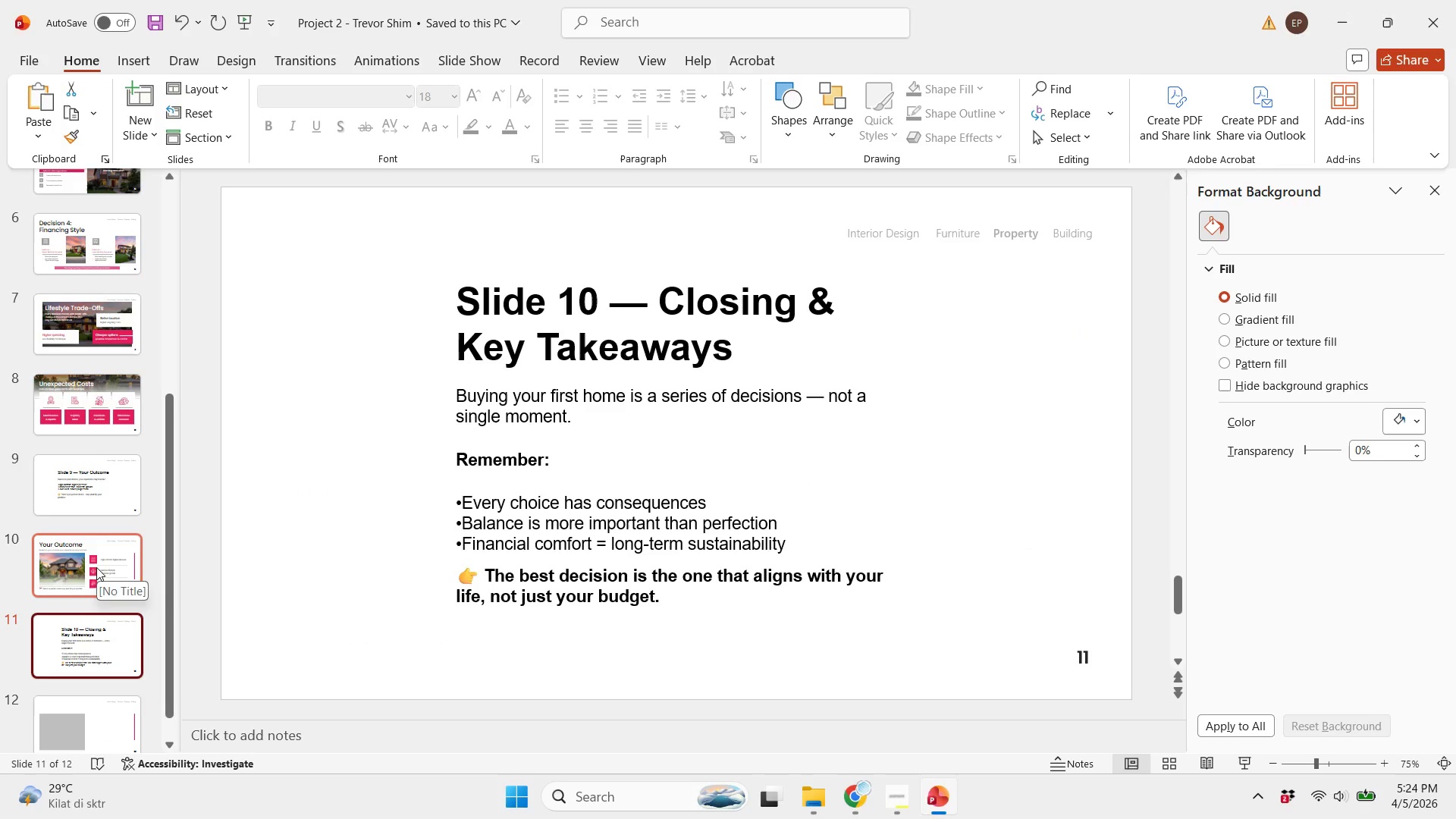 
left_click([96, 567])
 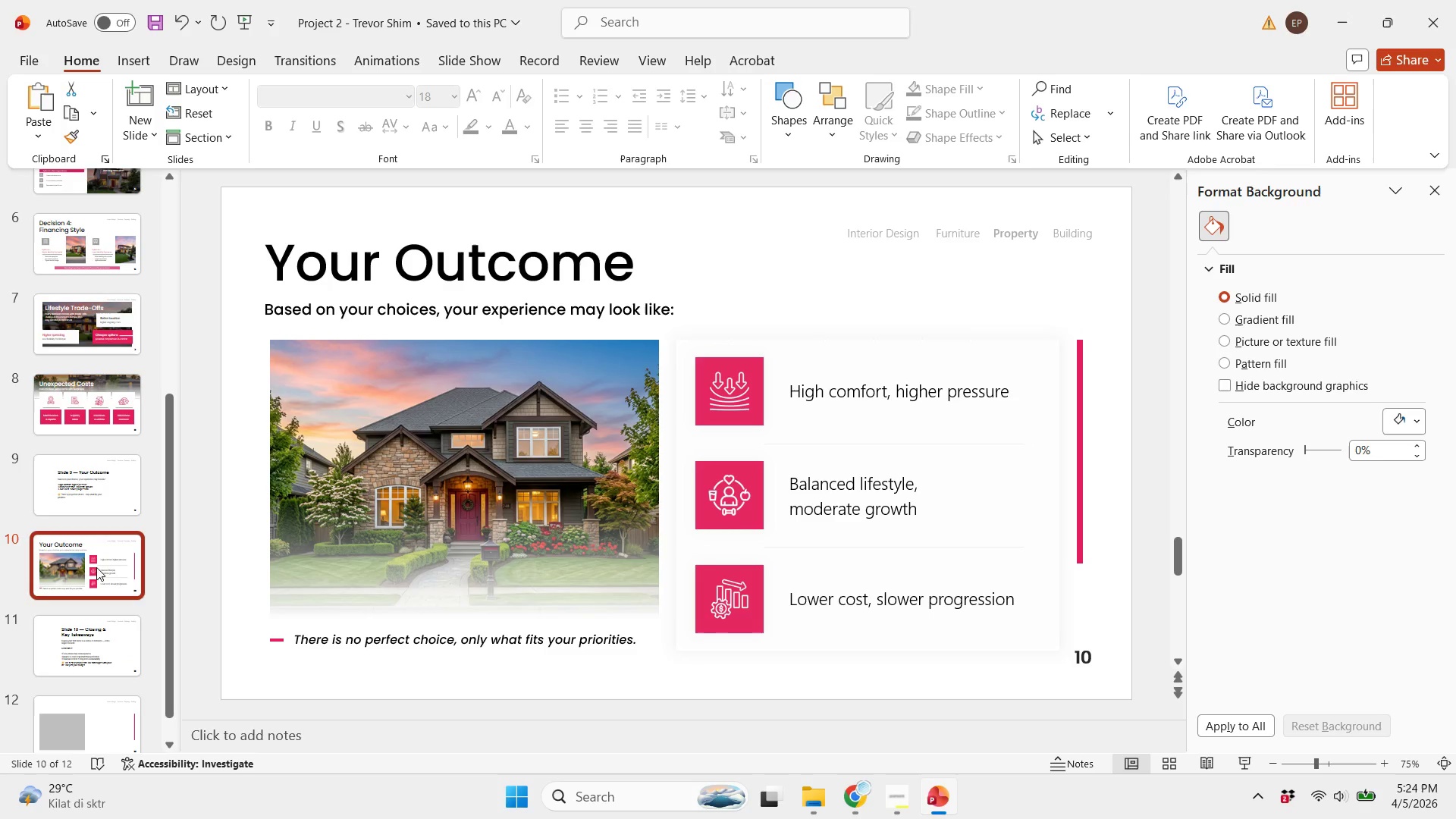 
hold_key(key=ControlLeft, duration=0.36)
scroll: coordinate [764, 519], scroll_direction: none, amount: 0.0
 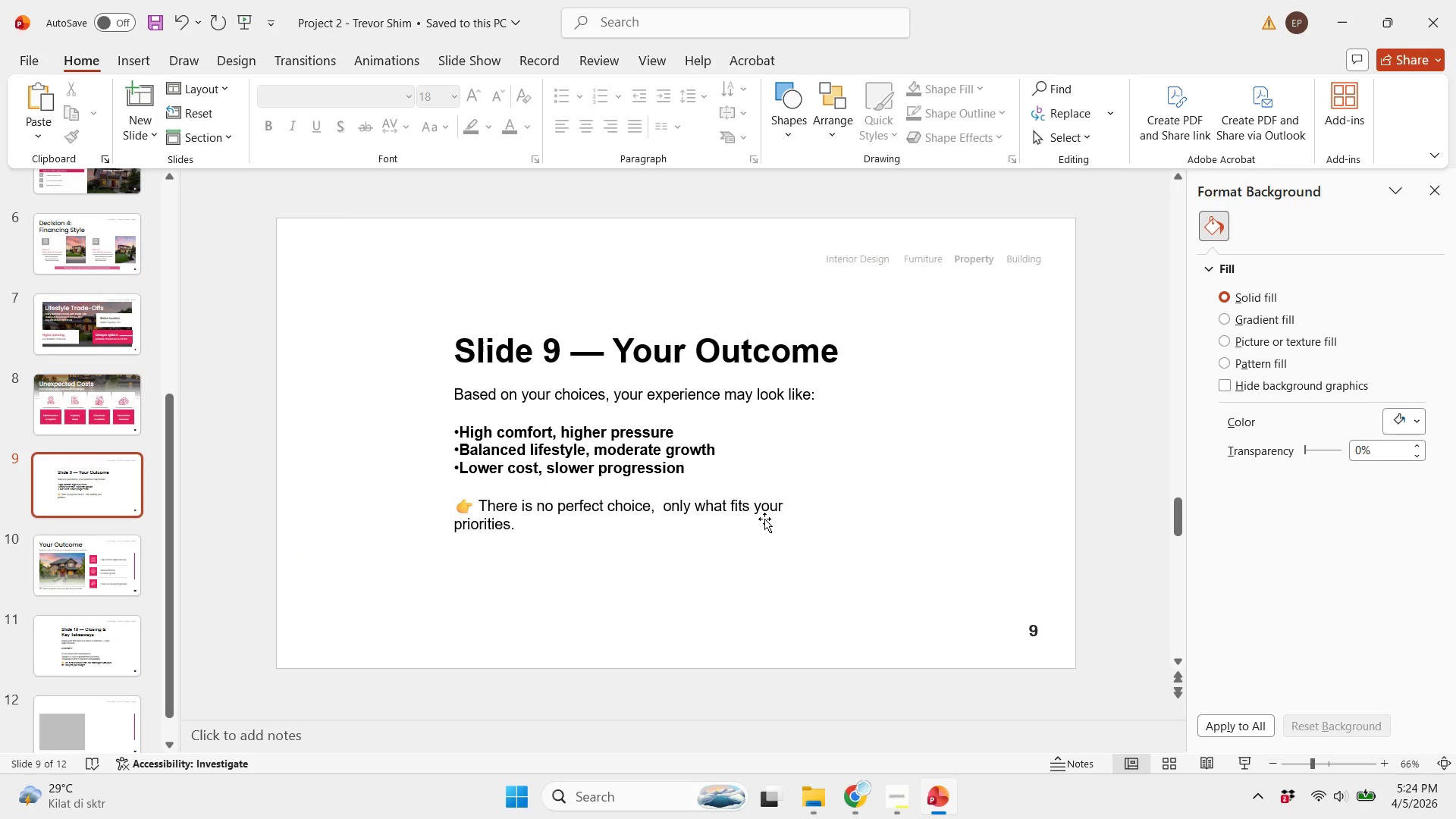 
scroll: coordinate [764, 519], scroll_direction: down, amount: 1.0
 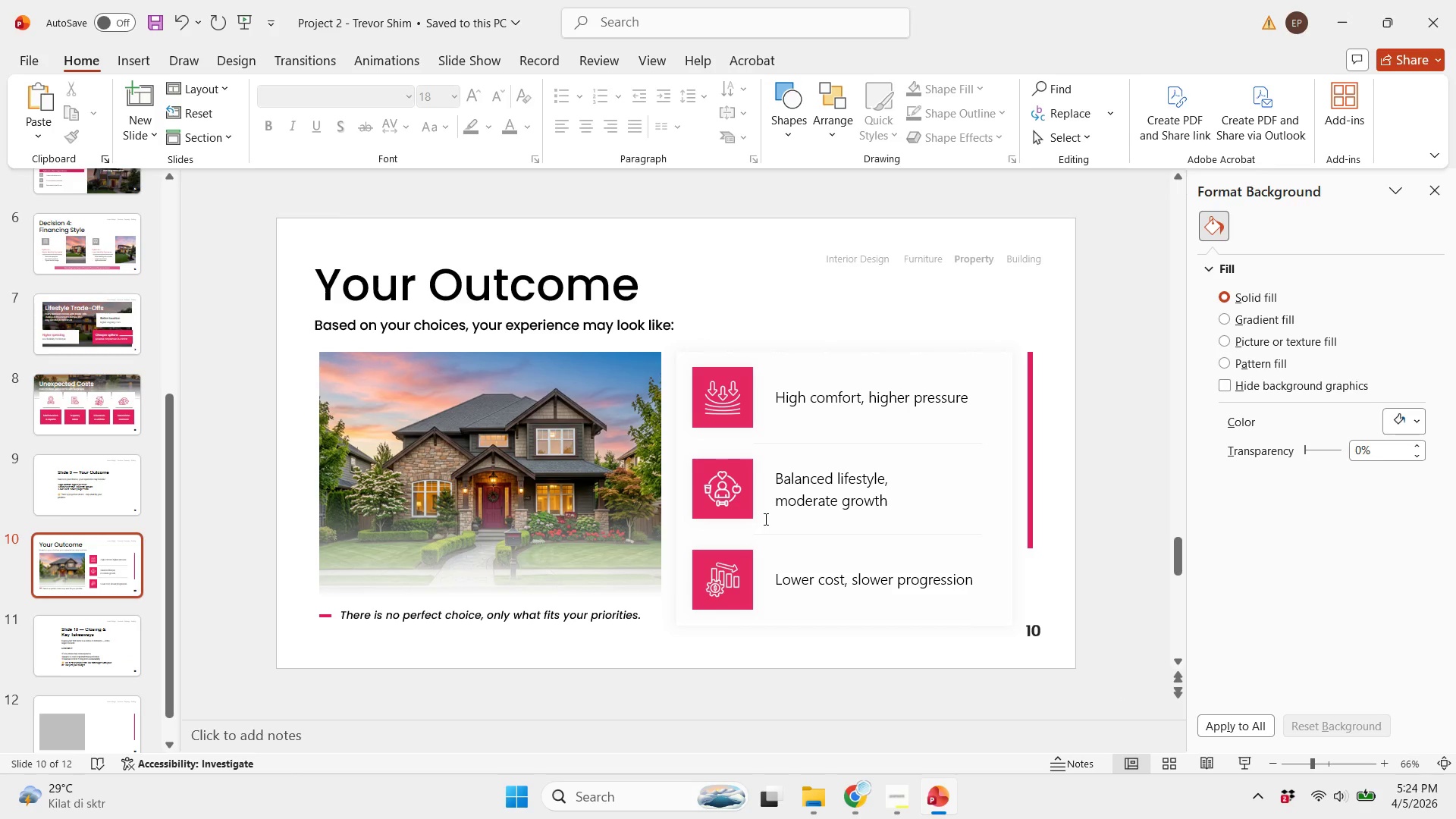 
scroll: coordinate [764, 519], scroll_direction: up, amount: 1.0
 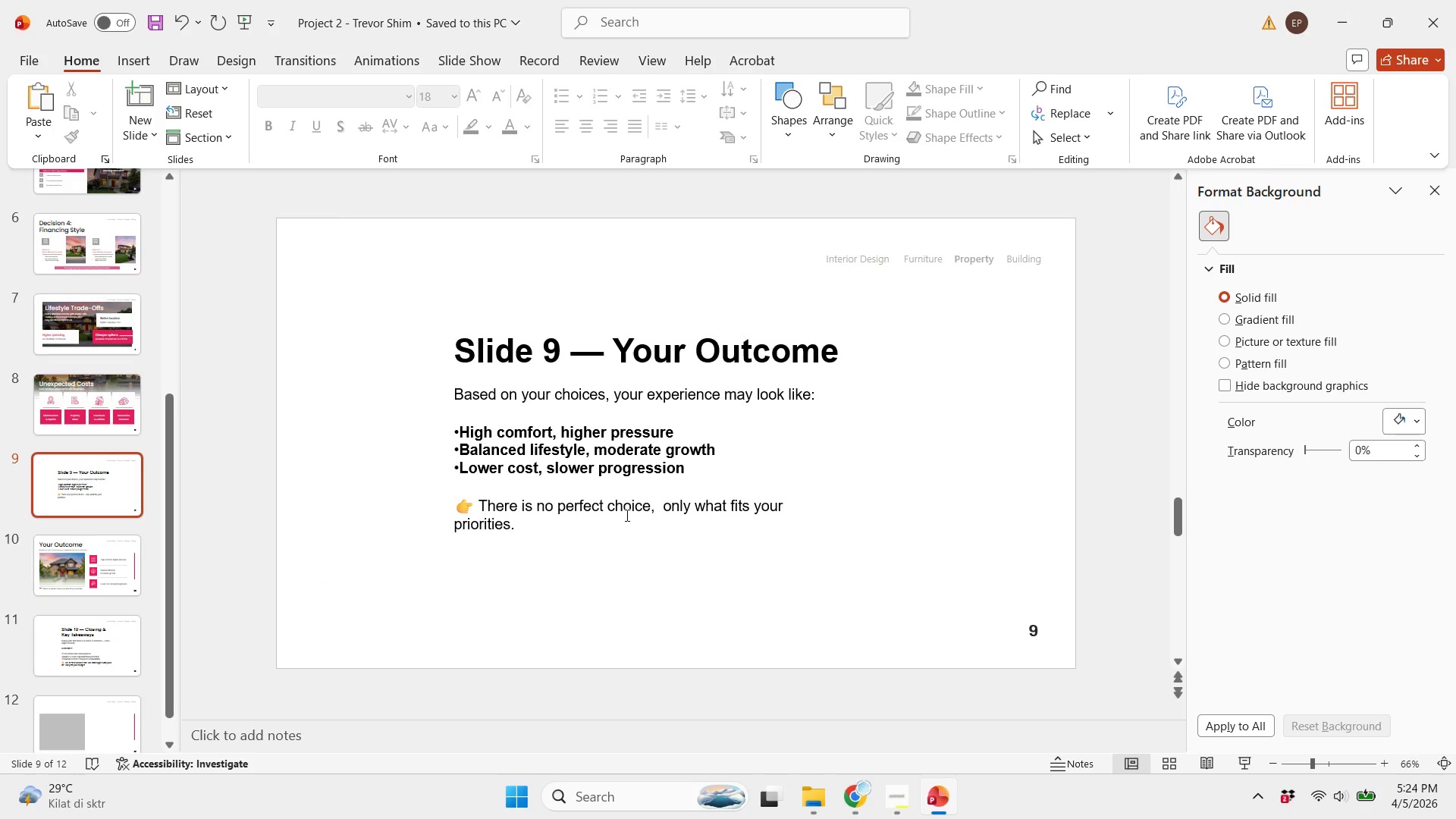 
left_click([566, 499])
 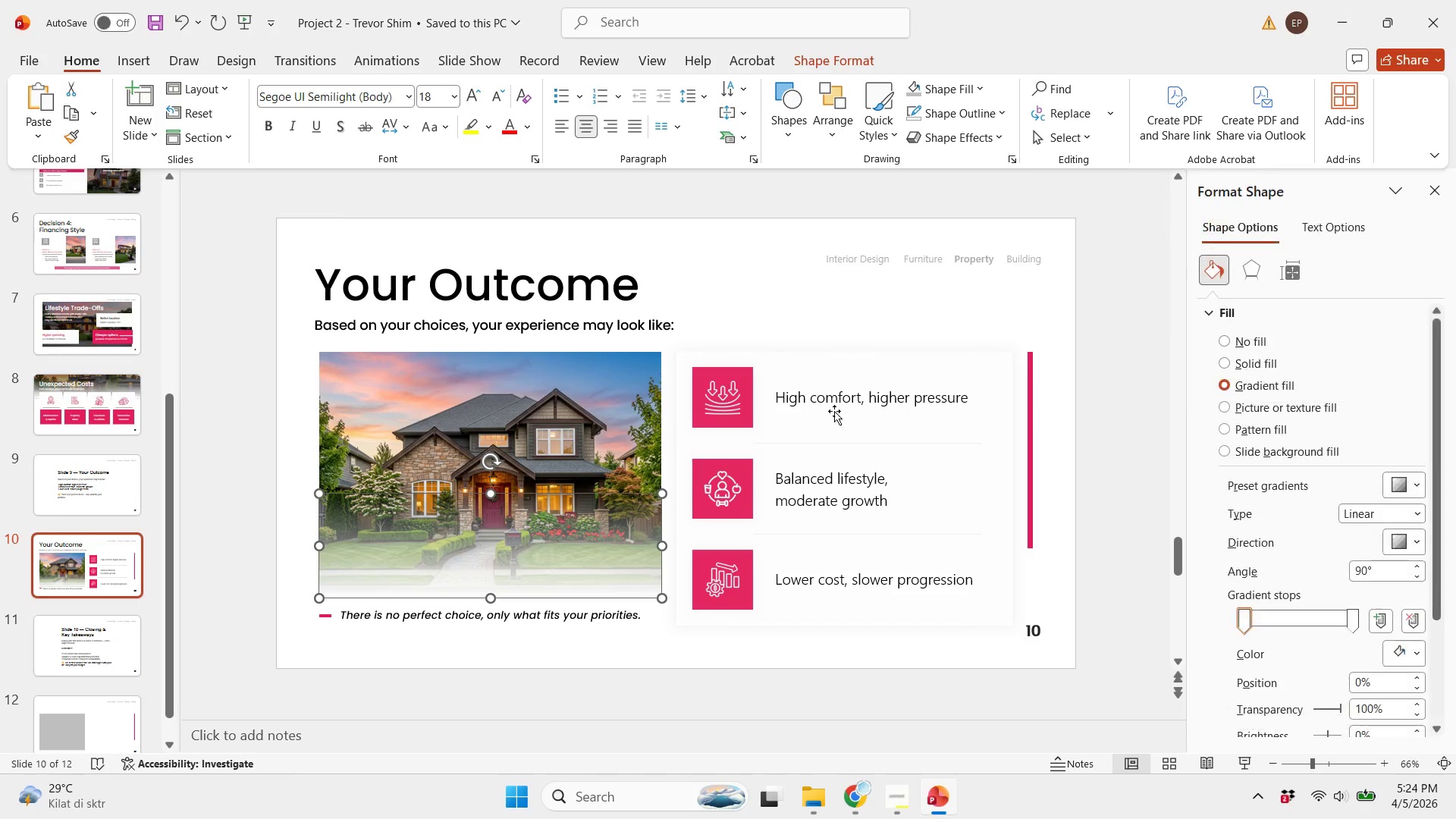 
scroll: coordinate [626, 515], scroll_direction: down, amount: 1.0
 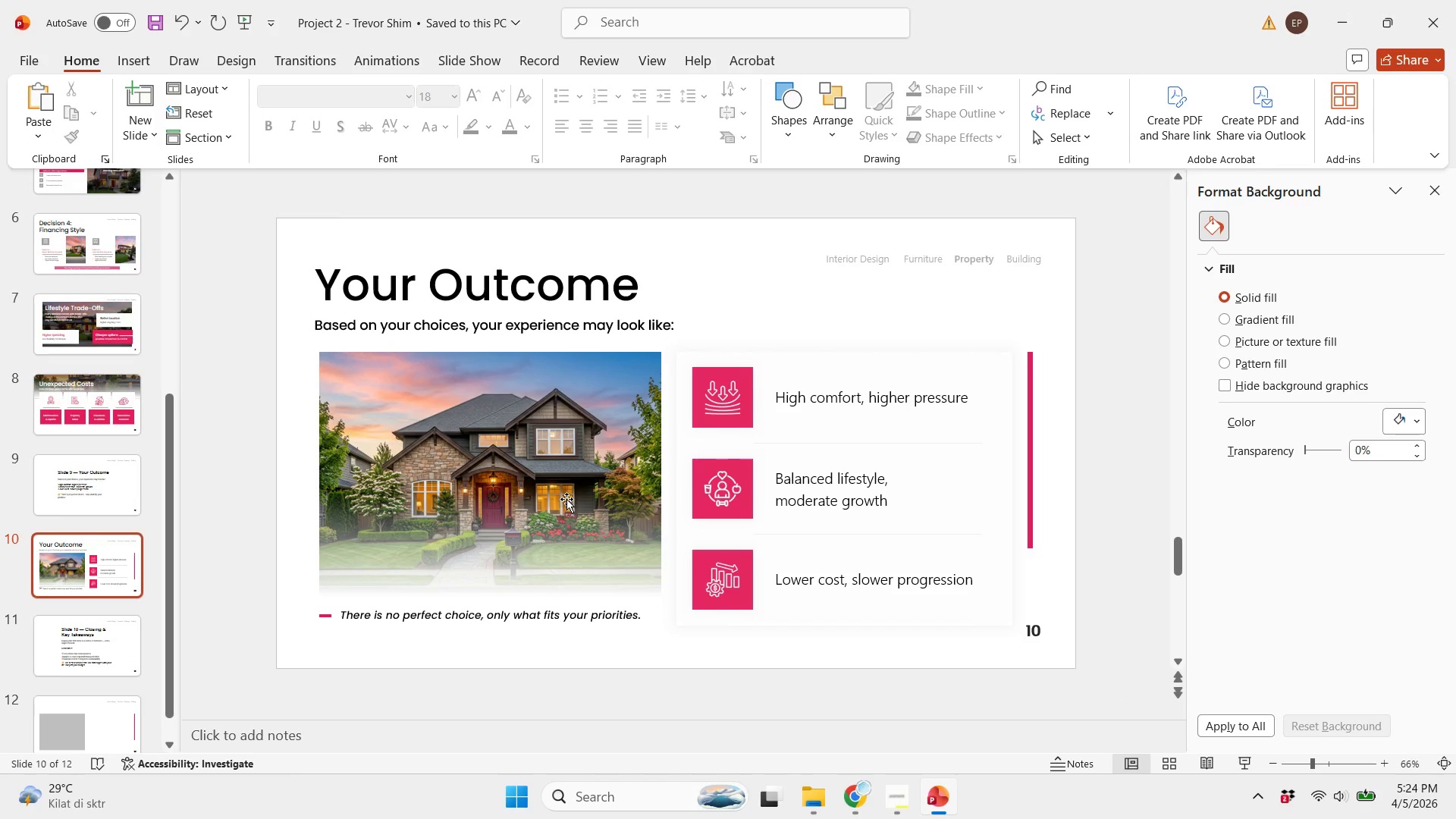 
double_click([834, 411])
 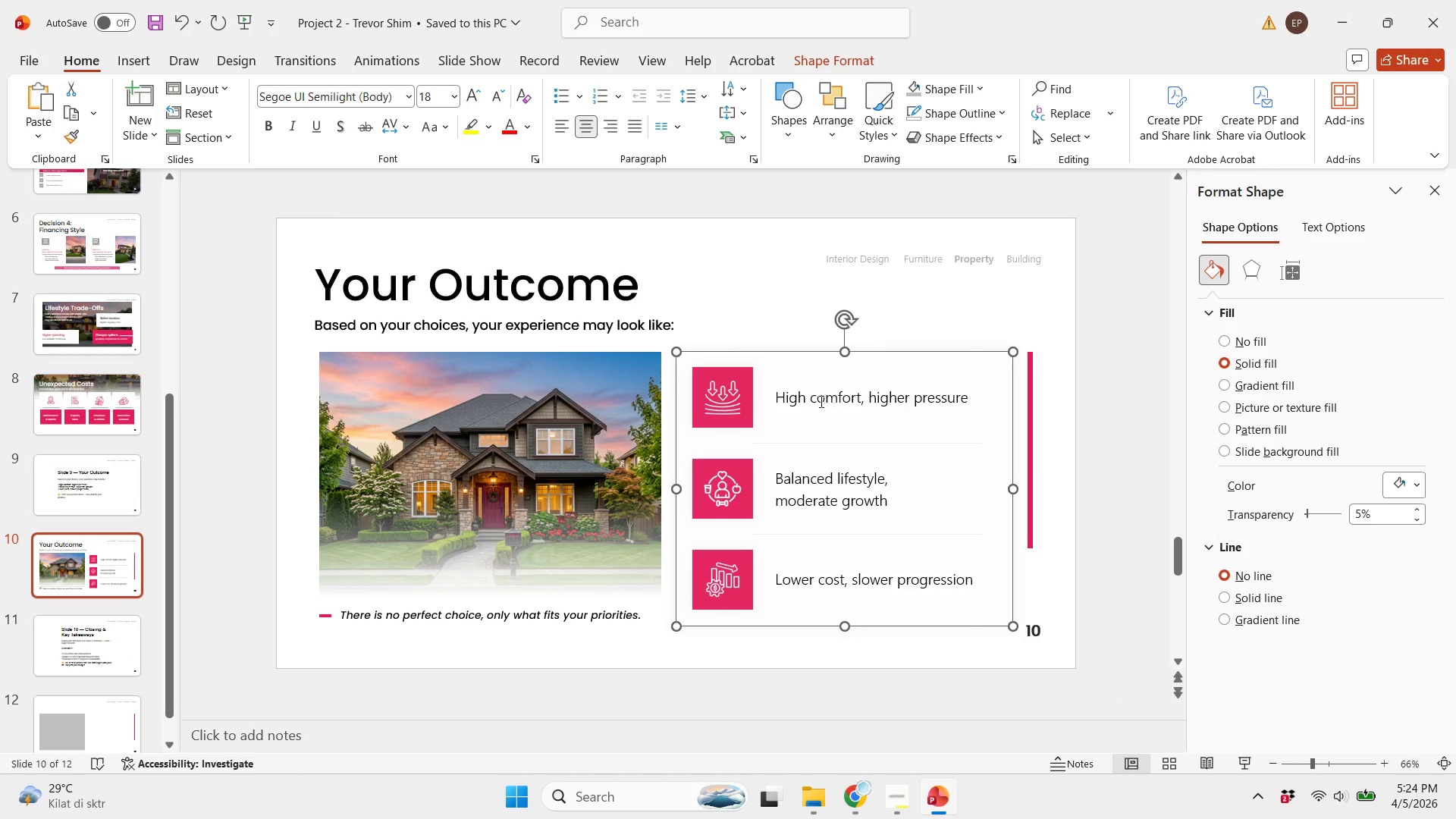 
triple_click([819, 400])
 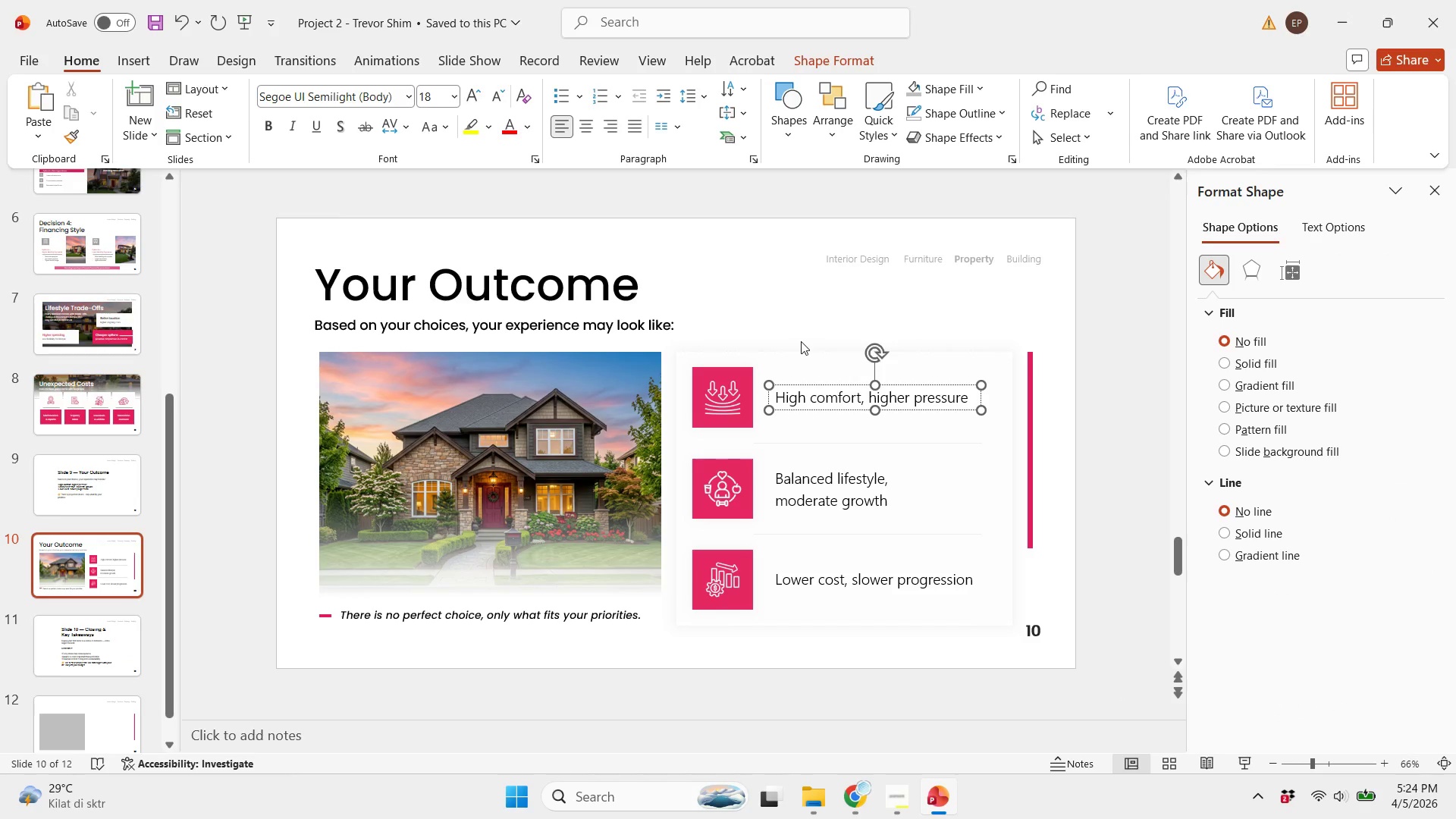 
scroll: coordinate [801, 341], scroll_direction: up, amount: 1.0
 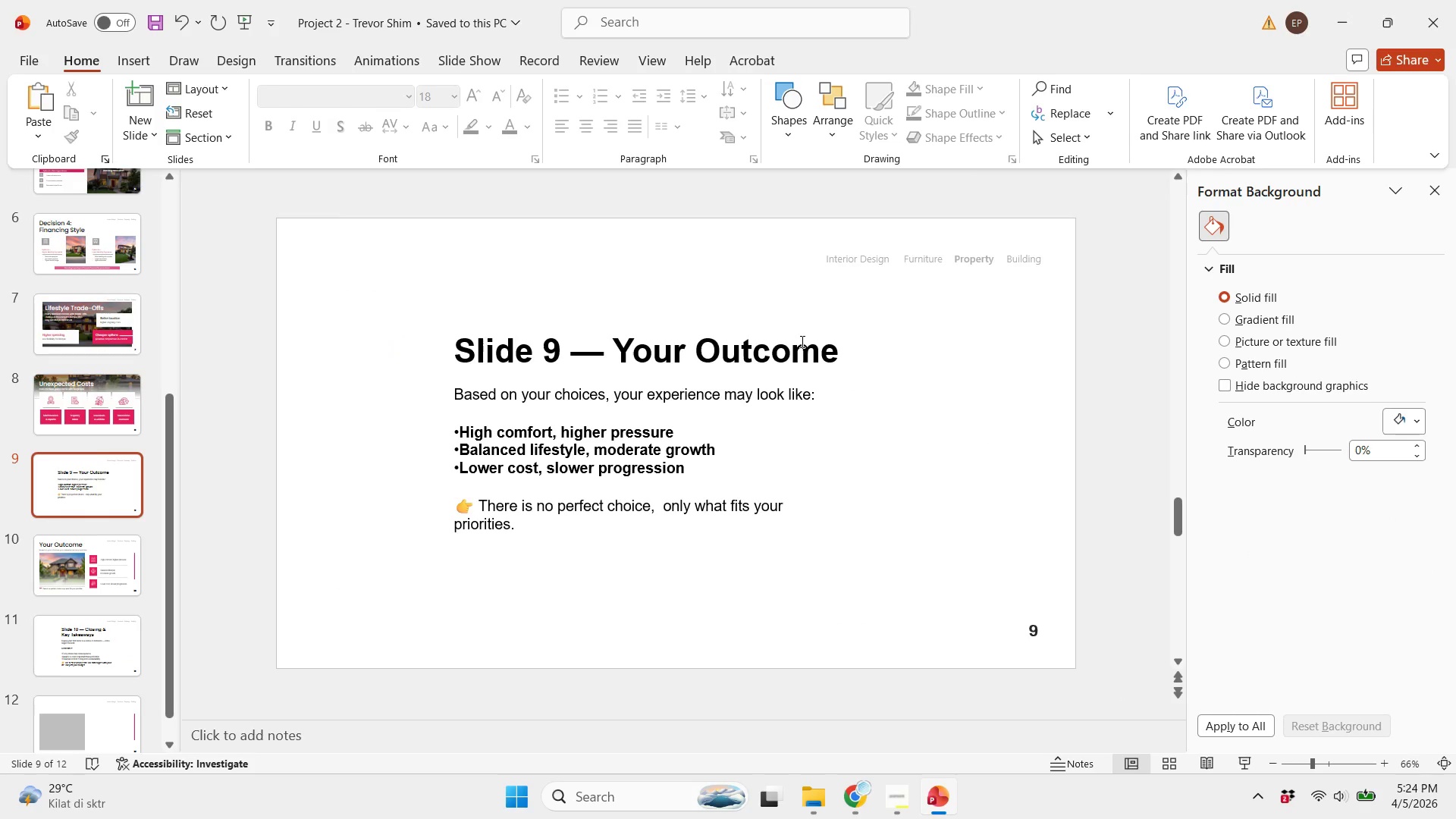 
scroll: coordinate [801, 341], scroll_direction: down, amount: 1.0
 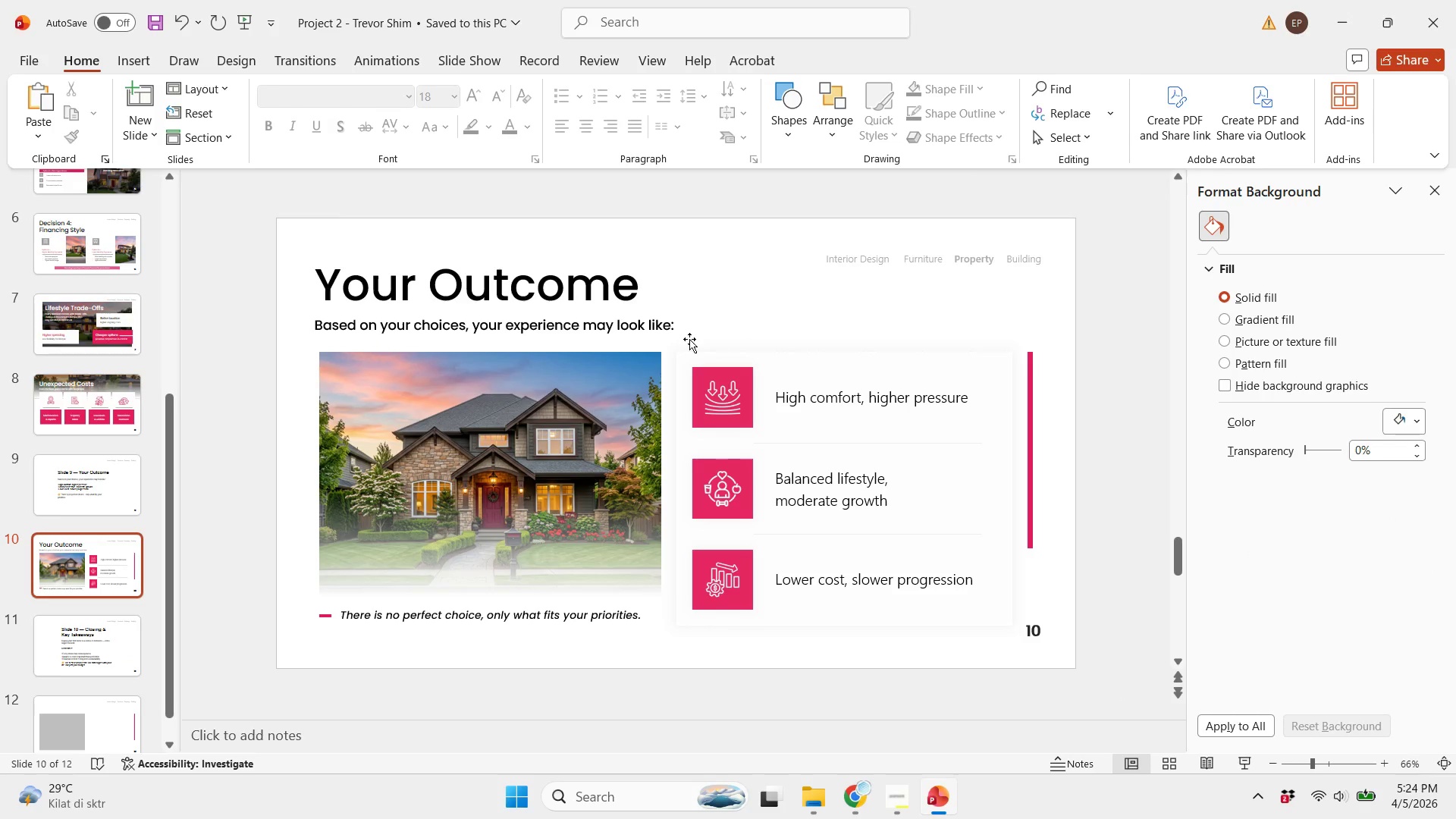 
left_click([667, 334])
 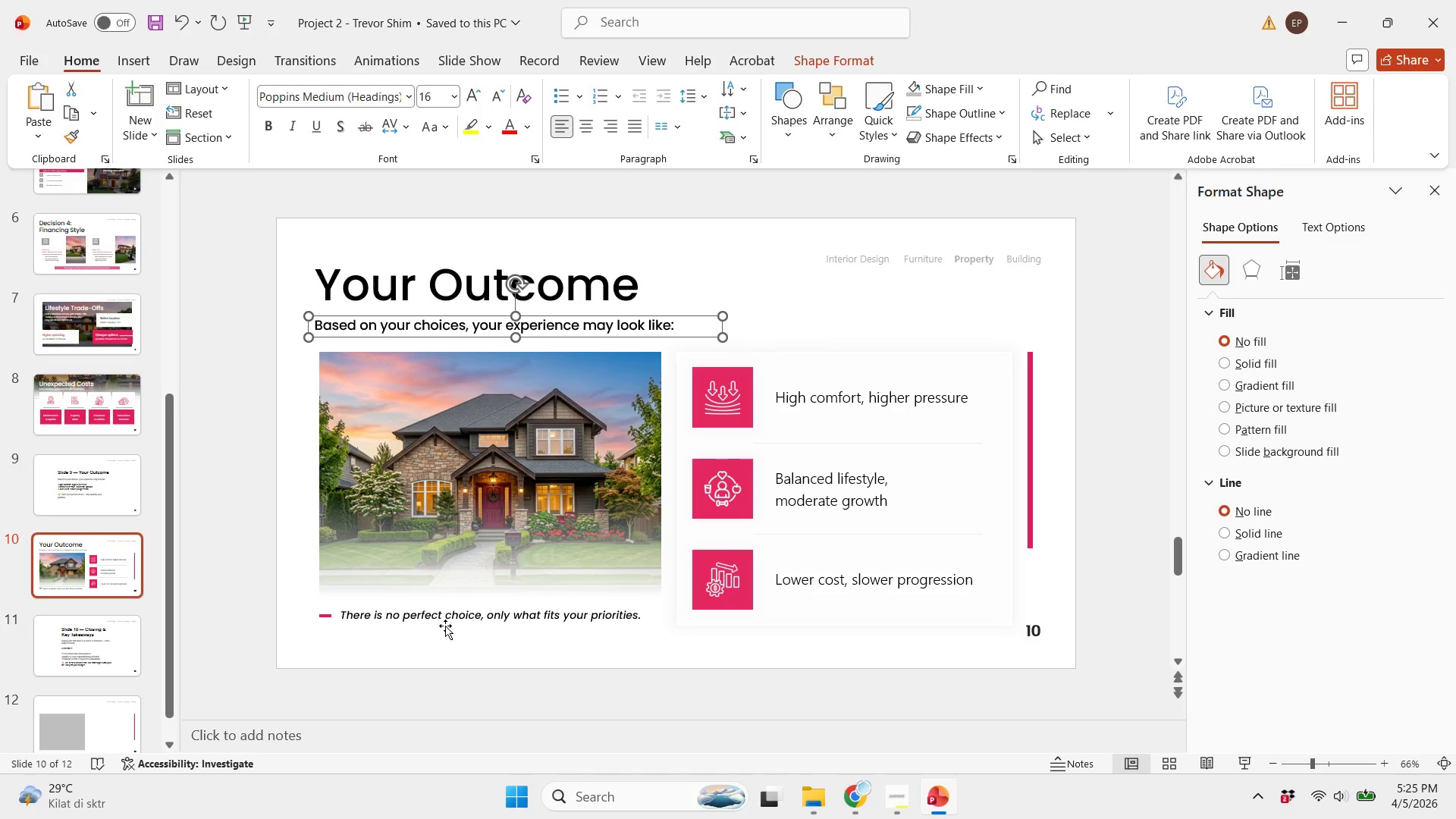 
double_click([441, 617])
 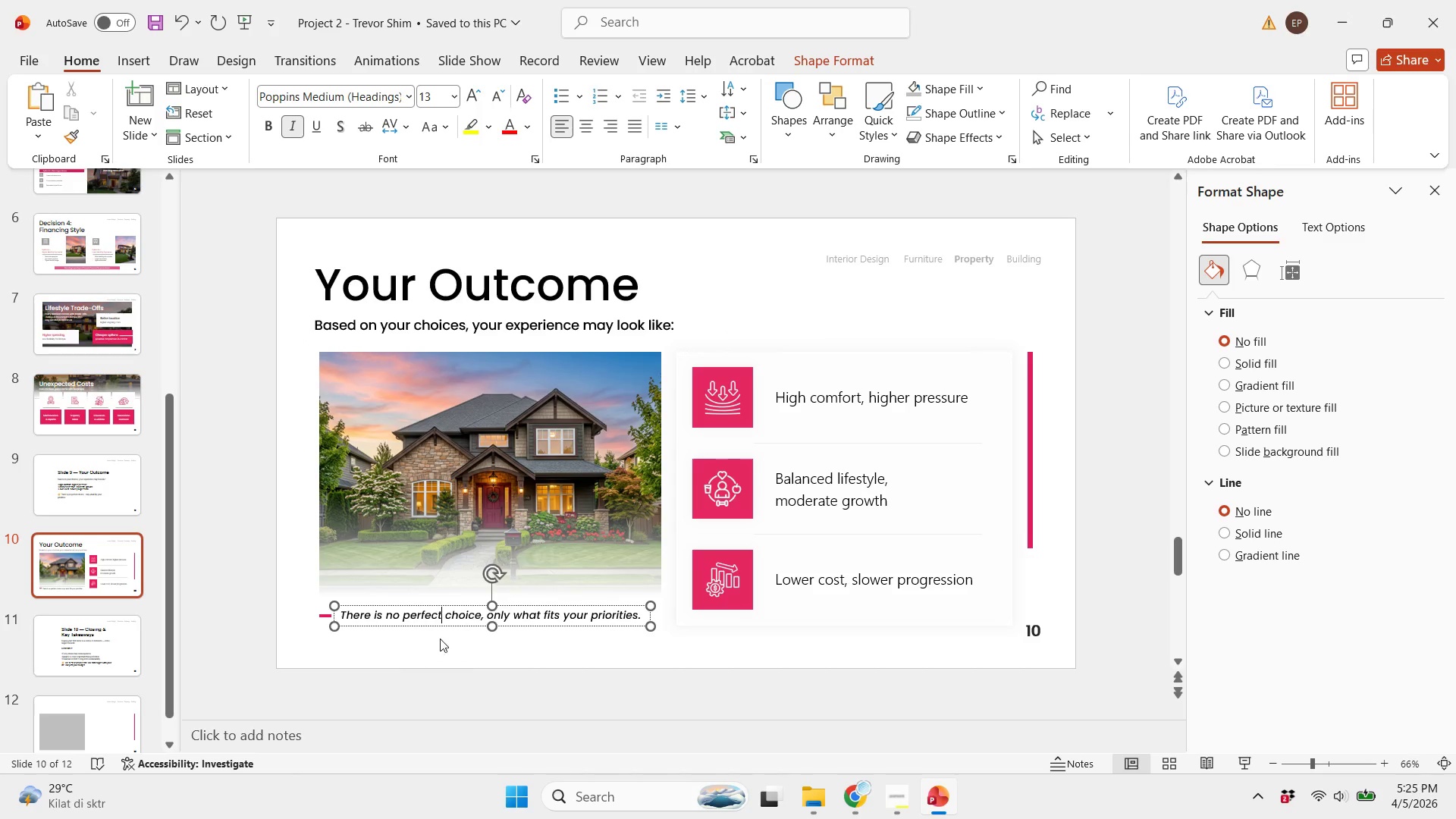 
left_click([428, 624])
 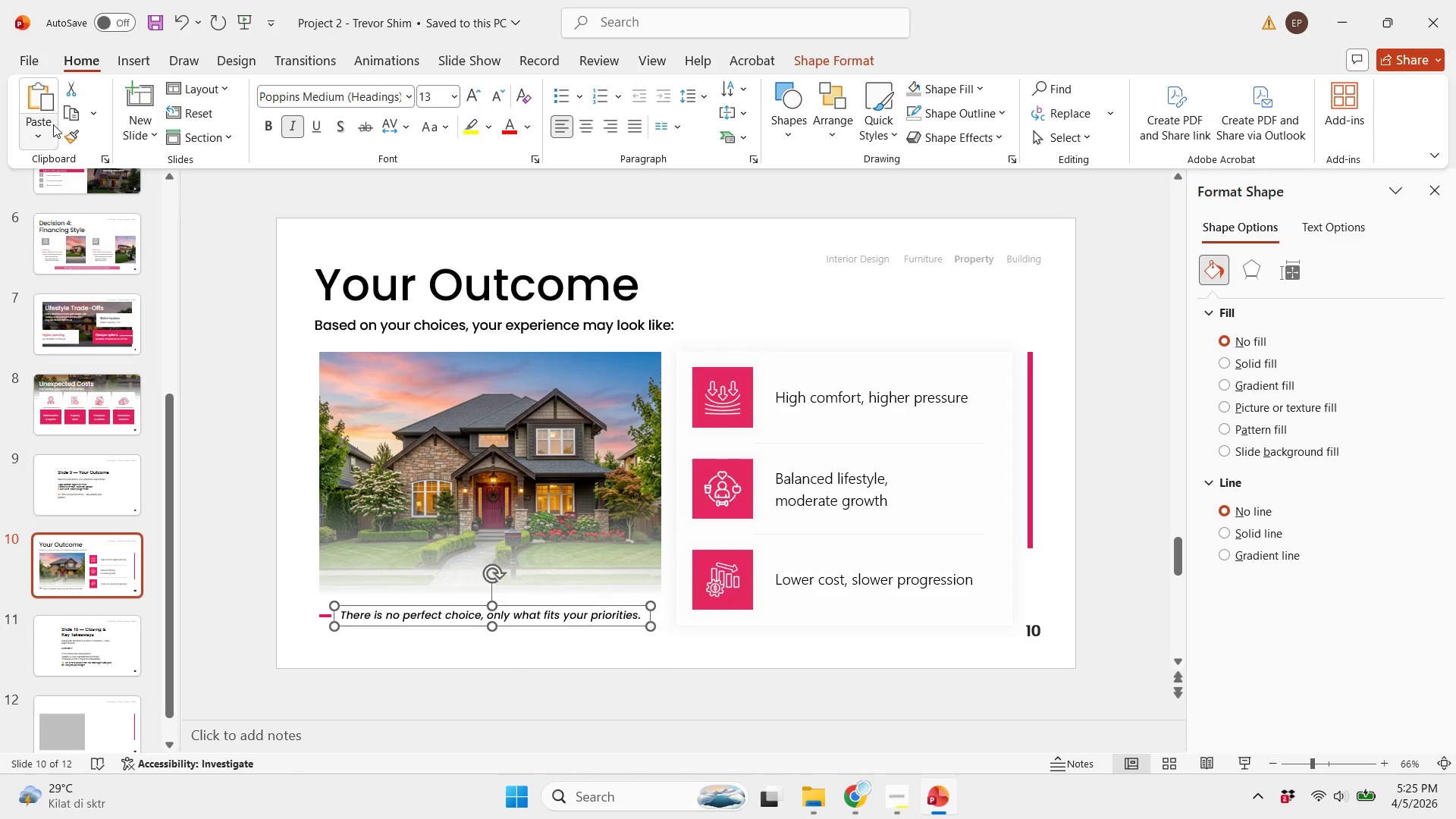 
left_click([62, 133])
 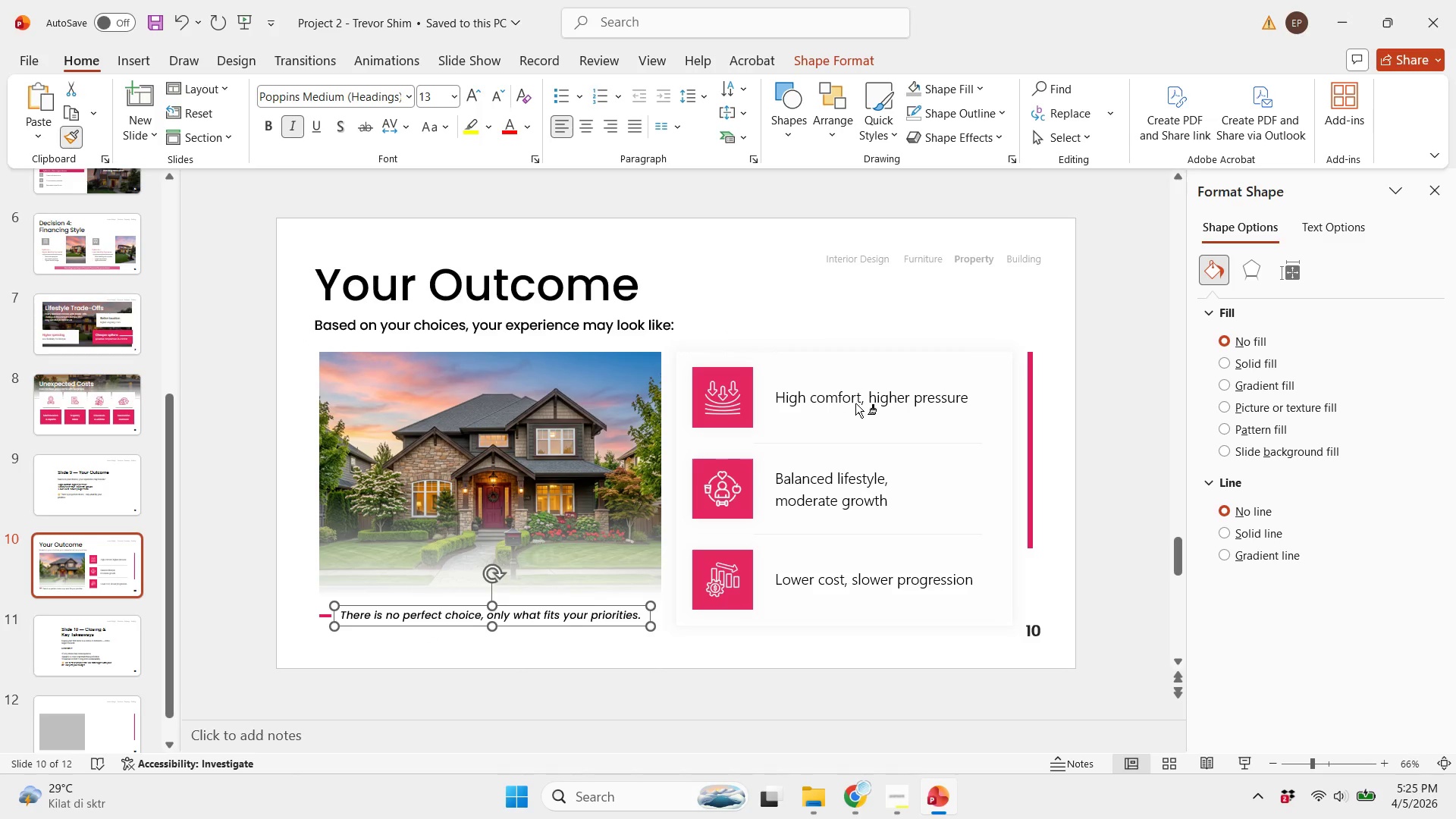 
left_click([853, 404])
 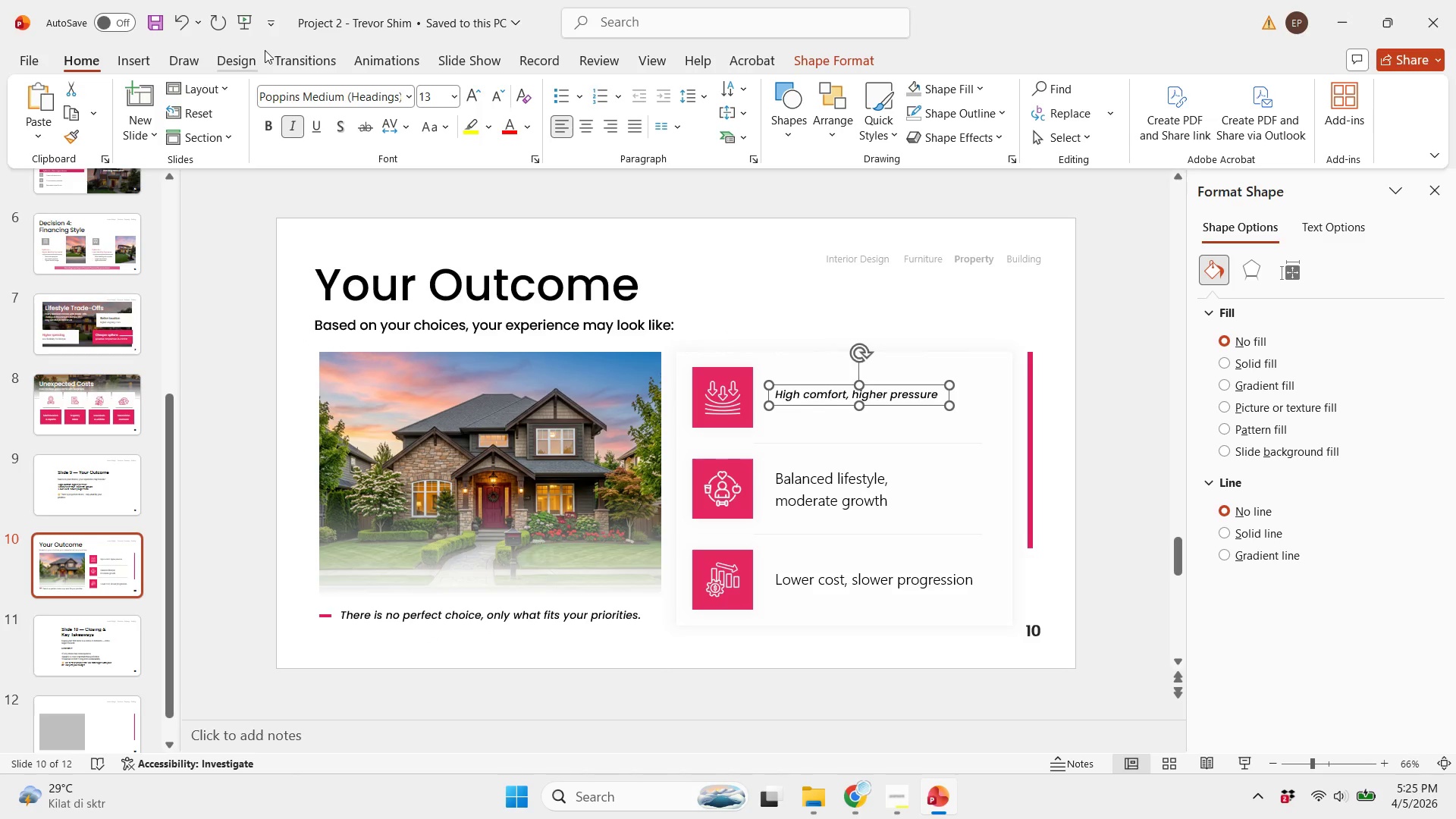 
left_click([284, 122])
 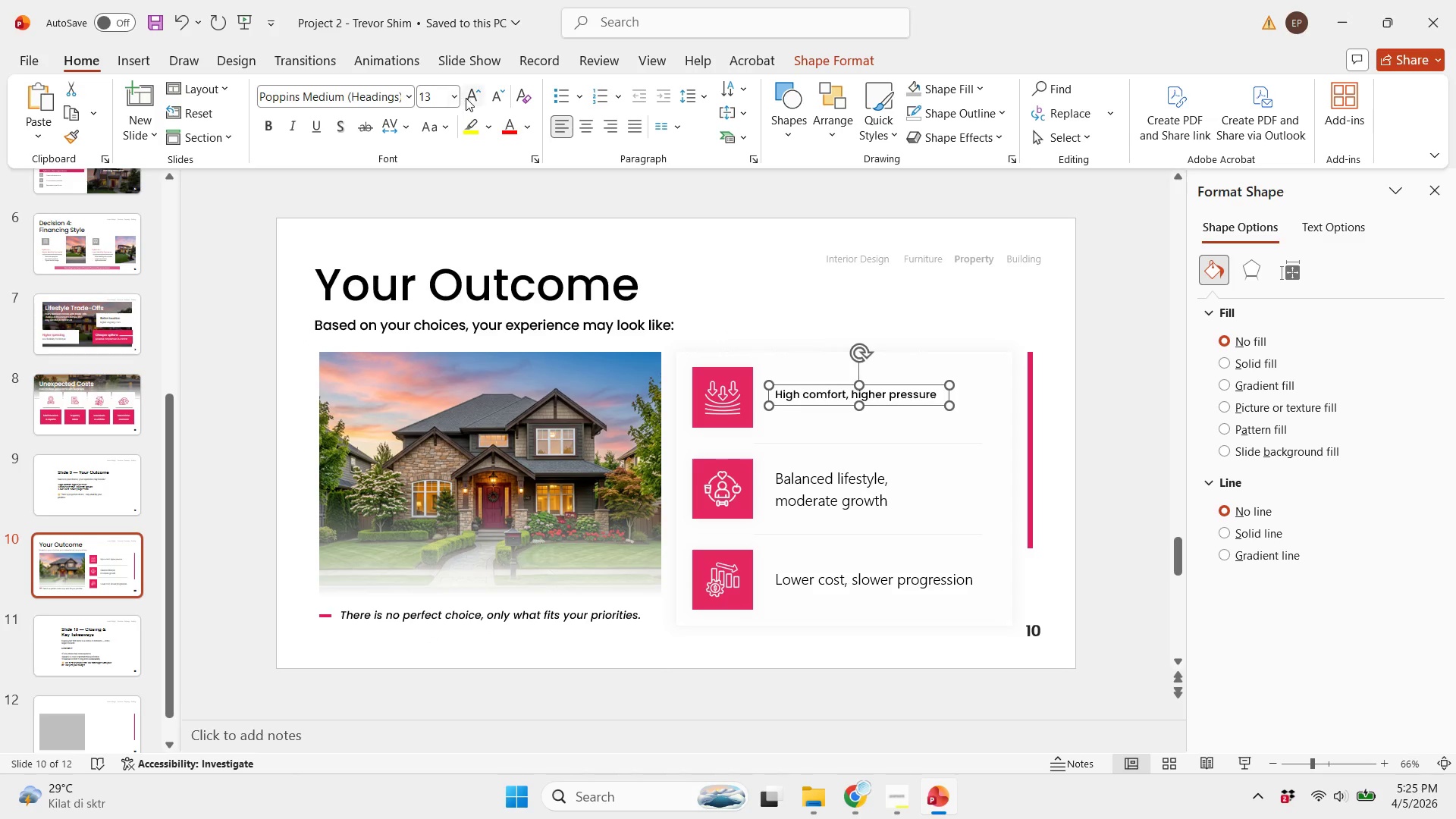 
left_click([466, 98])
 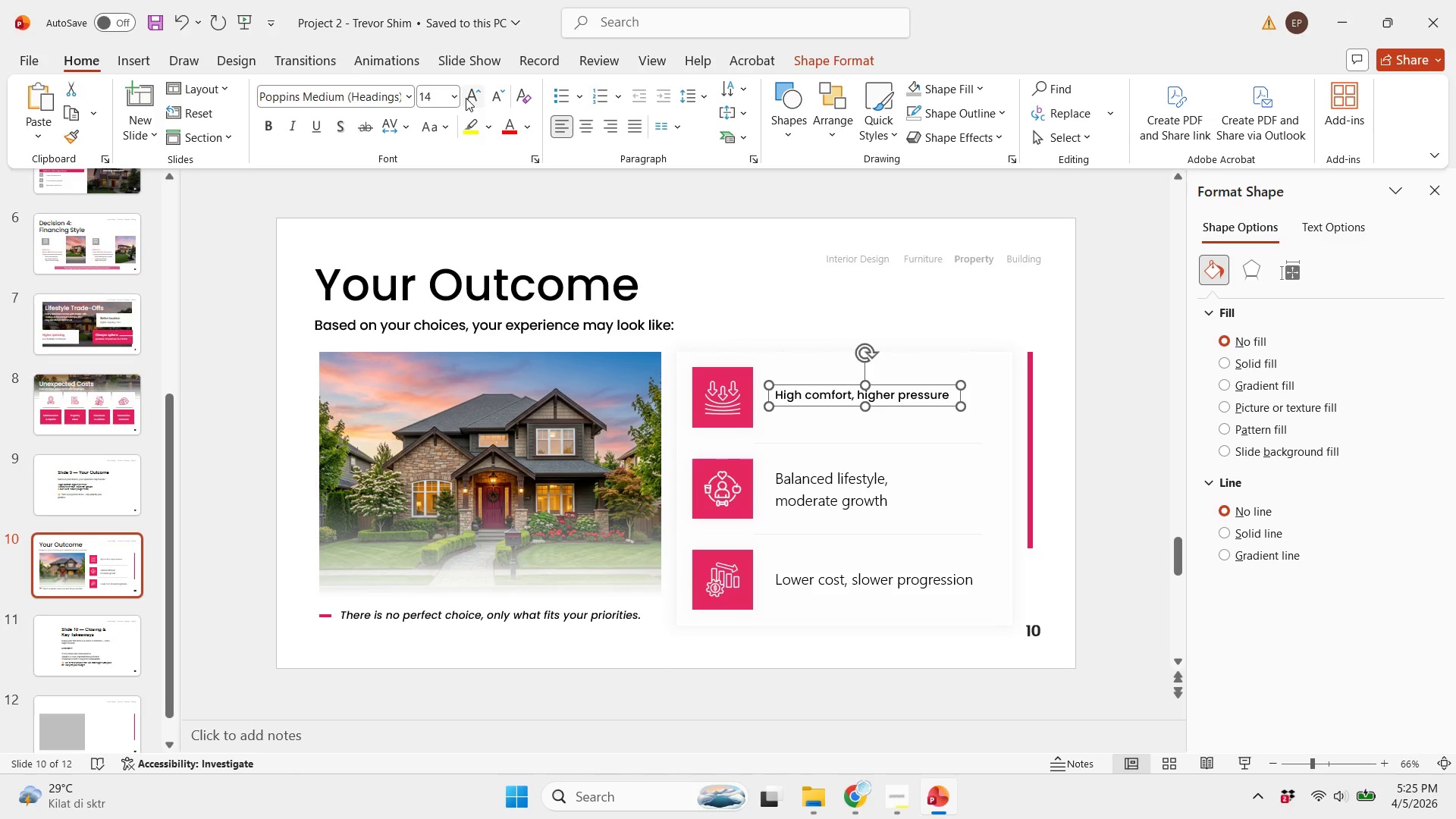 
left_click([466, 98])
 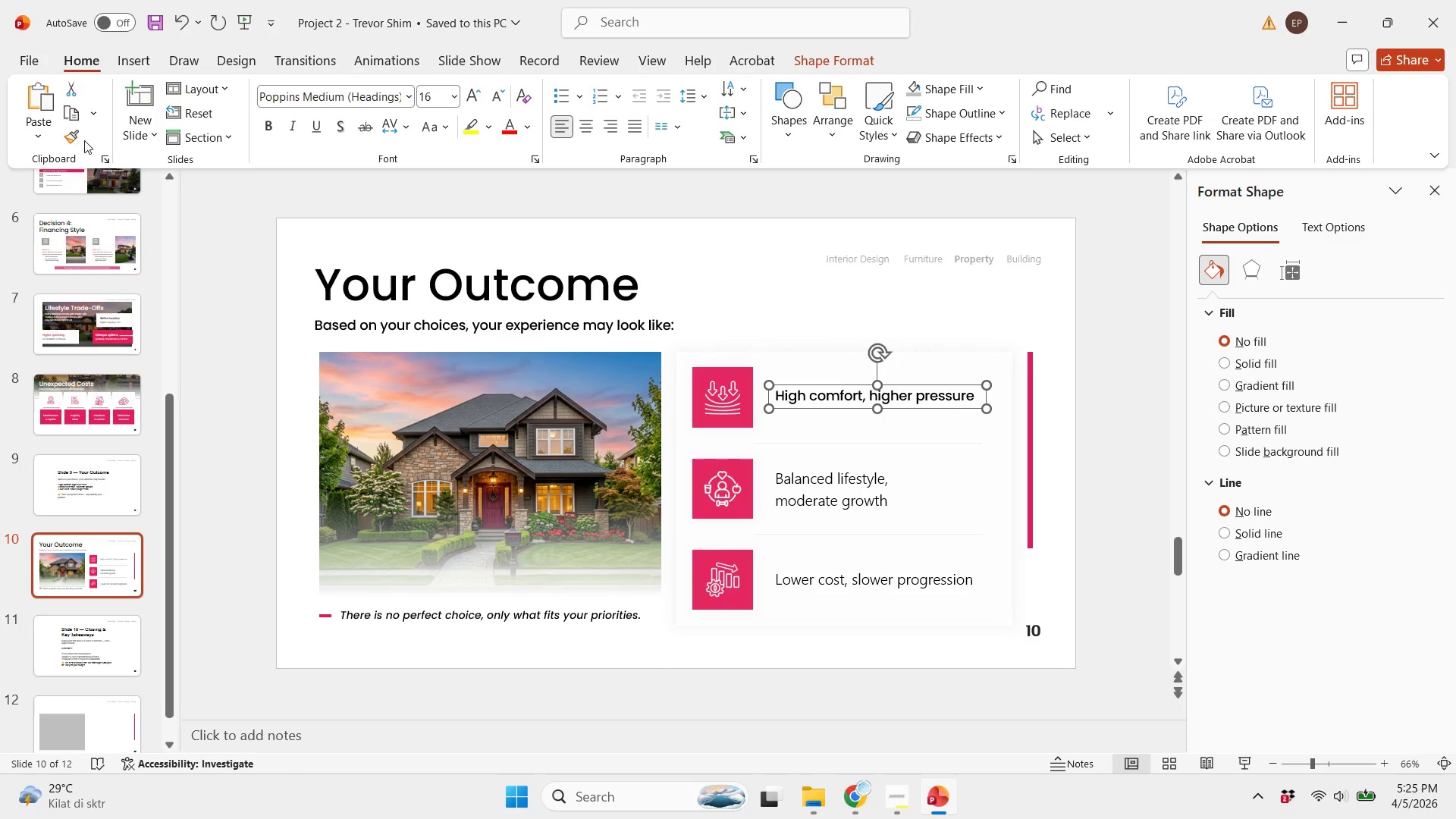 
left_click([74, 140])
 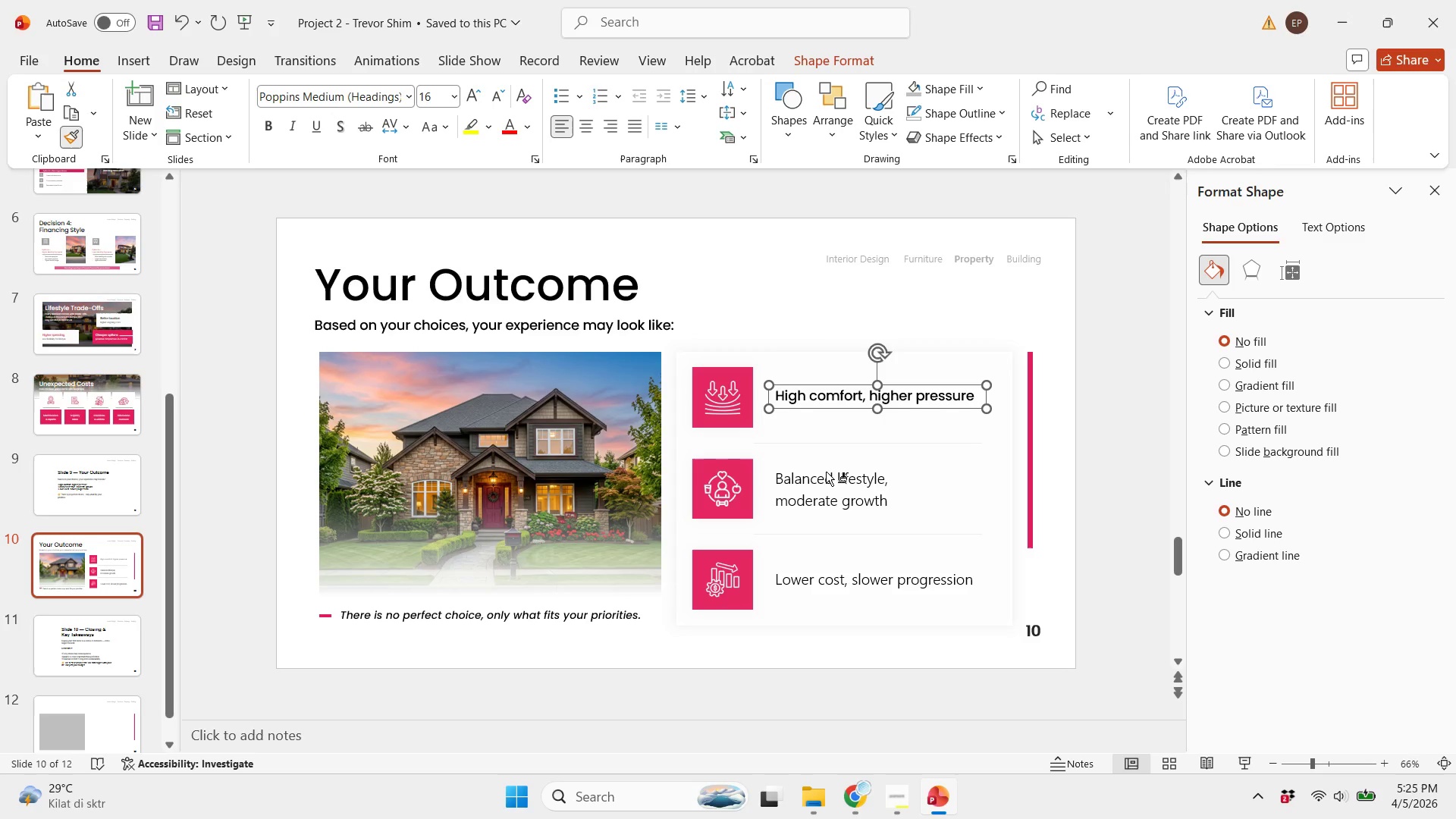 
left_click([821, 477])
 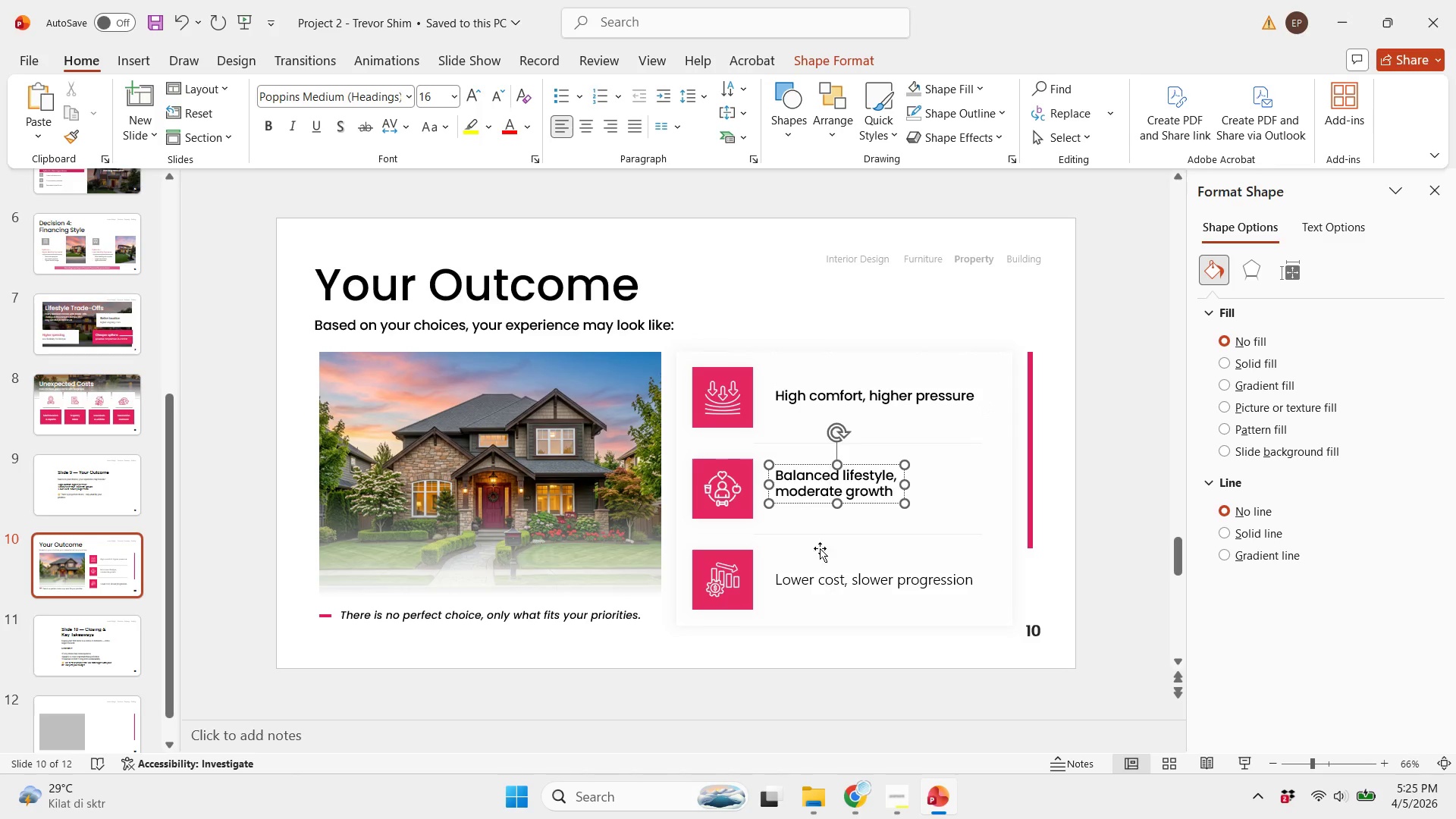 
left_click([789, 503])
 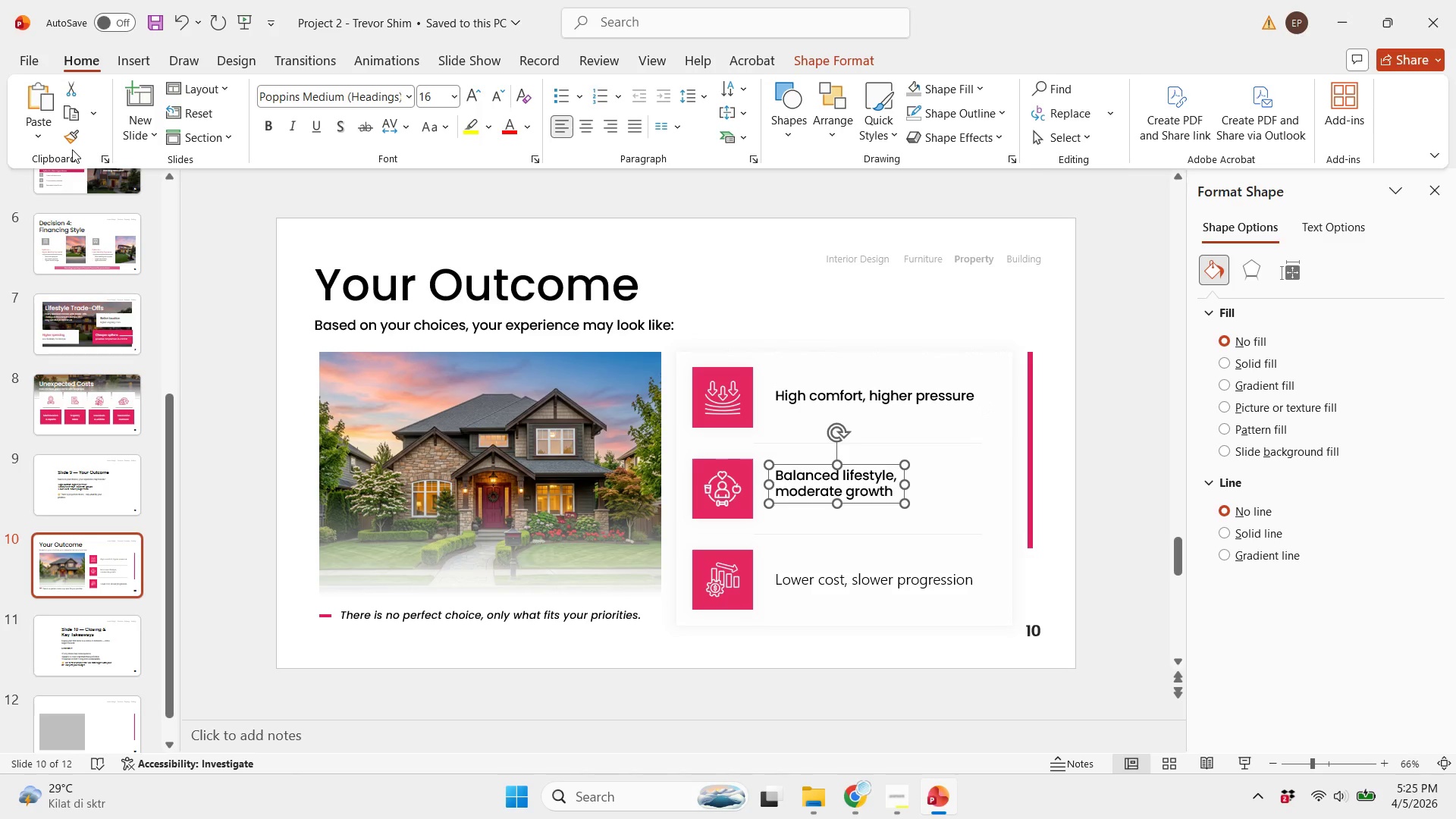 
double_click([73, 140])
 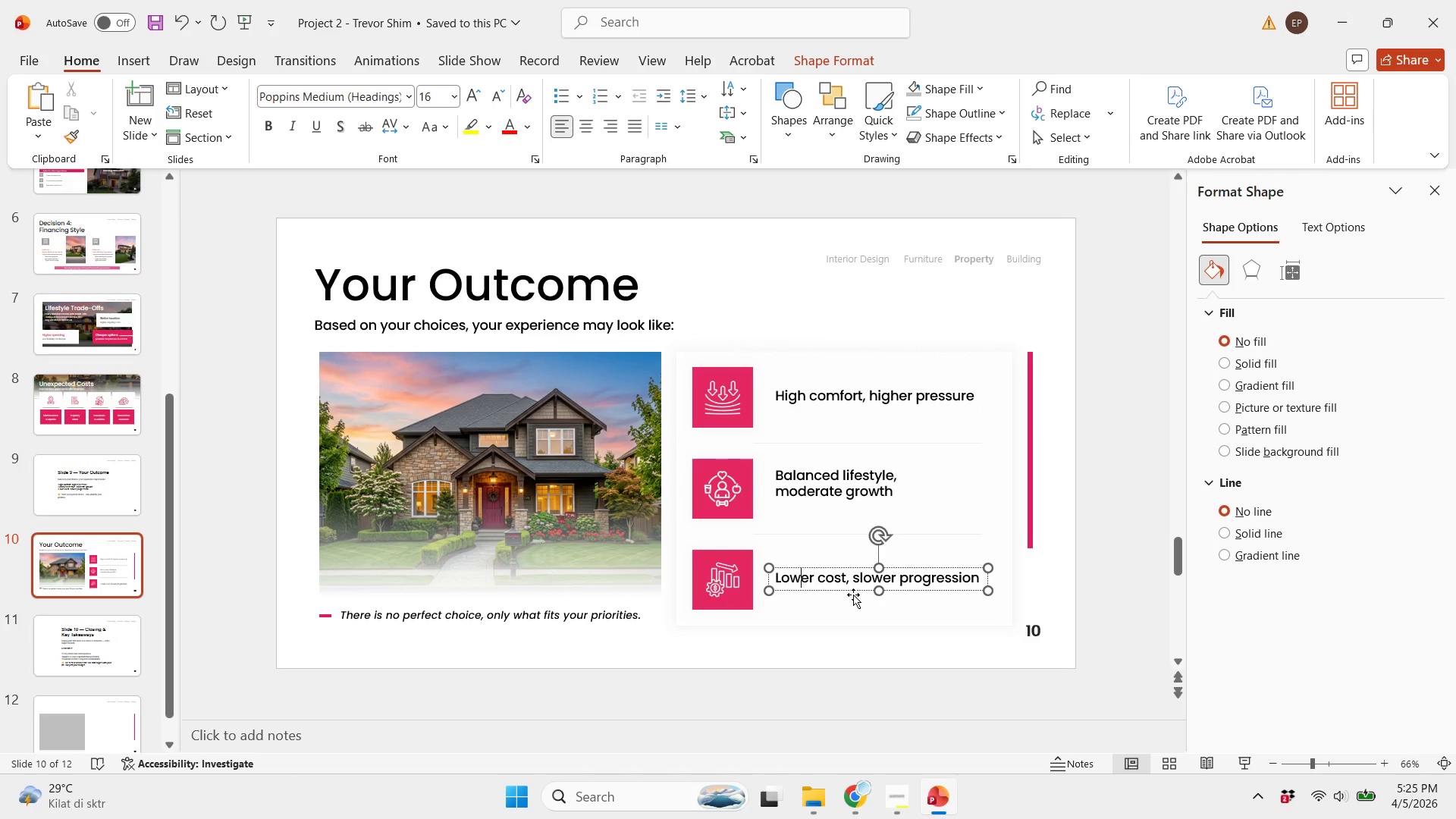 
left_click([921, 698])
 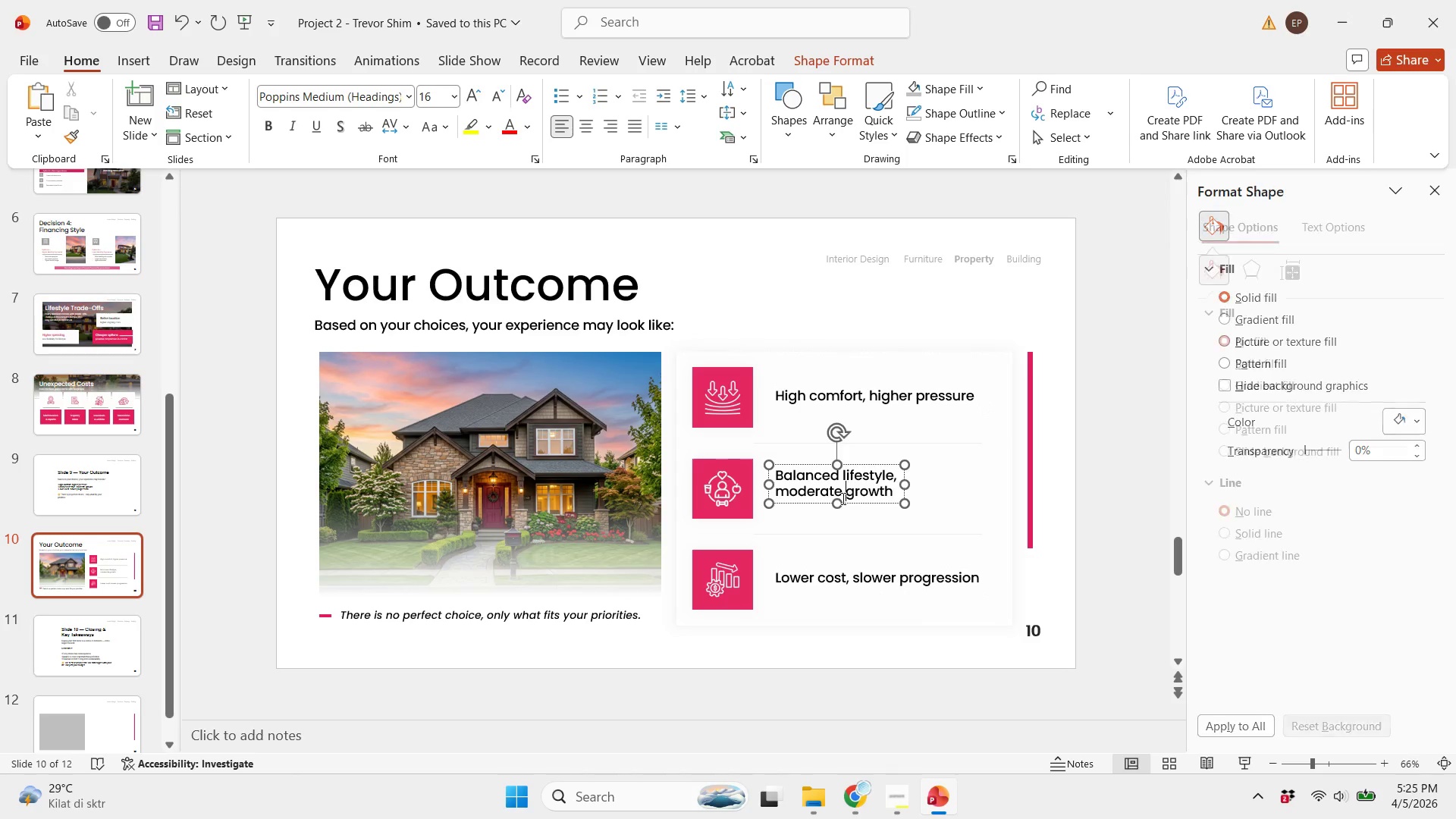 
double_click([841, 499])
 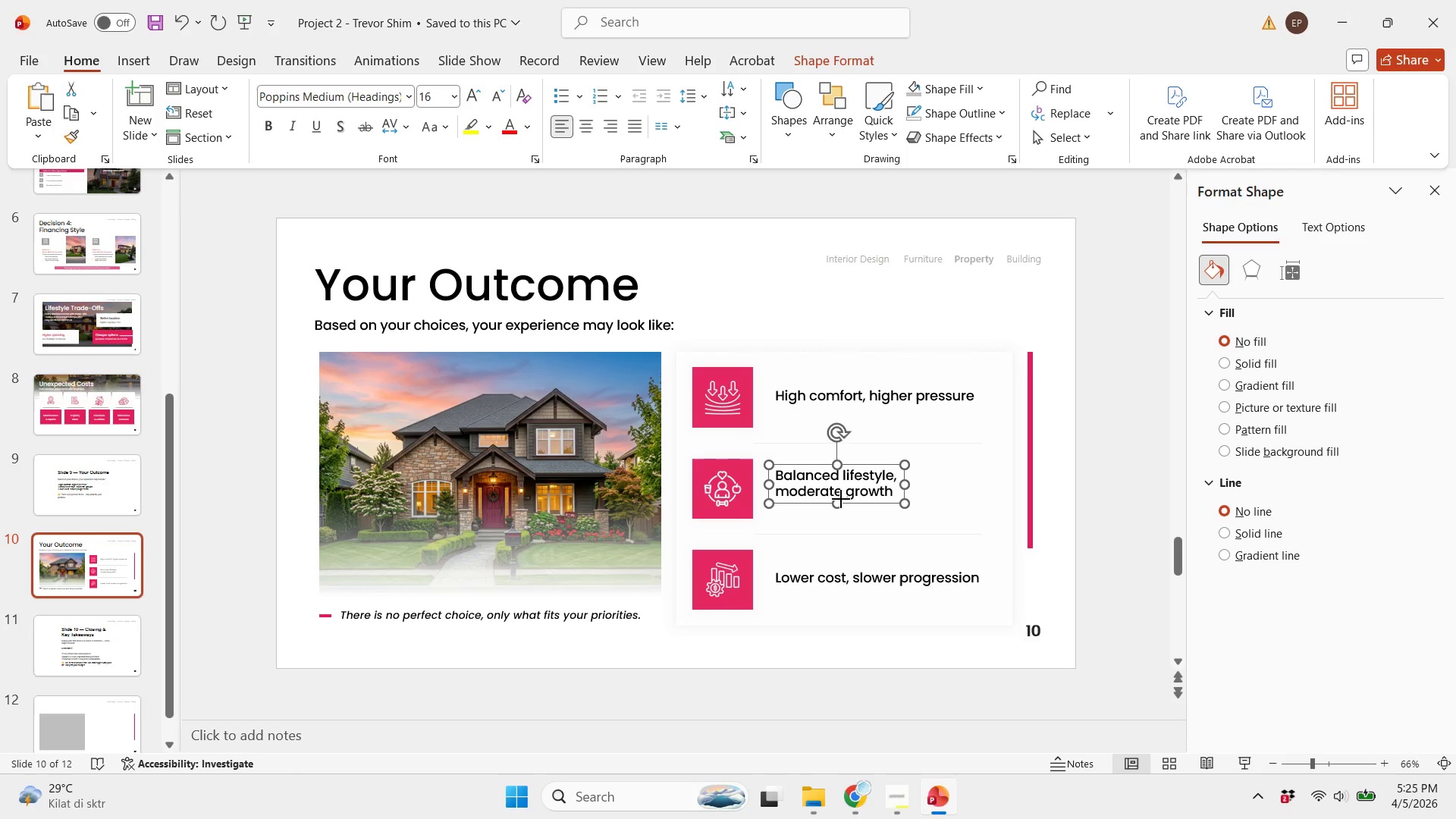 
triple_click([841, 499])
 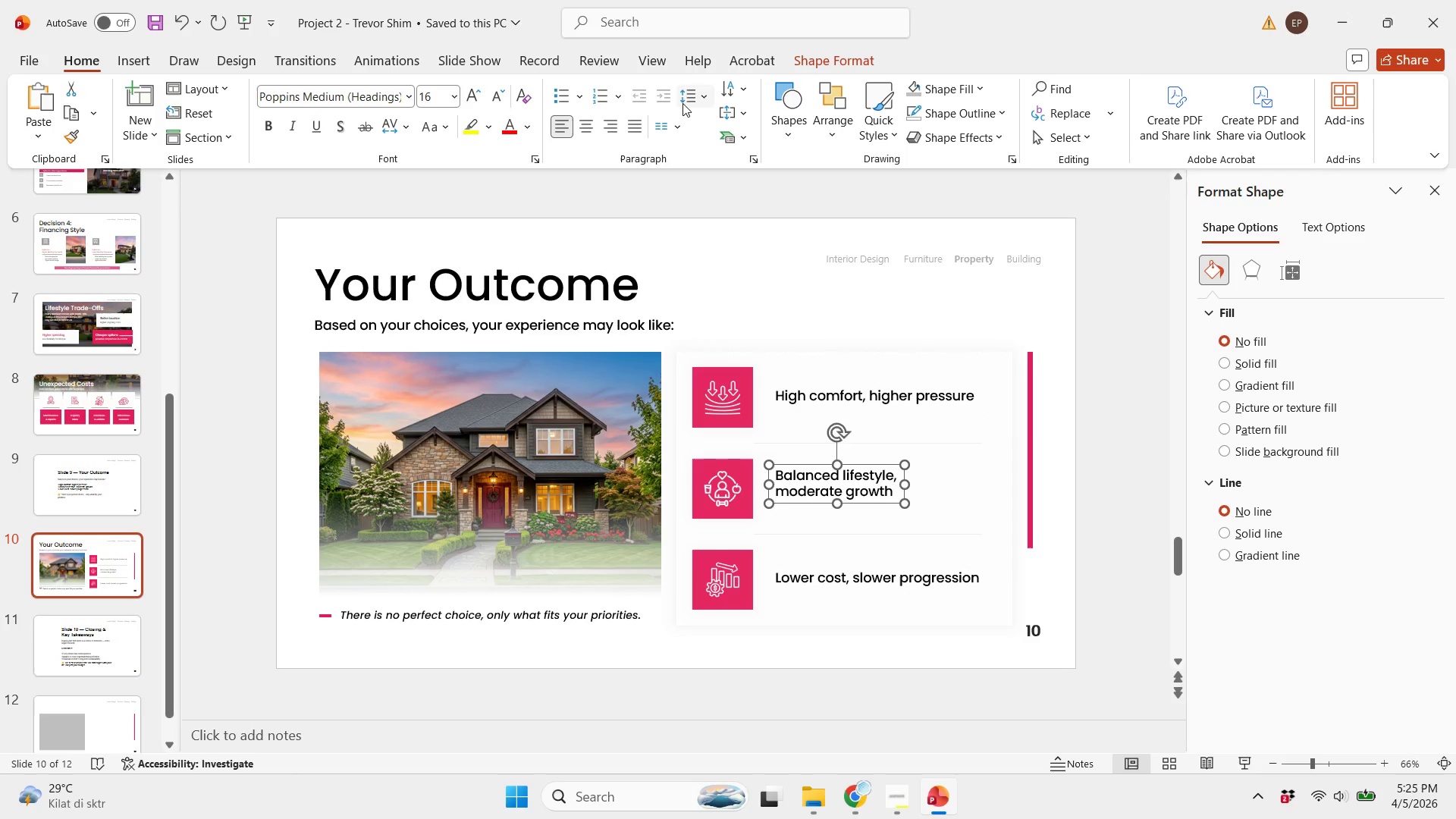 
left_click([697, 98])
 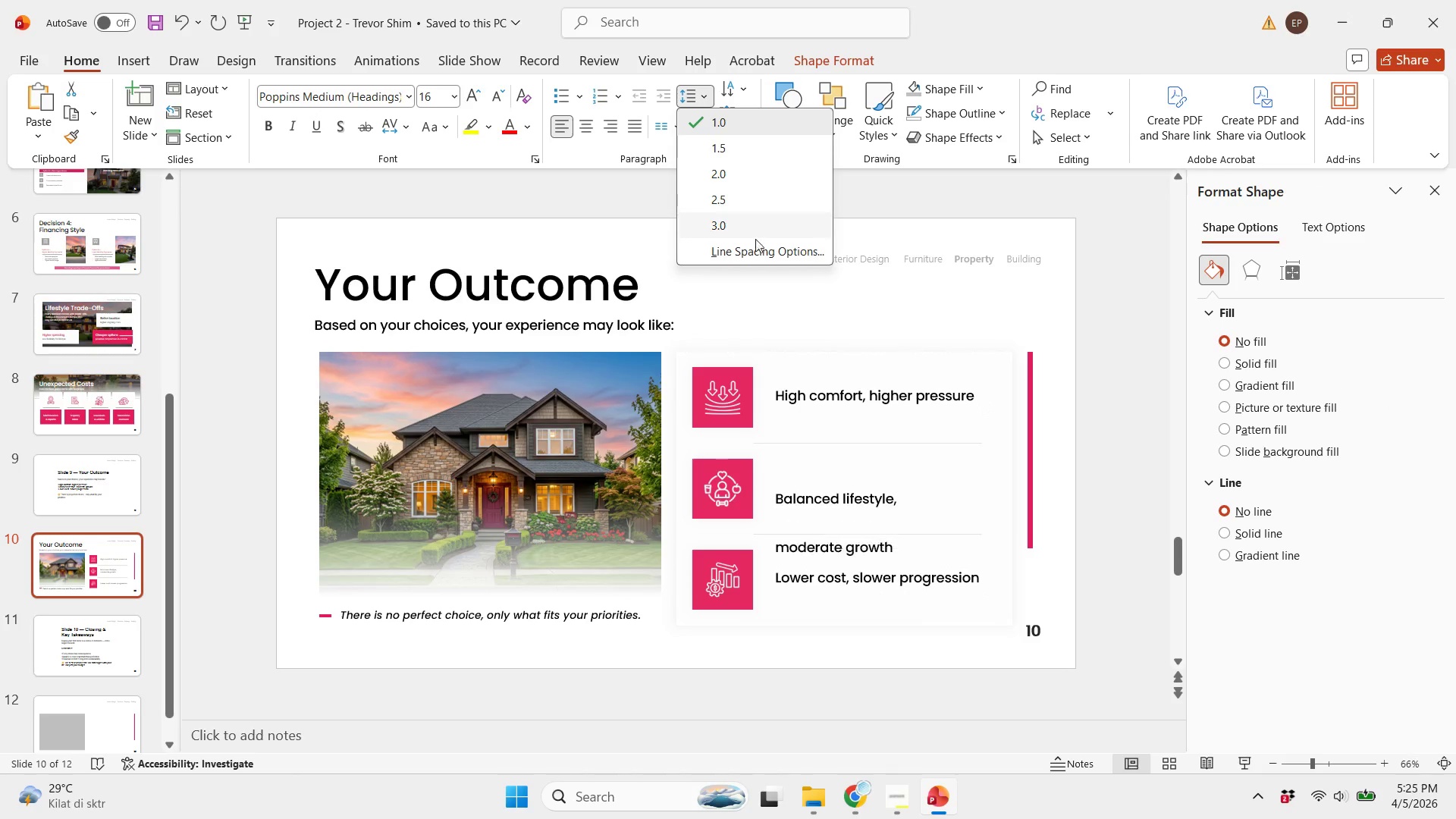 
left_click([758, 253])
 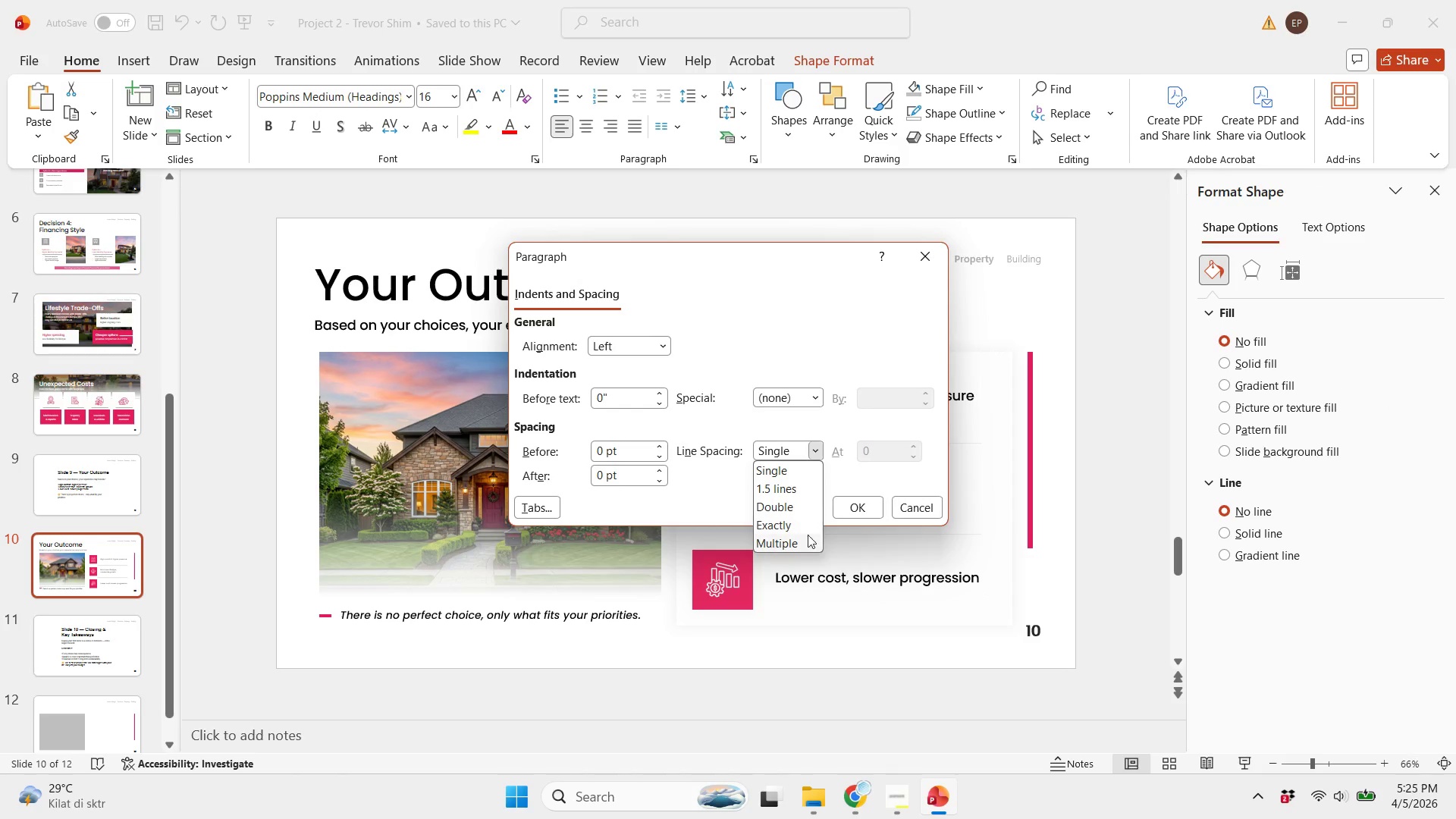 
left_click([803, 546])
 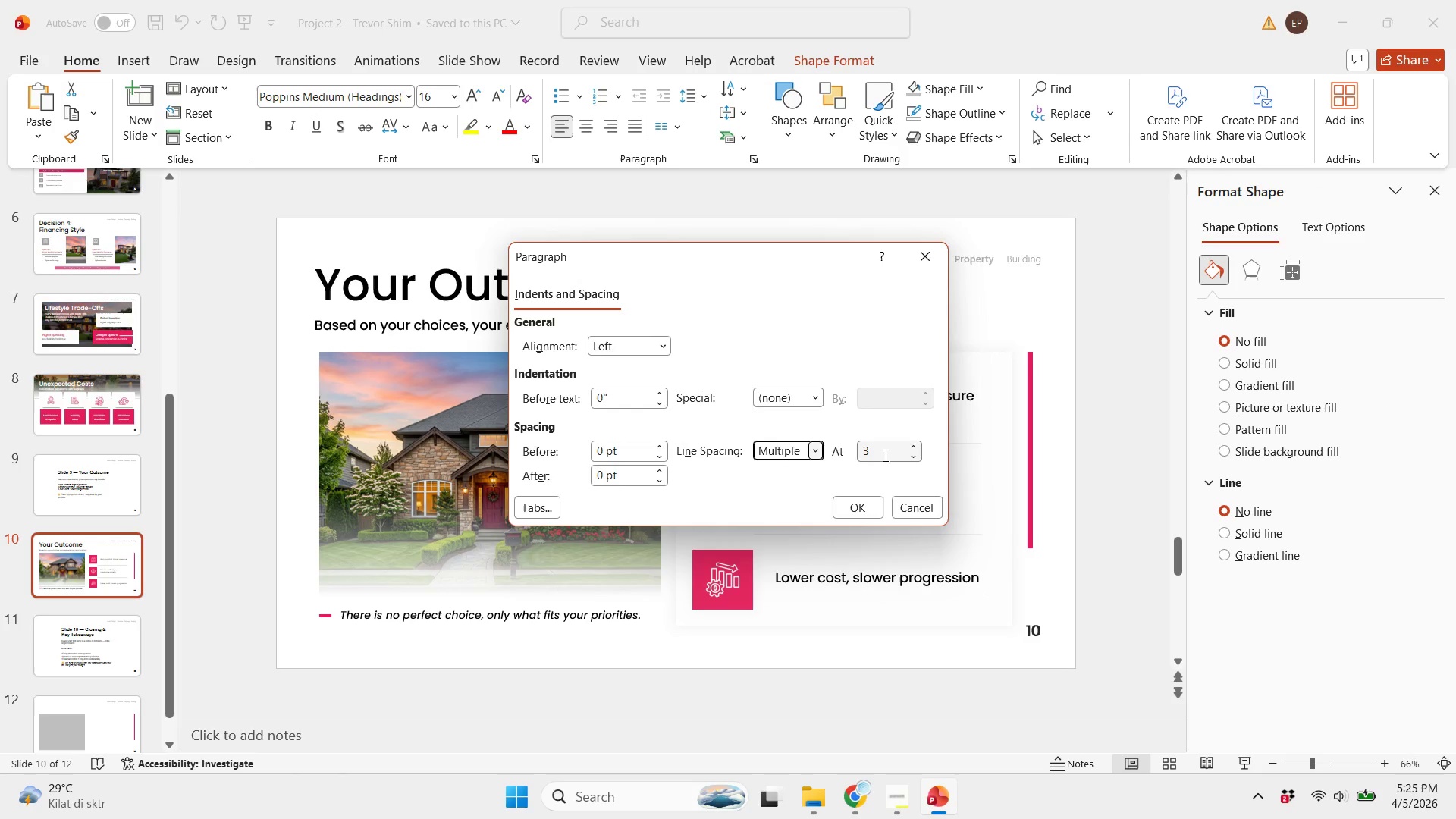 
left_click_drag(start_coordinate=[884, 455], to_coordinate=[805, 463])
 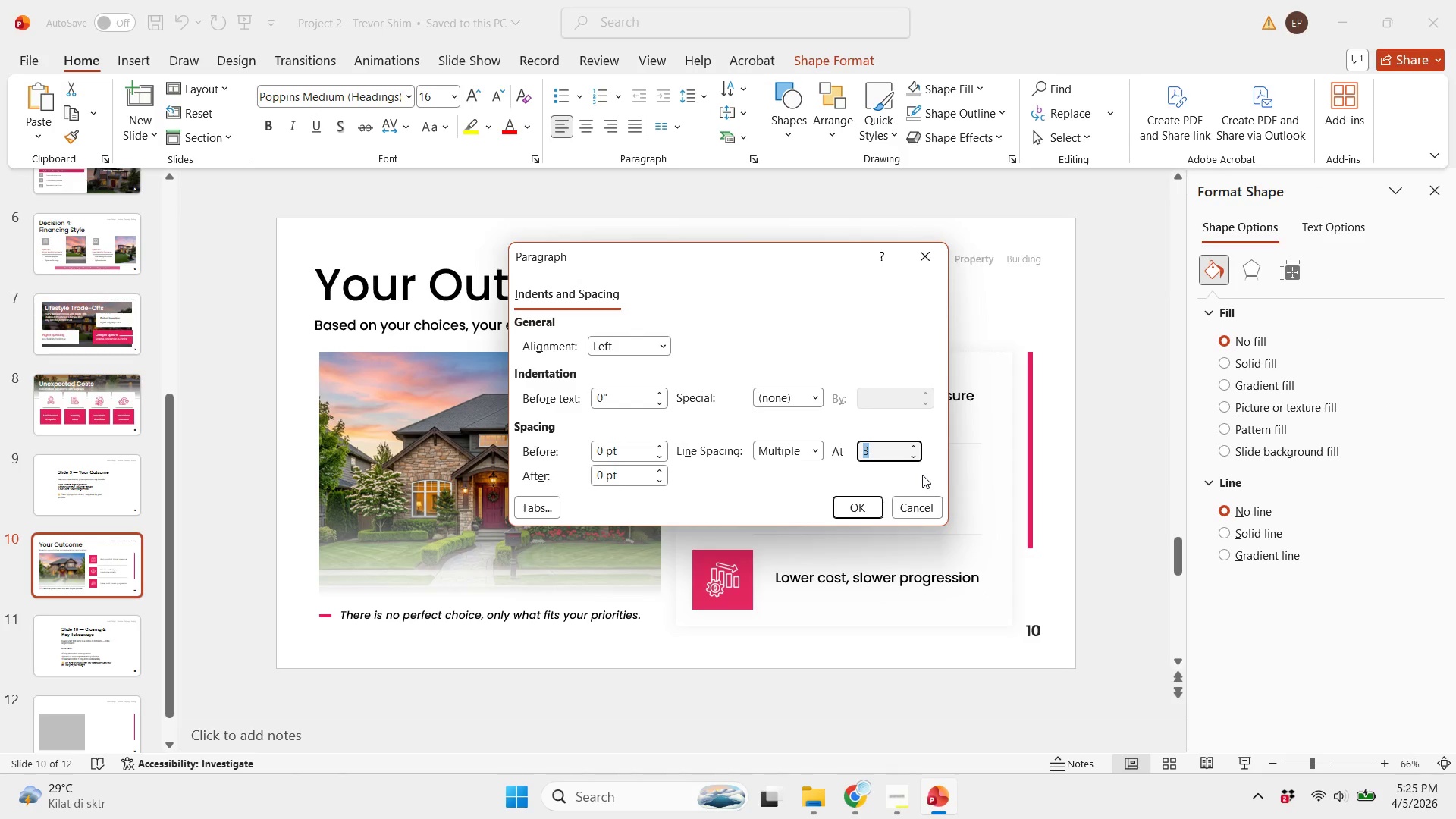 
key(Q)
 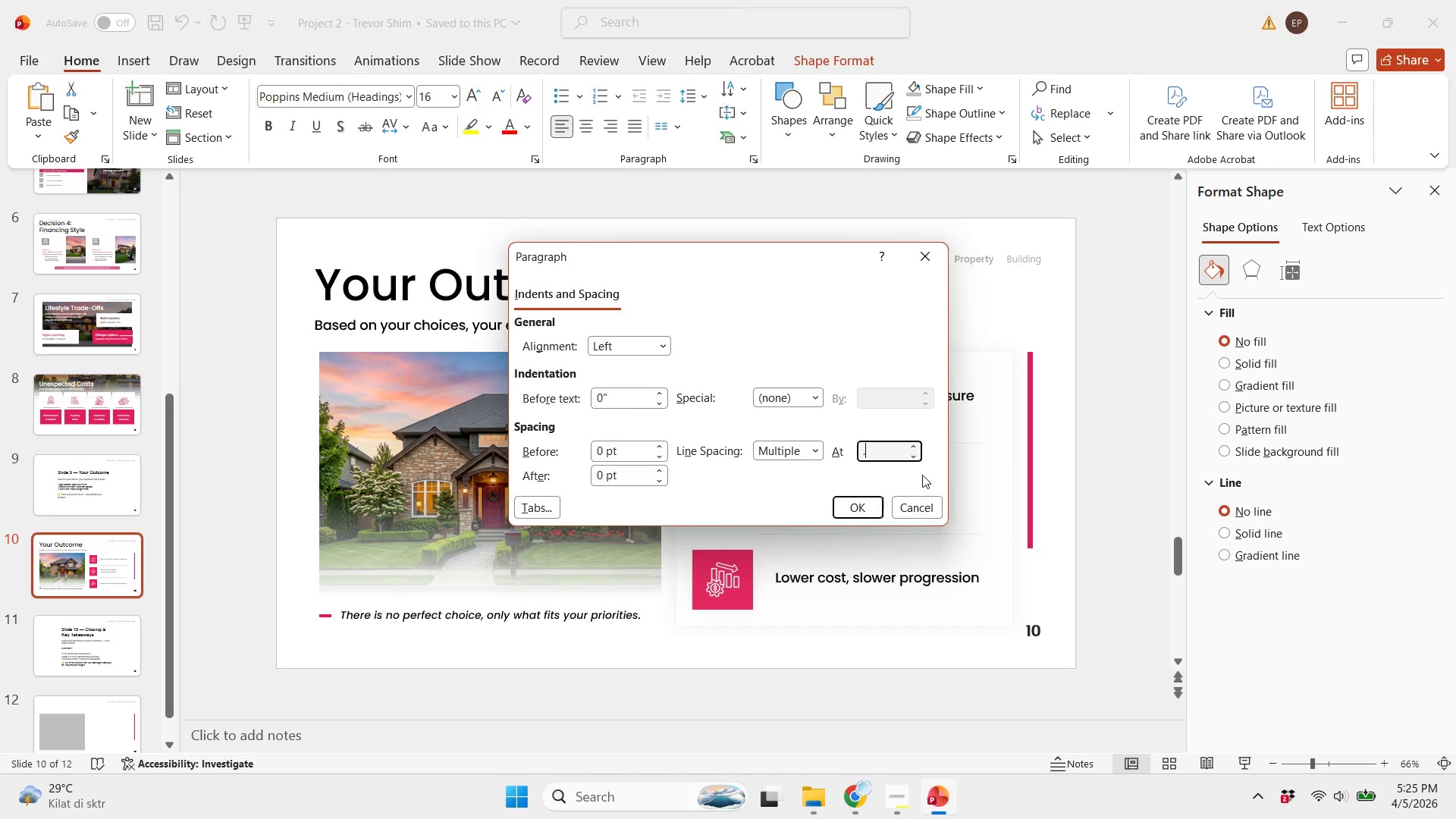 
key(Period)
 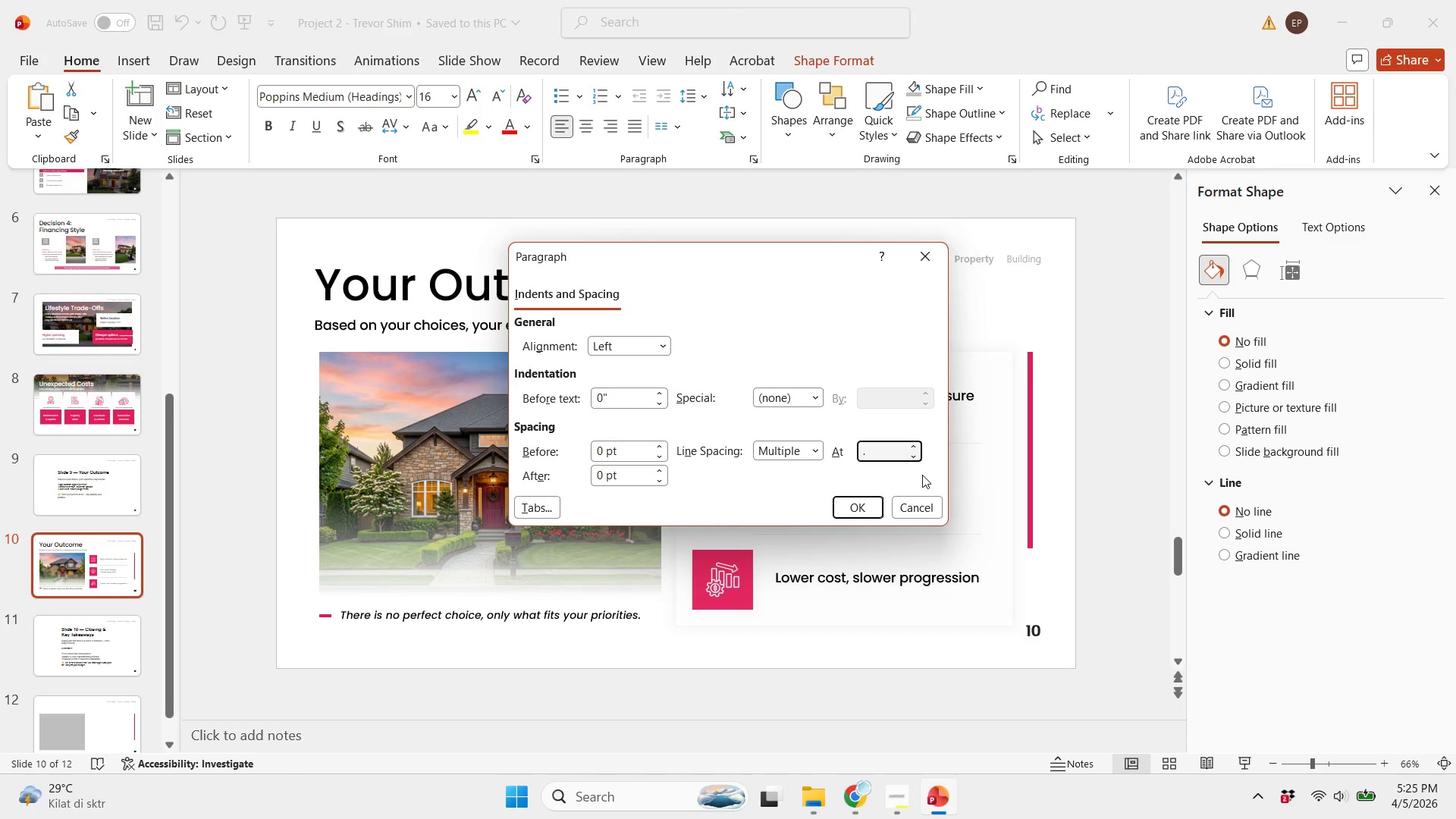 
key(Backspace)
 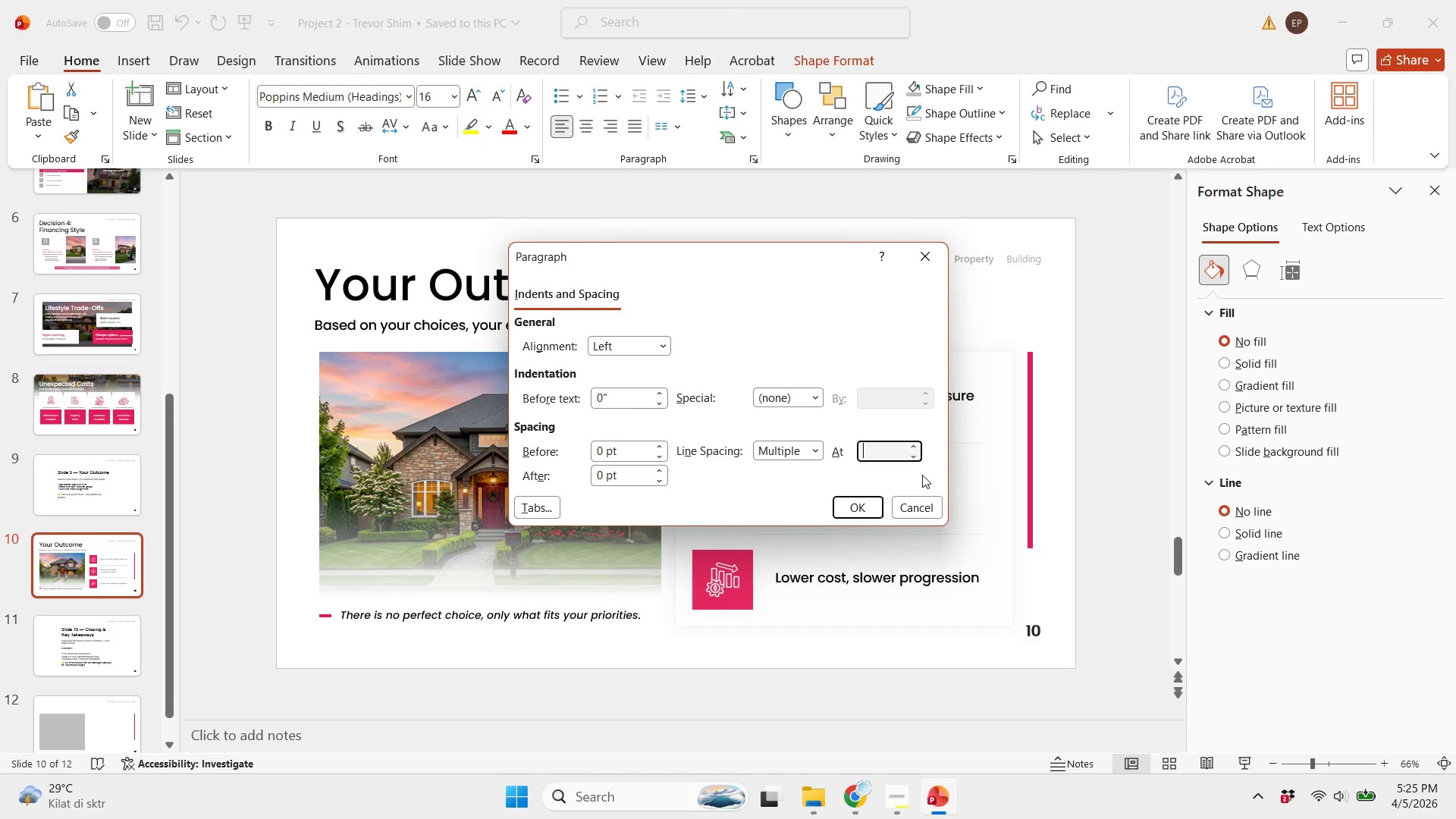 
key(Backspace)
 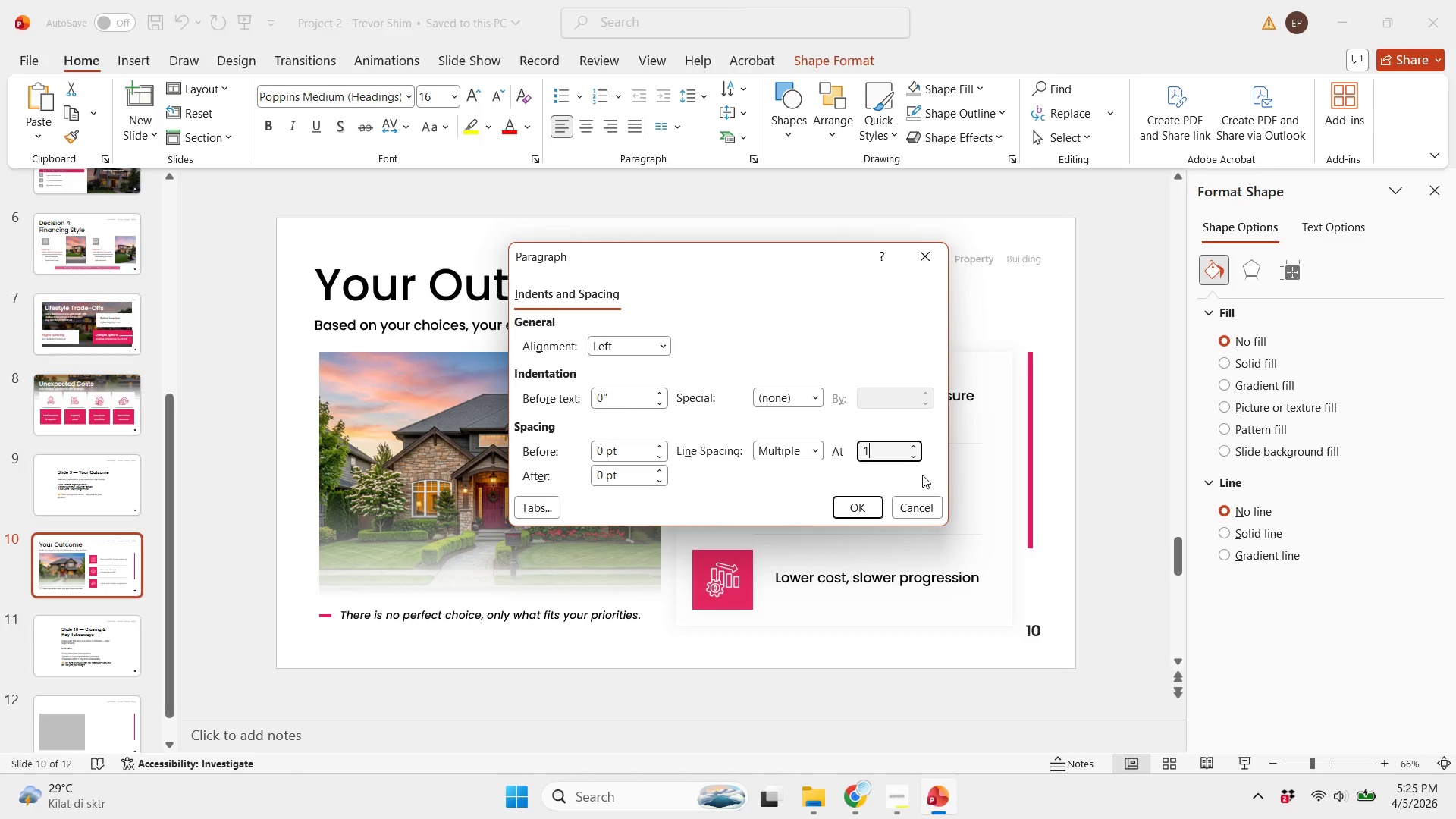 
key(1)
 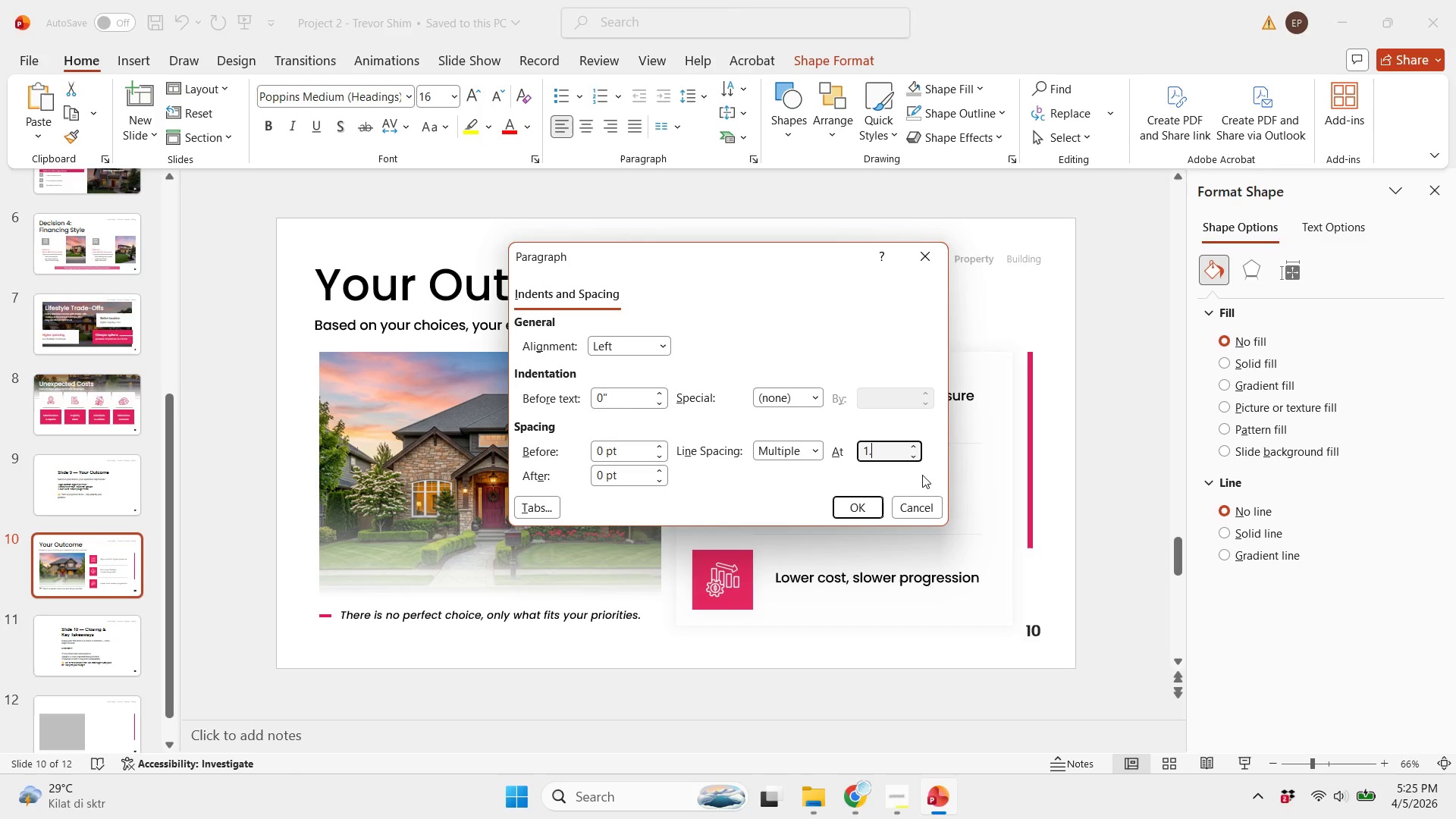 
key(Period)
 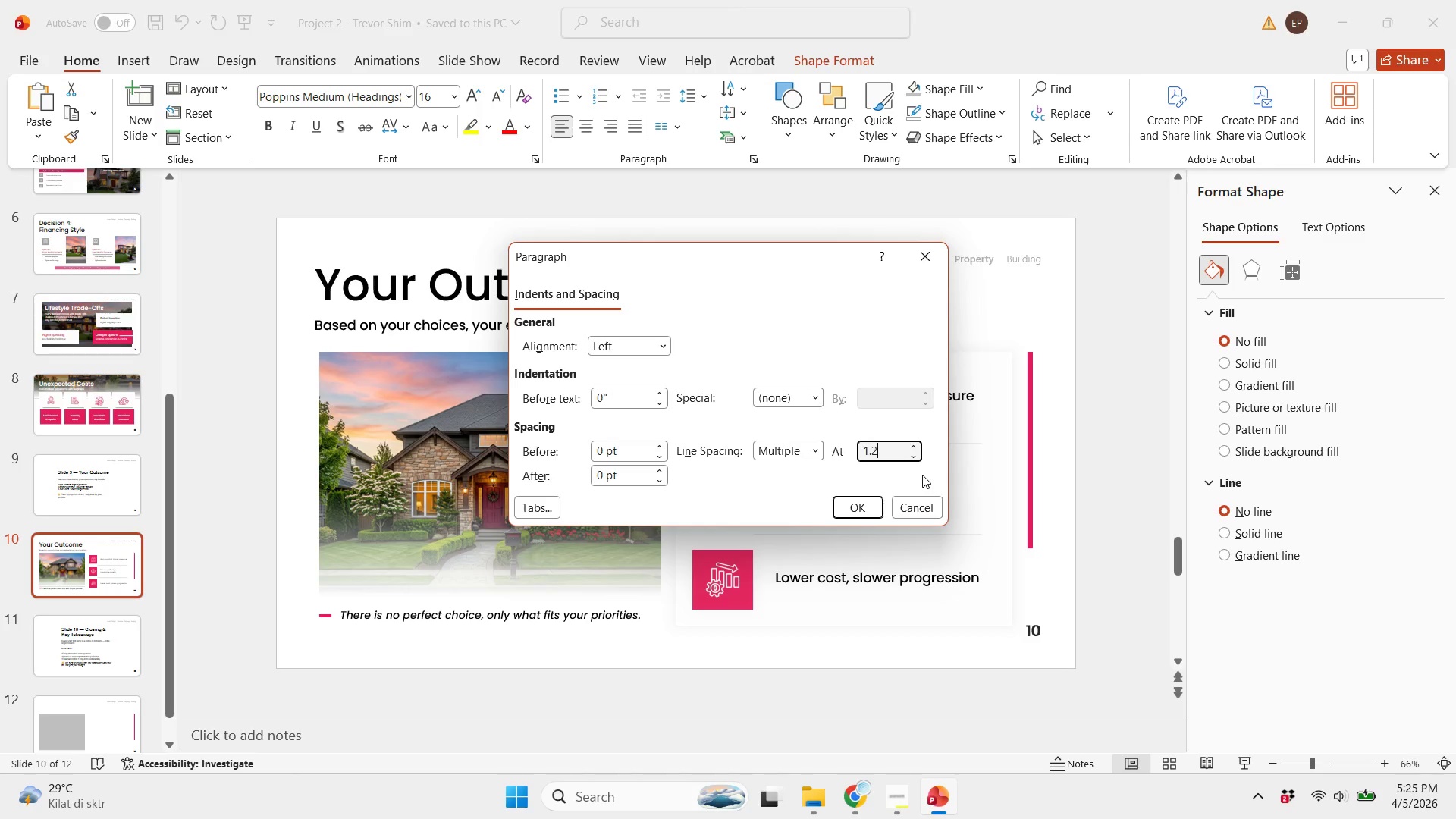 
key(2)
 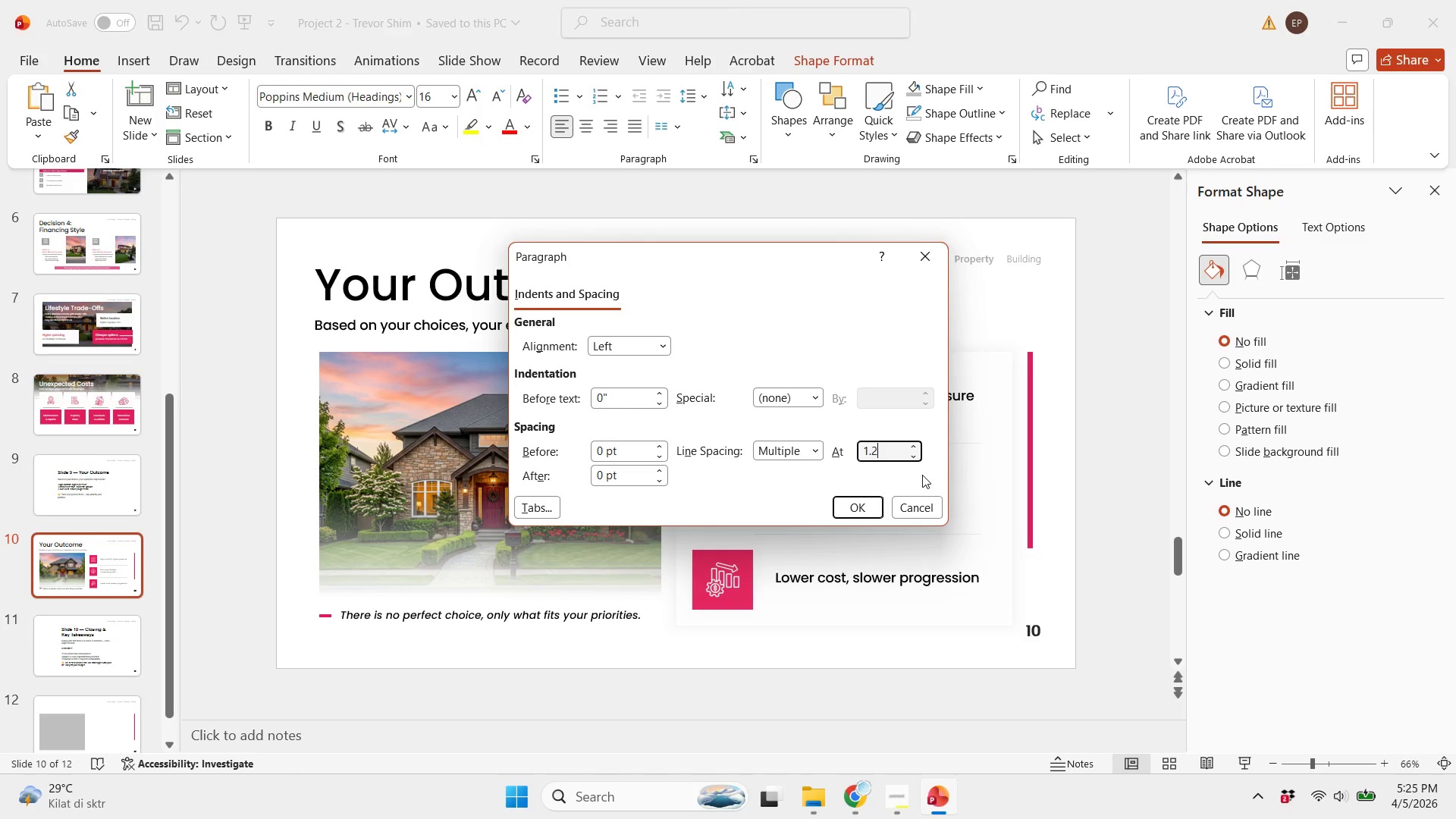 
key(Enter)
 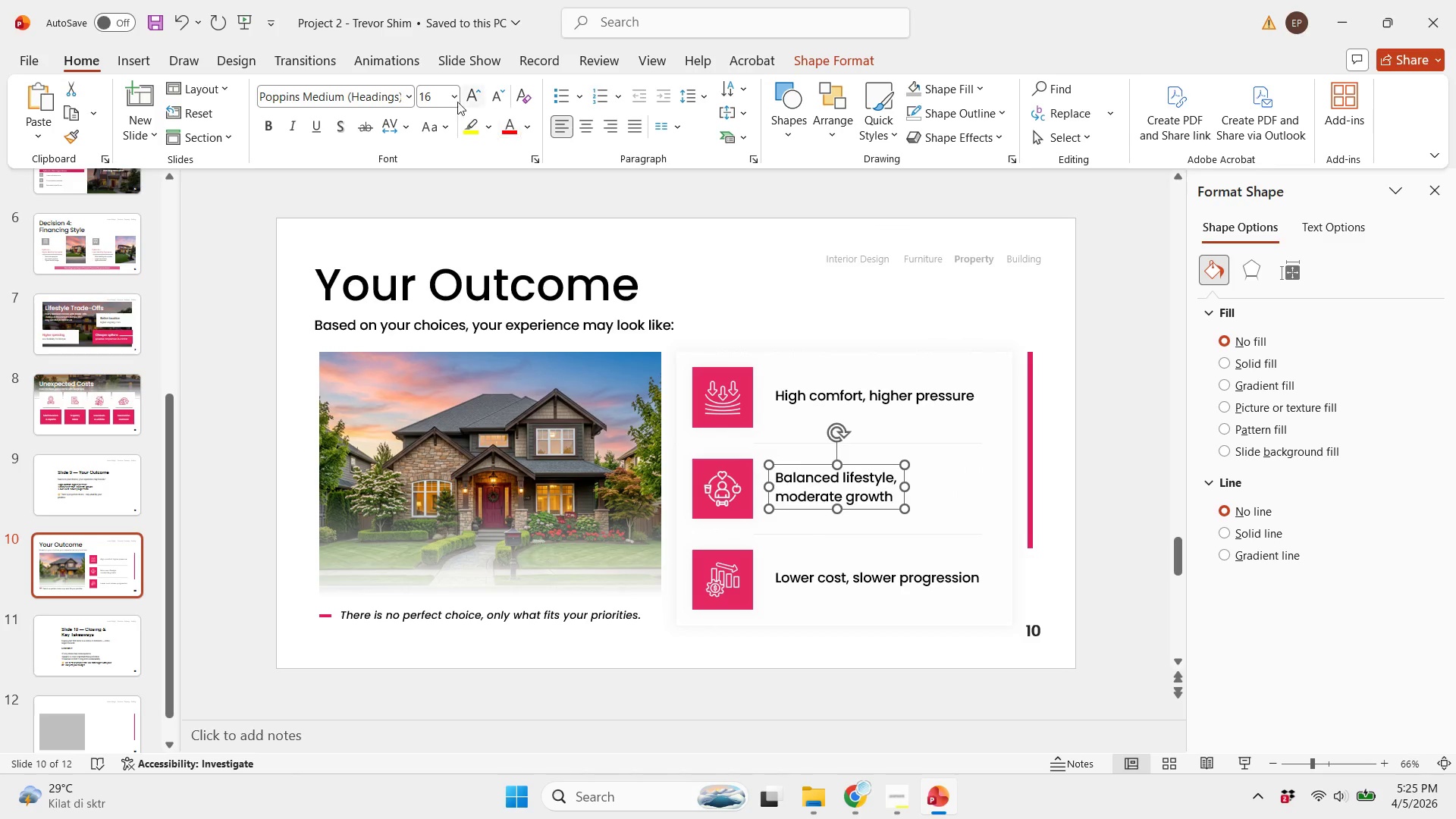 
left_click([472, 101])
 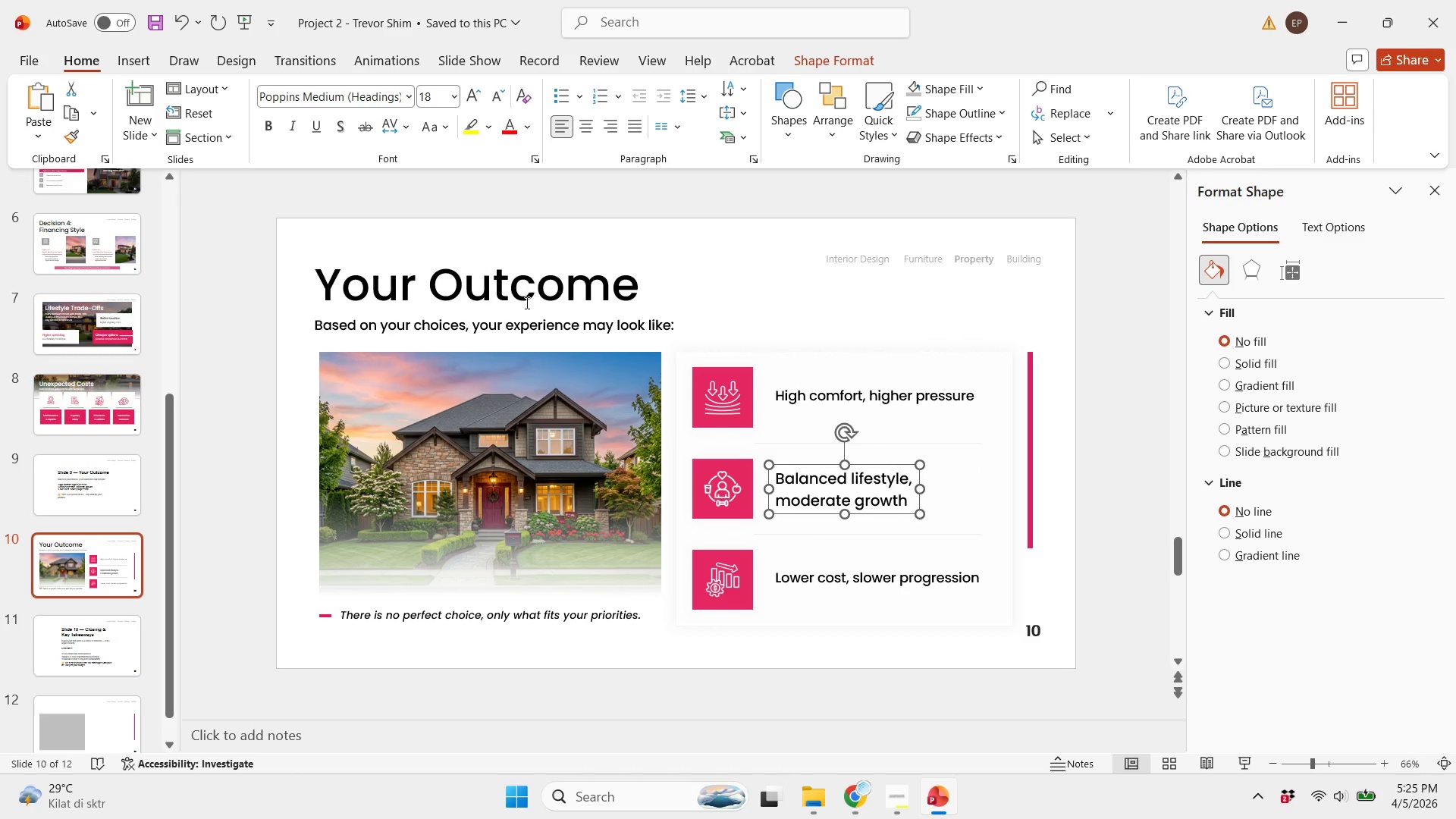 
left_click([74, 142])
 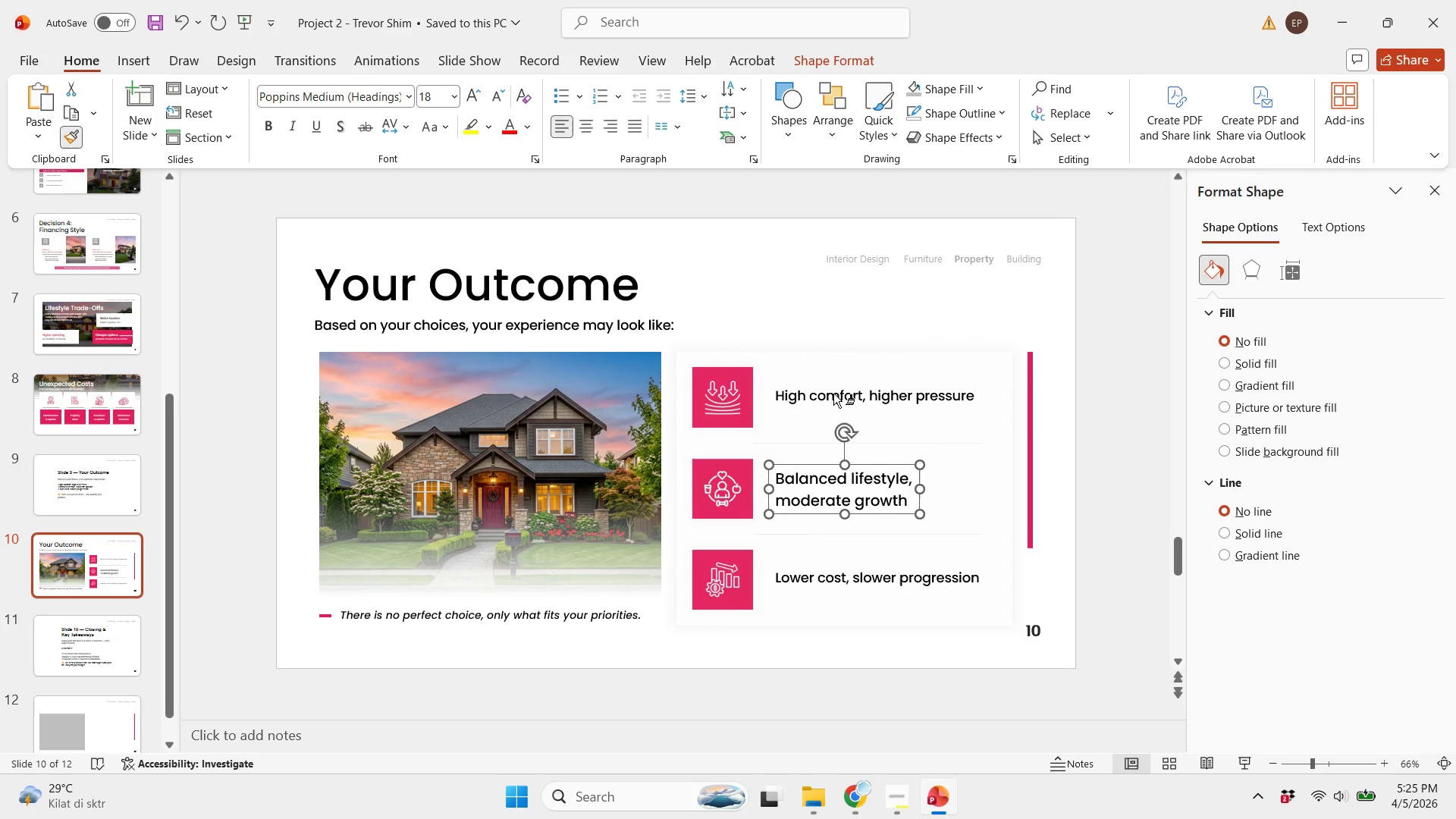 
left_click([833, 400])
 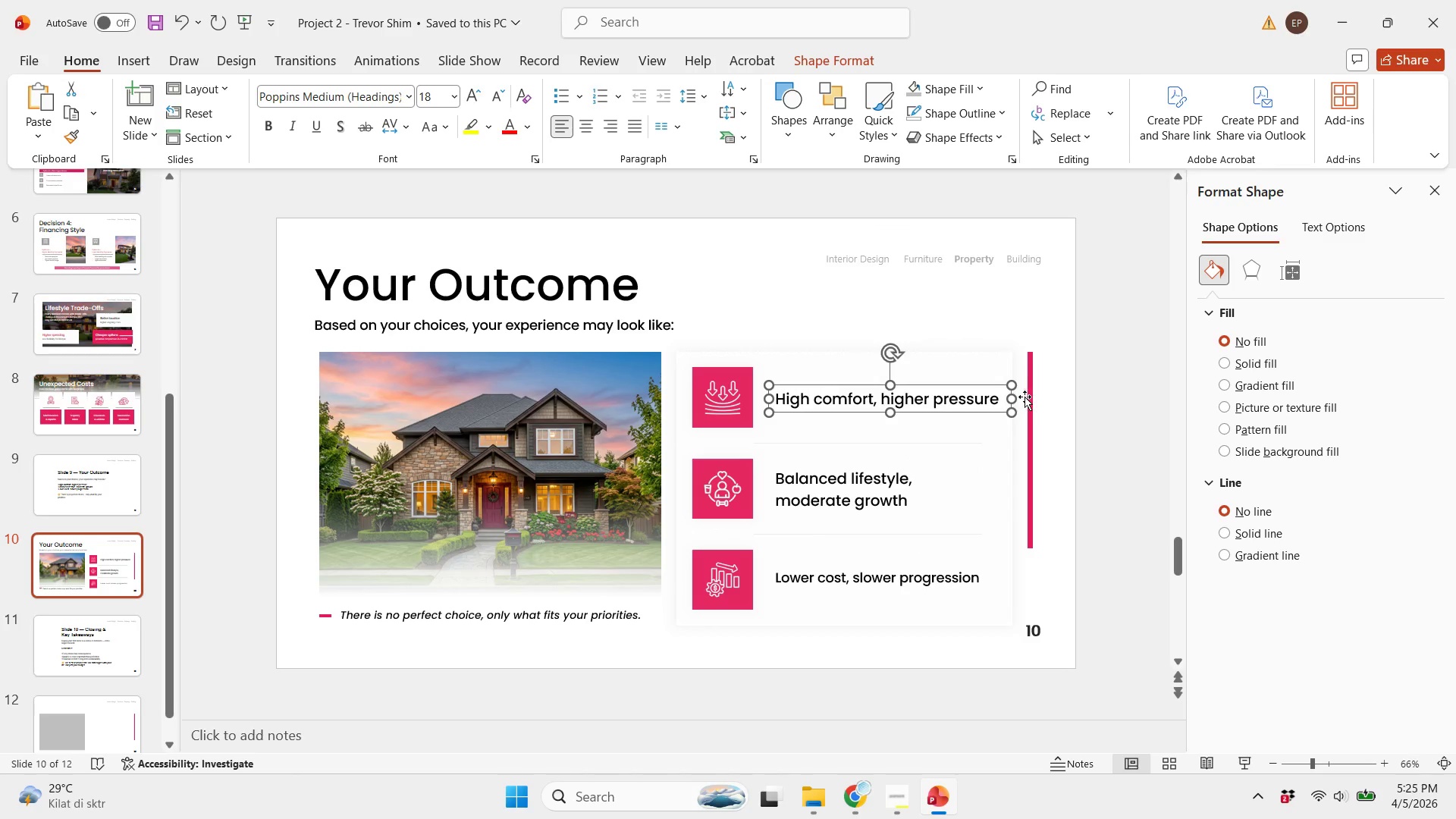 
left_click_drag(start_coordinate=[1015, 400], to_coordinate=[957, 402])
 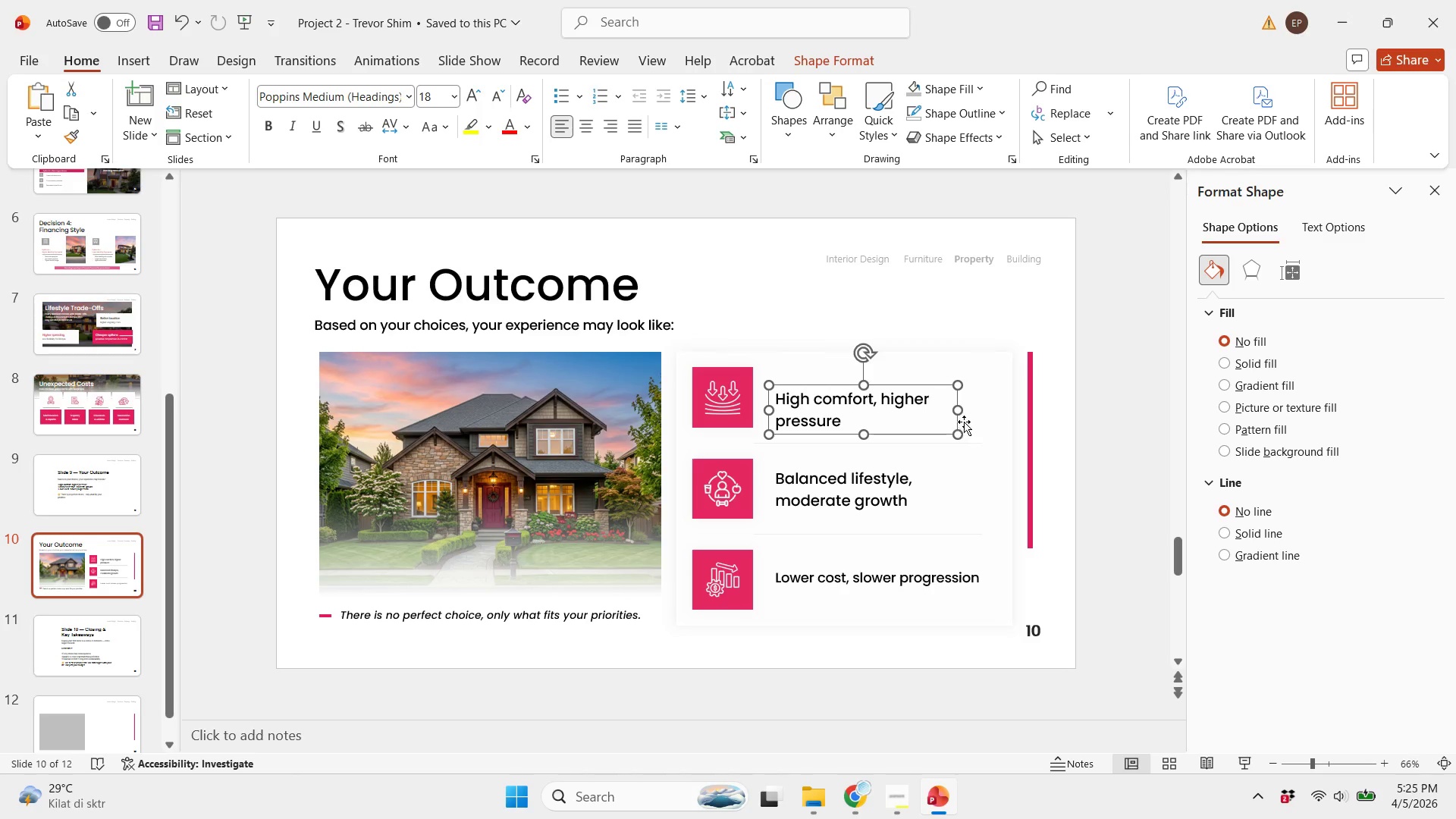 
left_click_drag(start_coordinate=[958, 409], to_coordinate=[929, 410])
 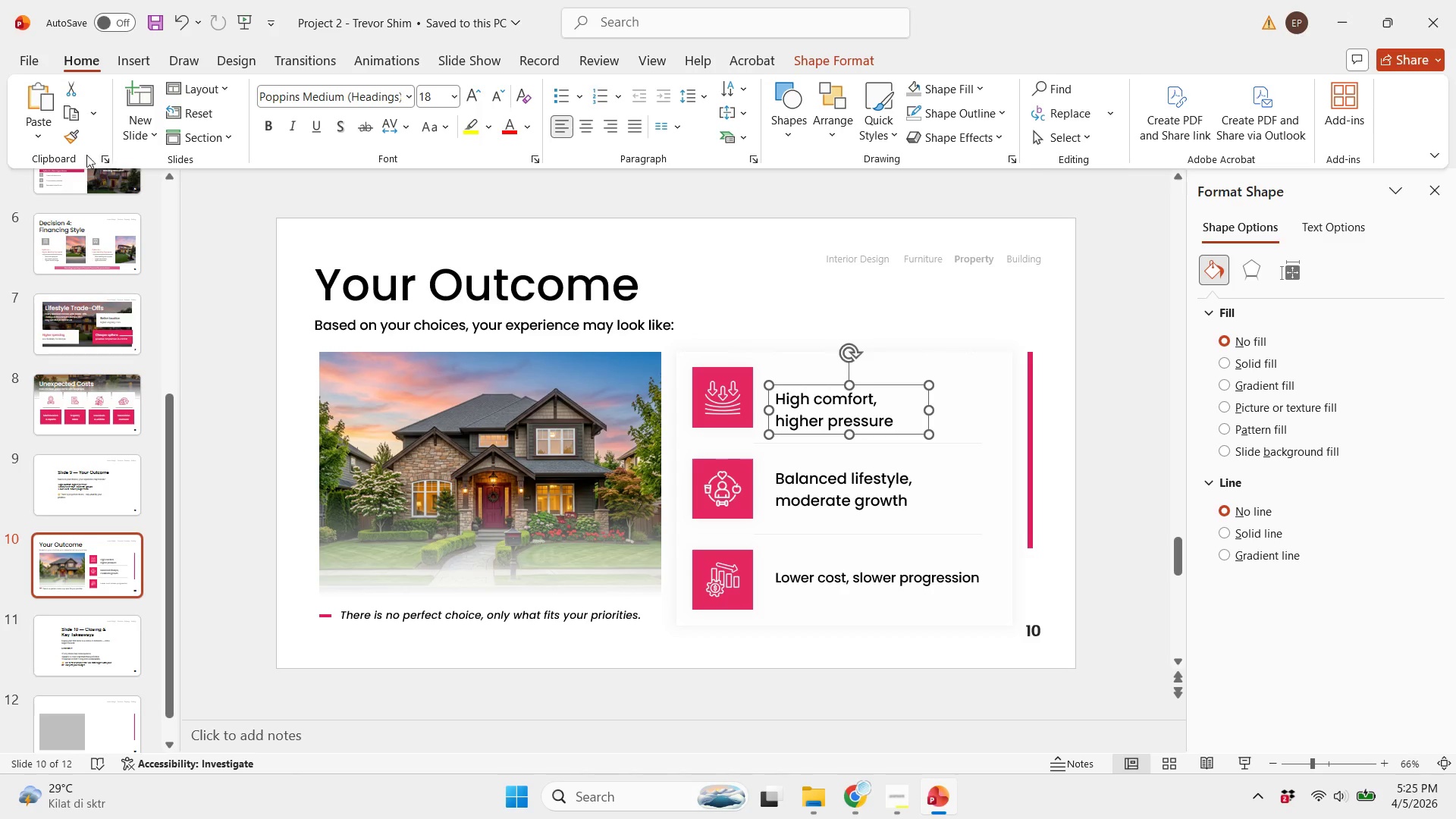 
left_click([74, 139])
 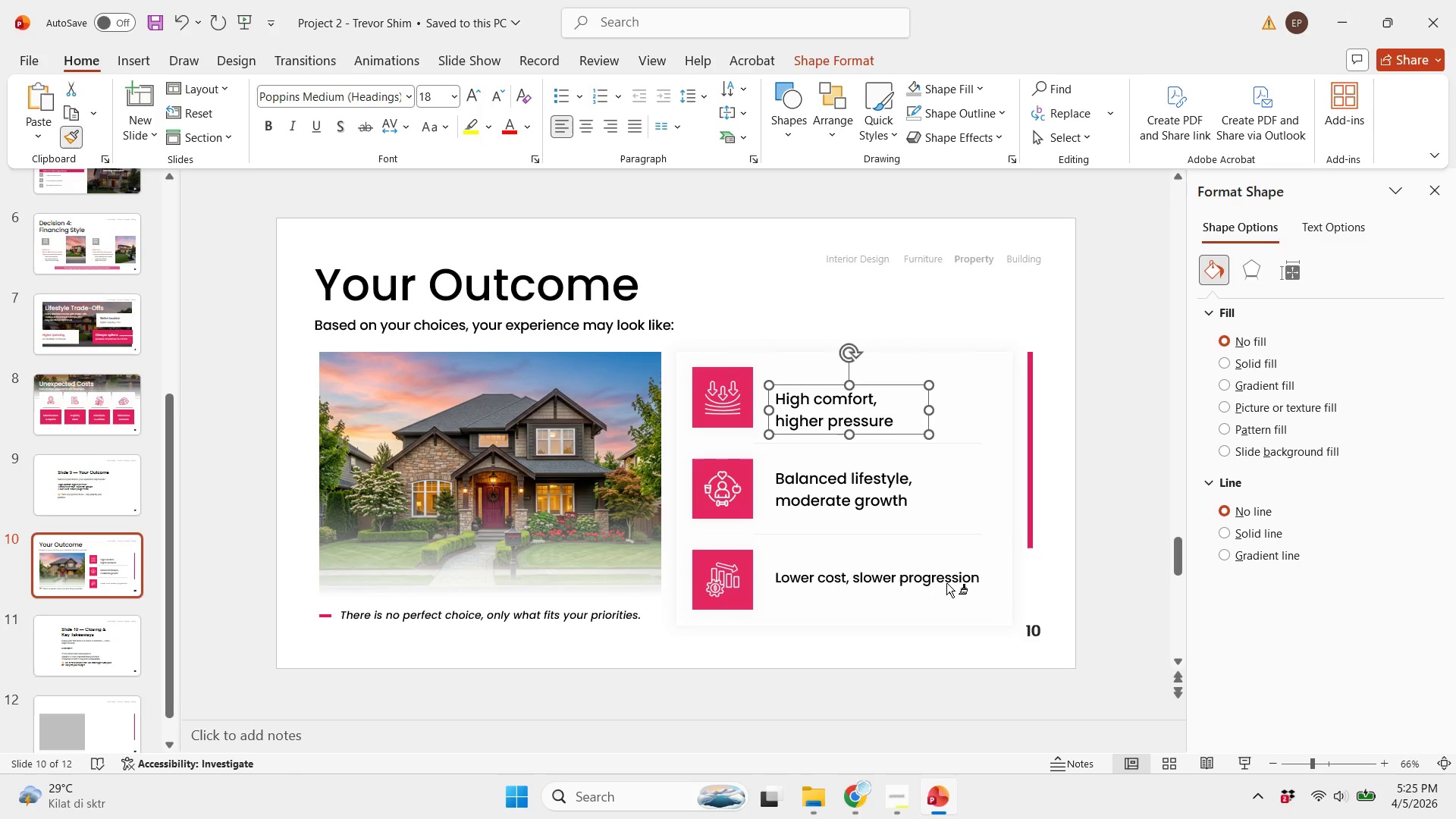 
left_click([946, 583])
 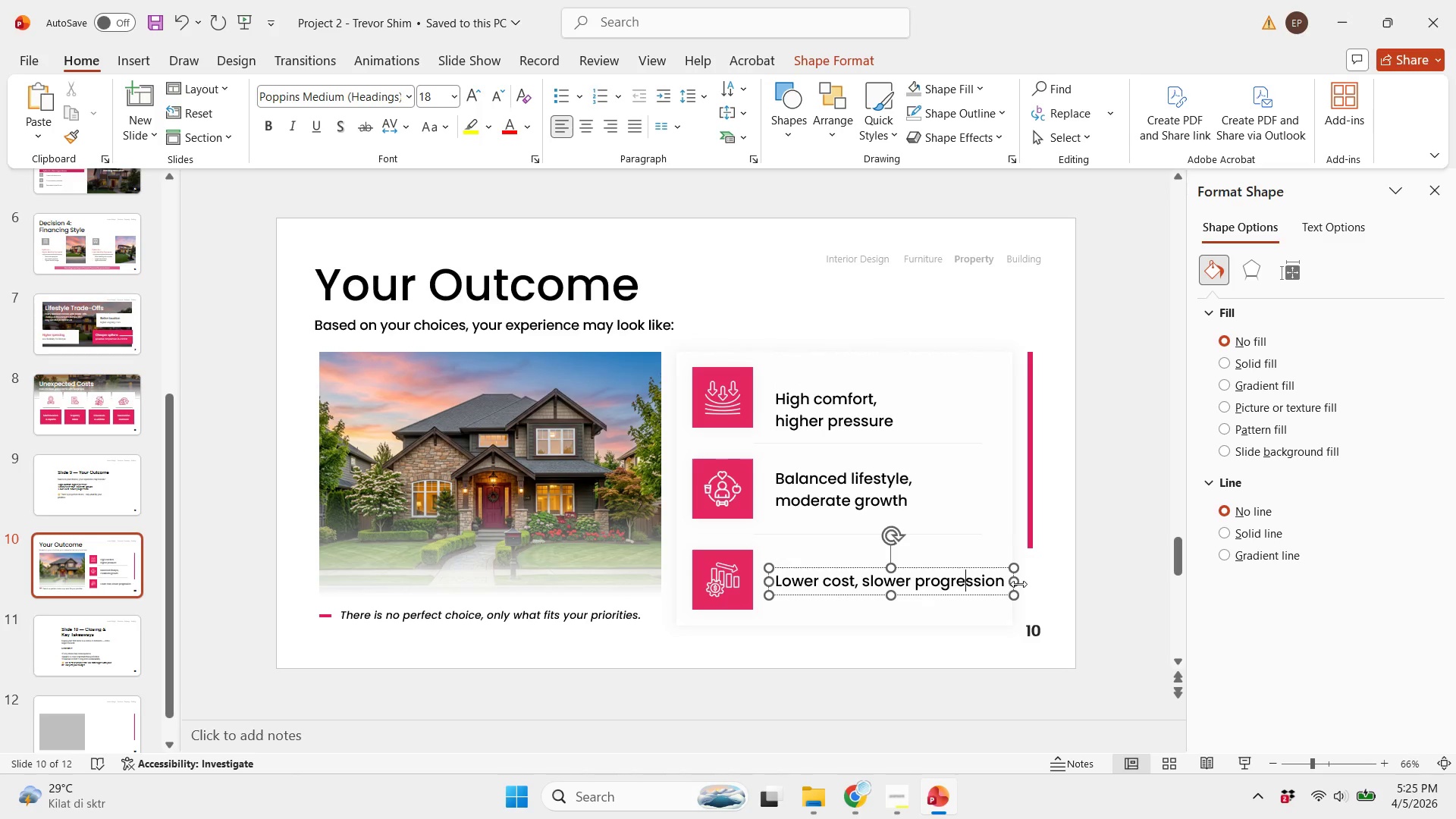 
left_click_drag(start_coordinate=[1015, 584], to_coordinate=[951, 584])
 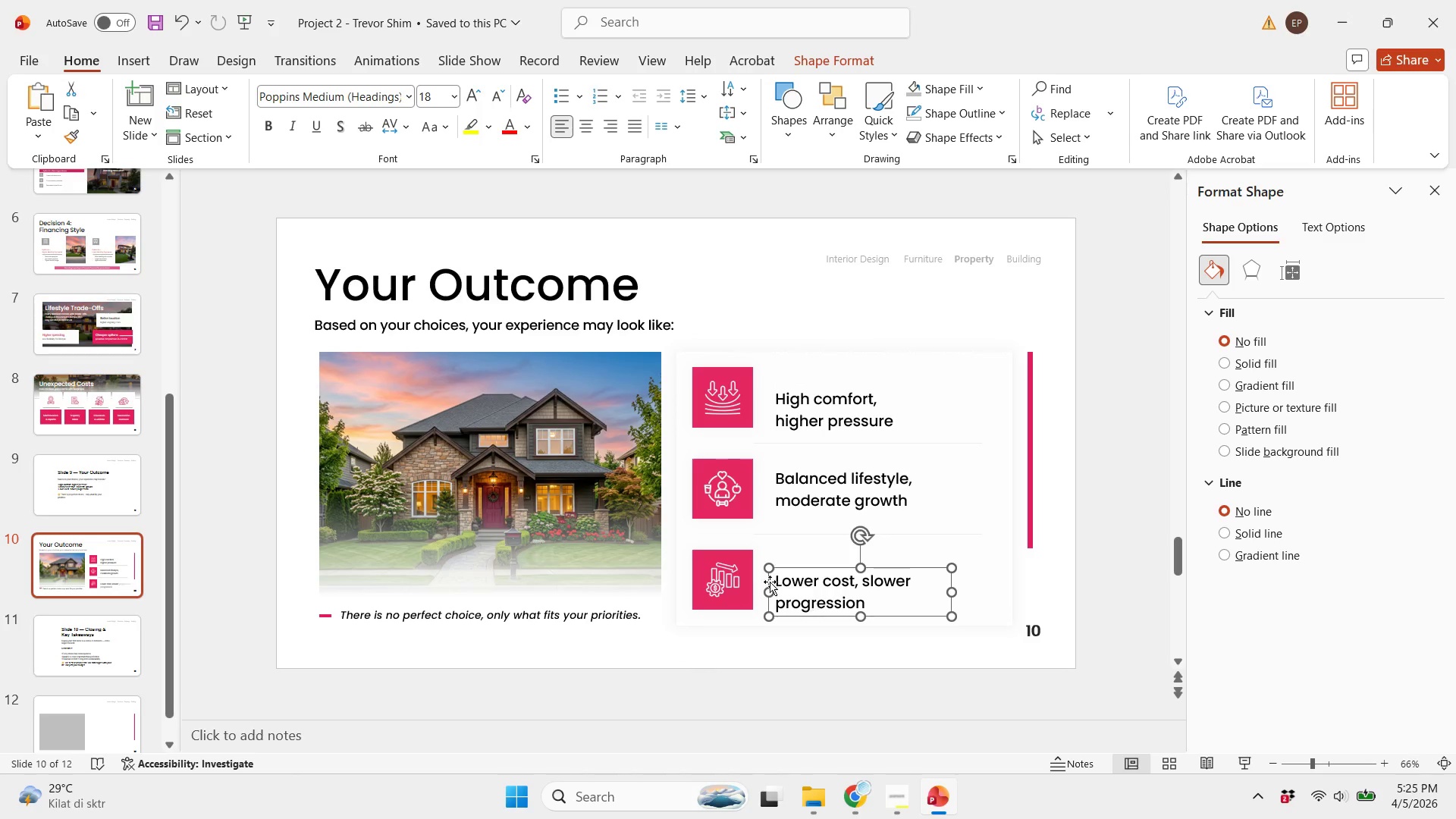 
hold_key(key=ShiftLeft, duration=0.42)
left_click([741, 555])
 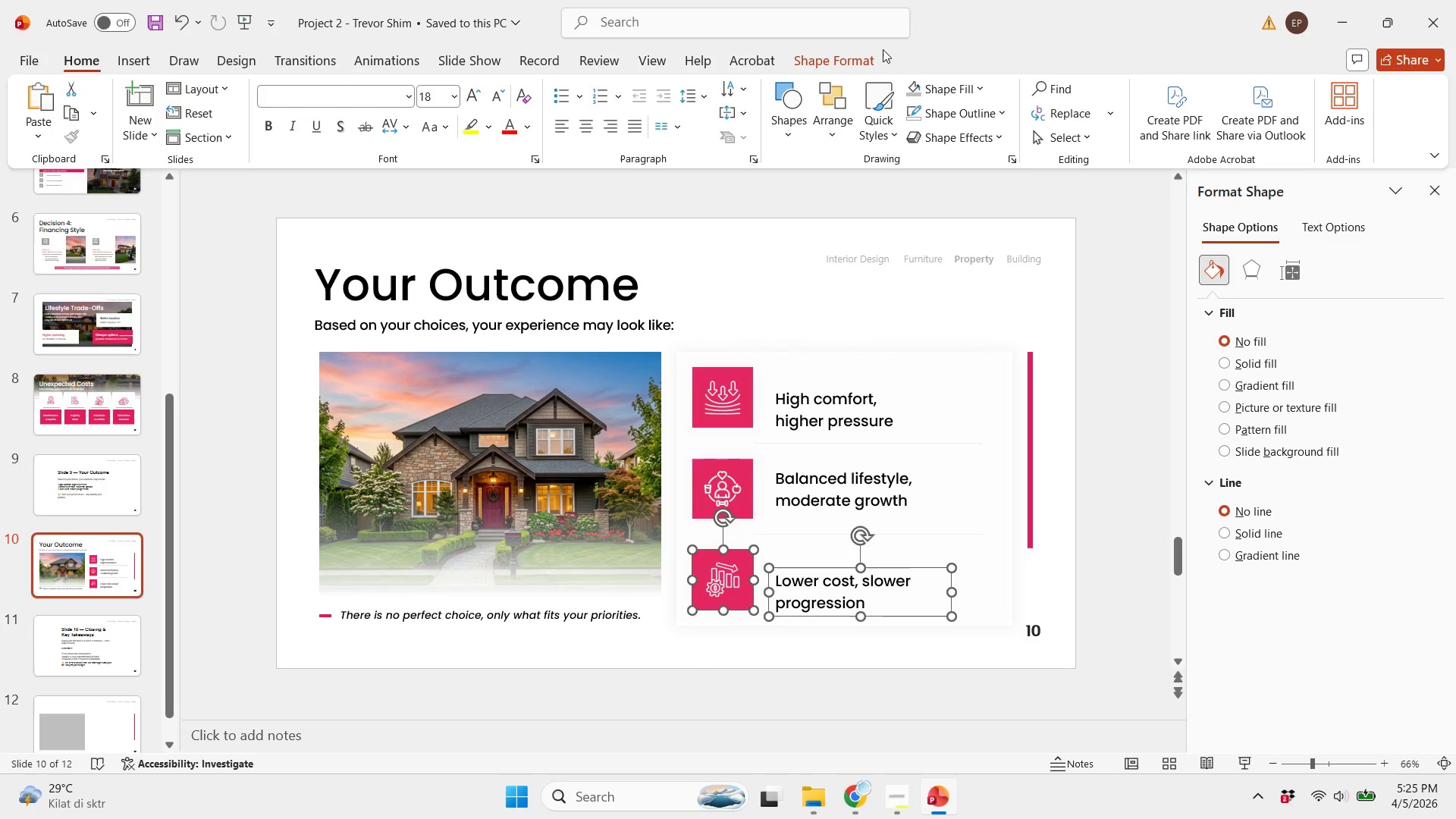 
left_click([870, 55])
 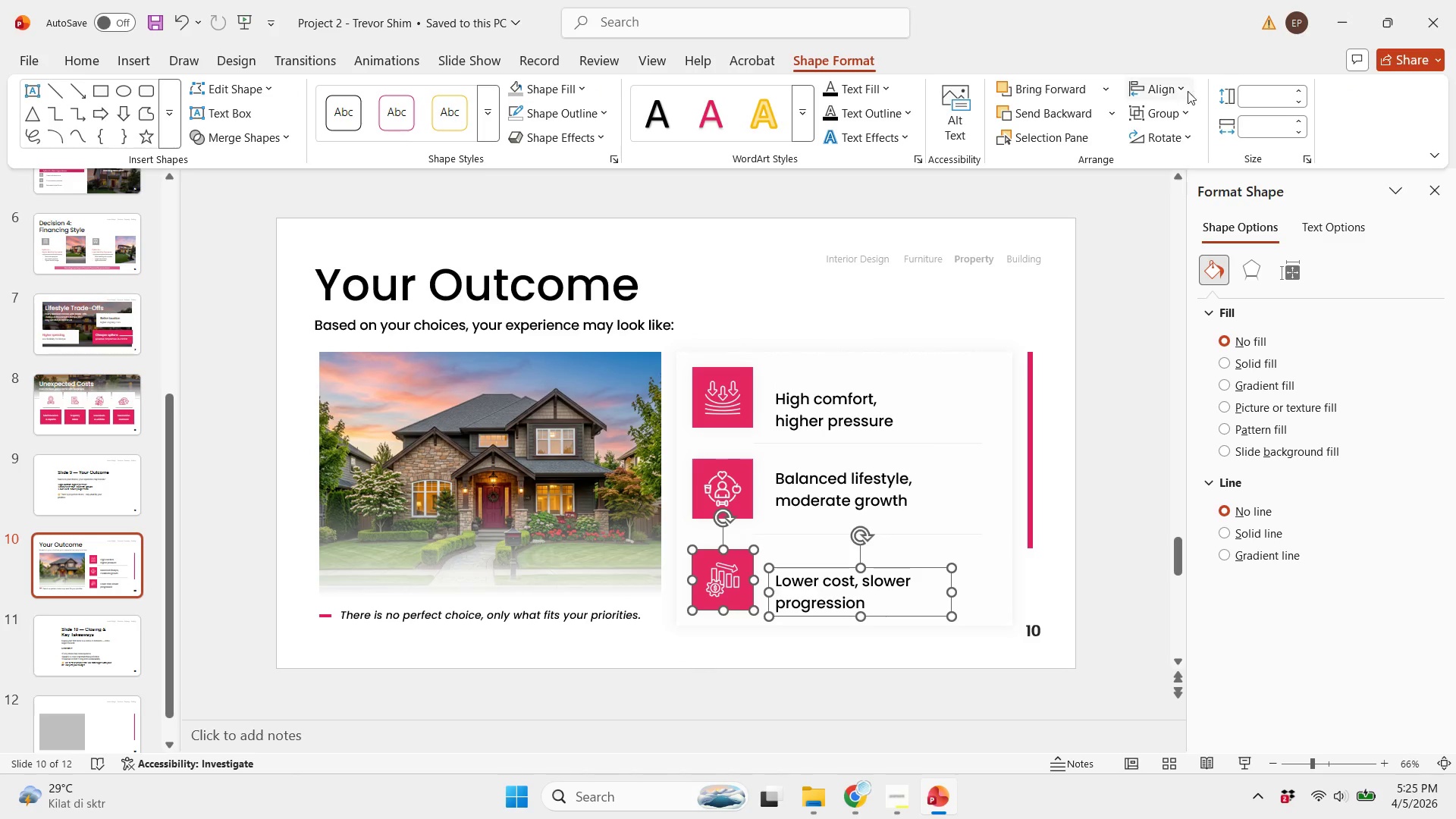 
left_click([1177, 94])
 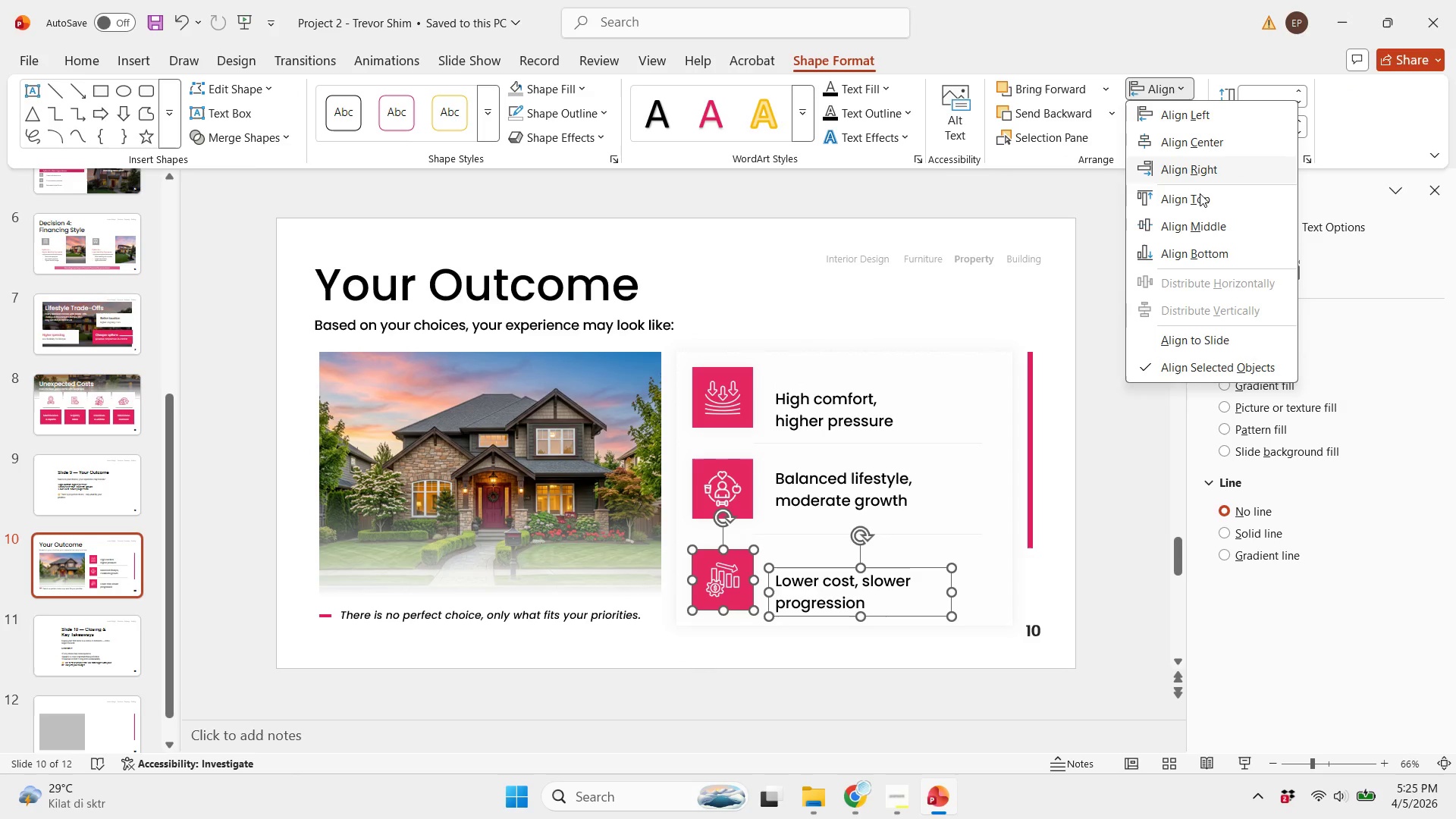 
left_click_drag(start_coordinate=[1199, 199], to_coordinate=[1197, 193])
 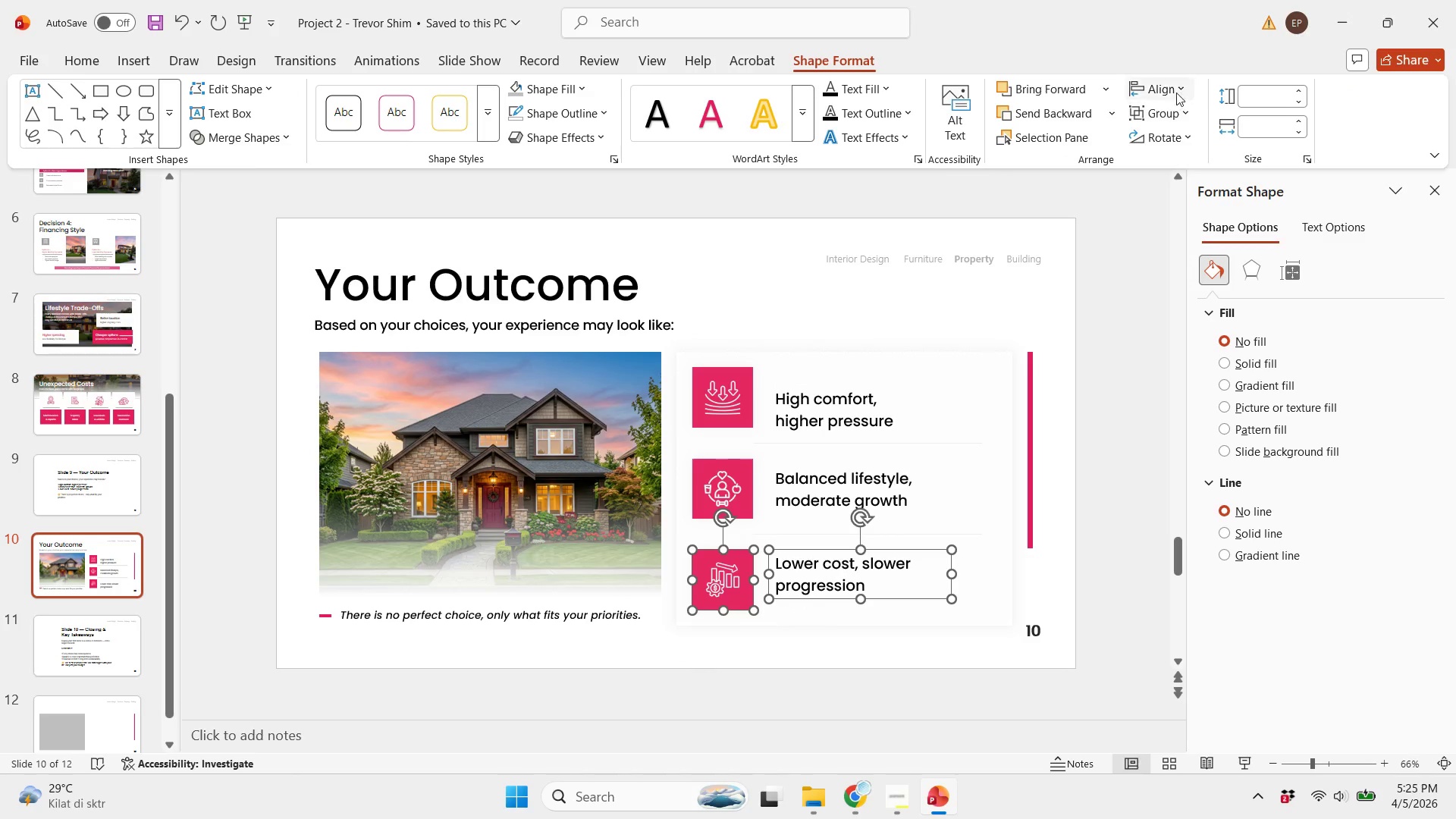 
double_click([1174, 89])
 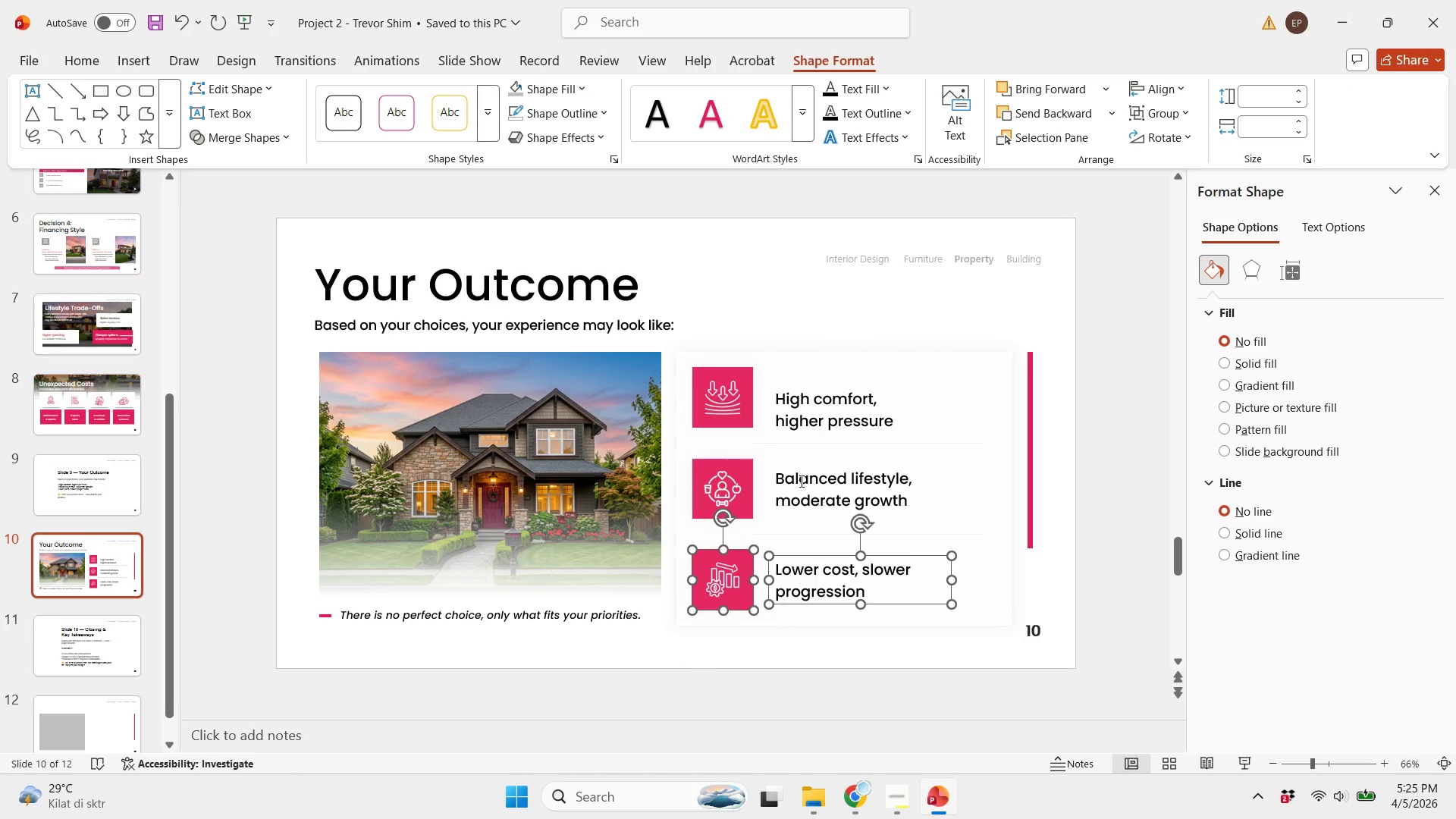 
left_click([820, 397])
 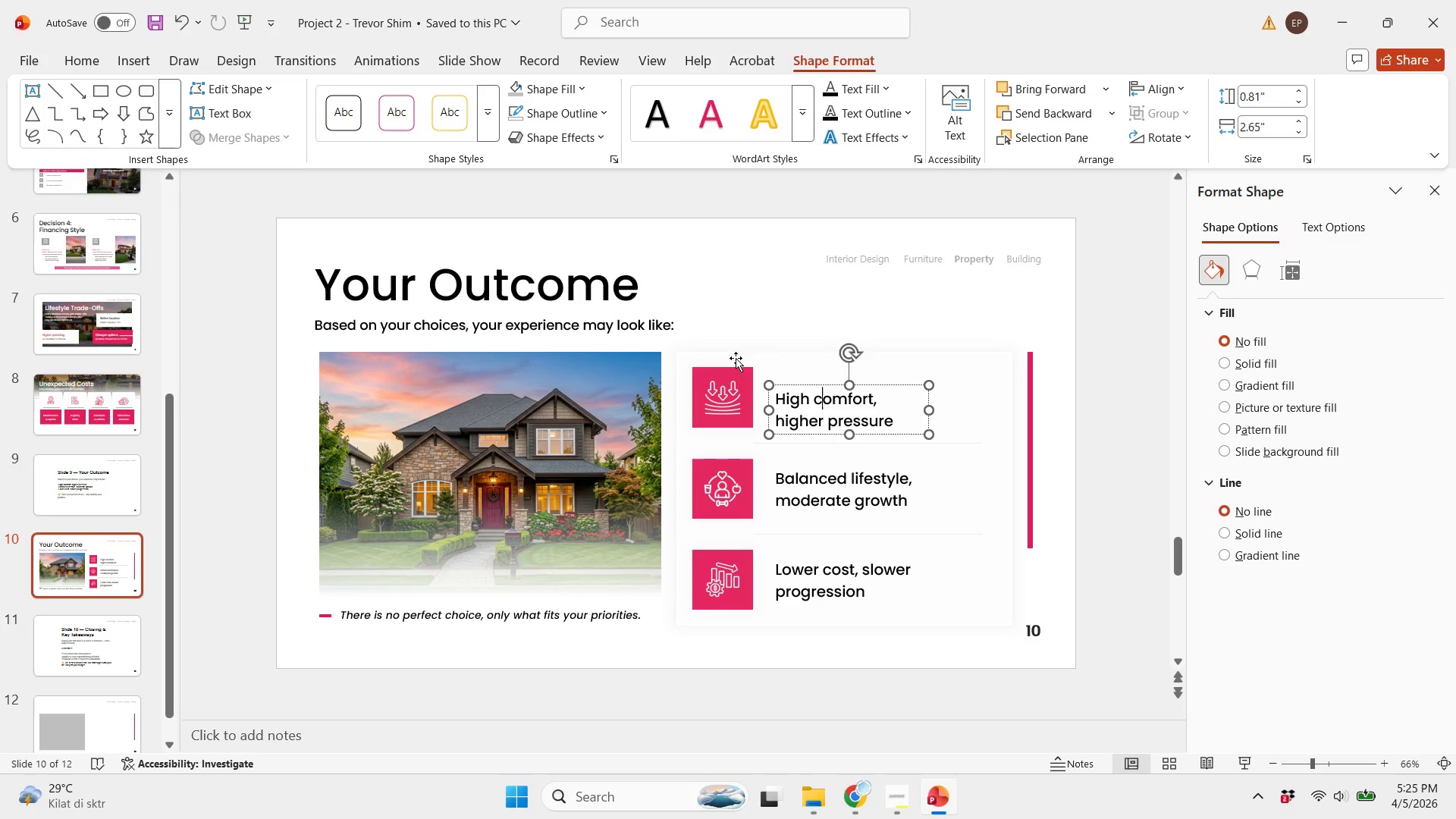 
hold_key(key=ShiftLeft, duration=0.5)
left_click([745, 371])
 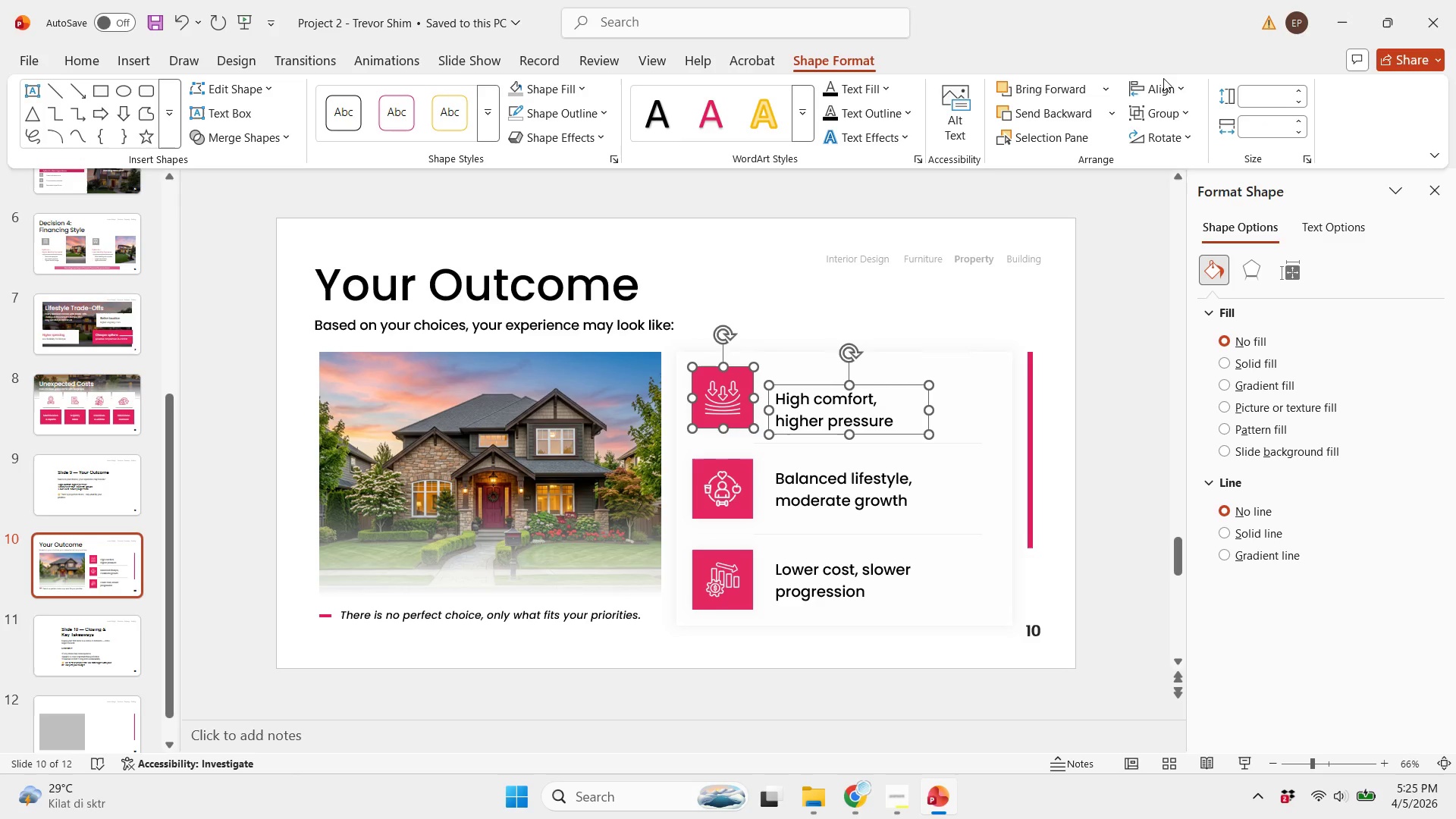 
left_click([1156, 89])
 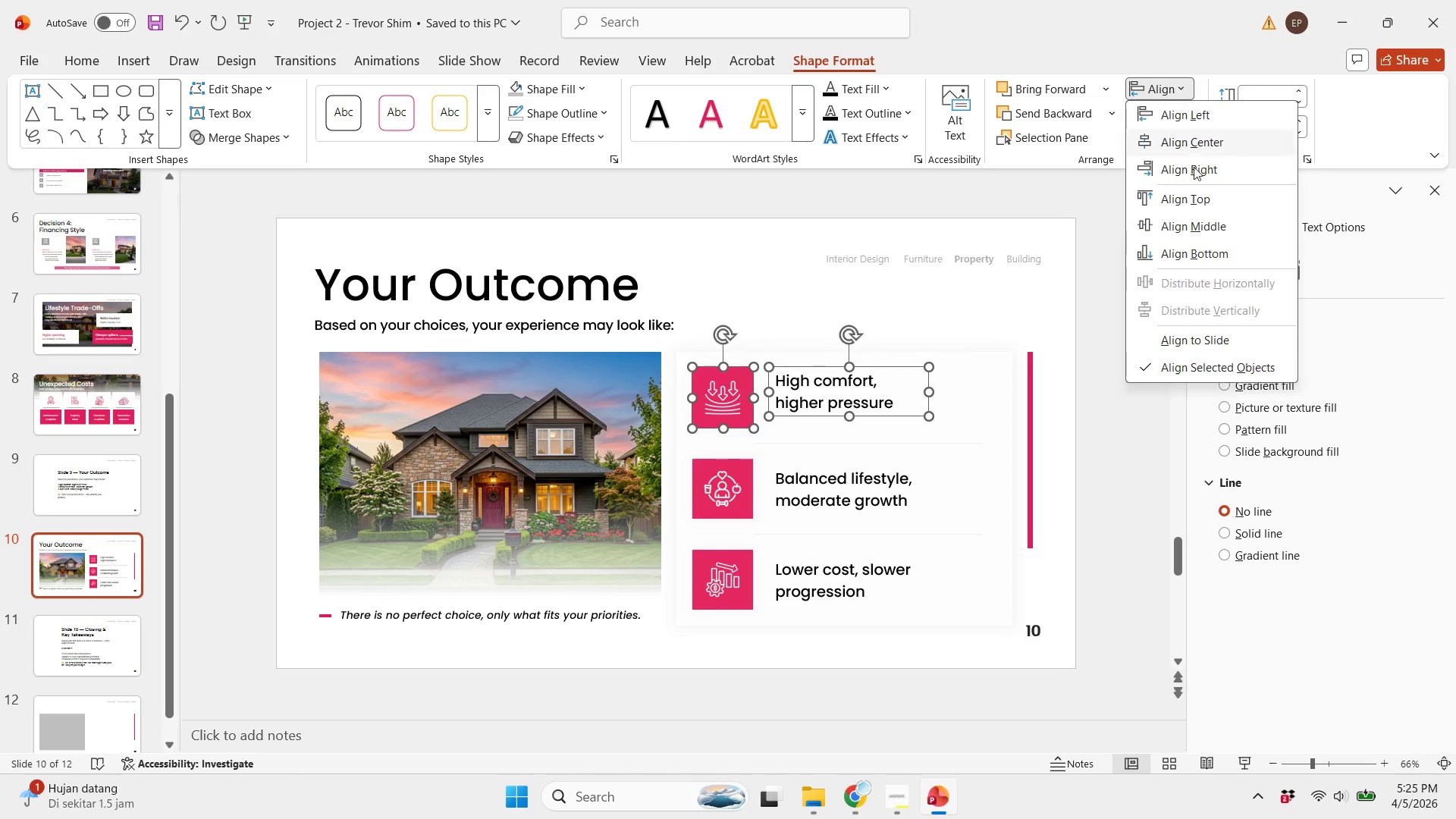 
left_click([1198, 224])
 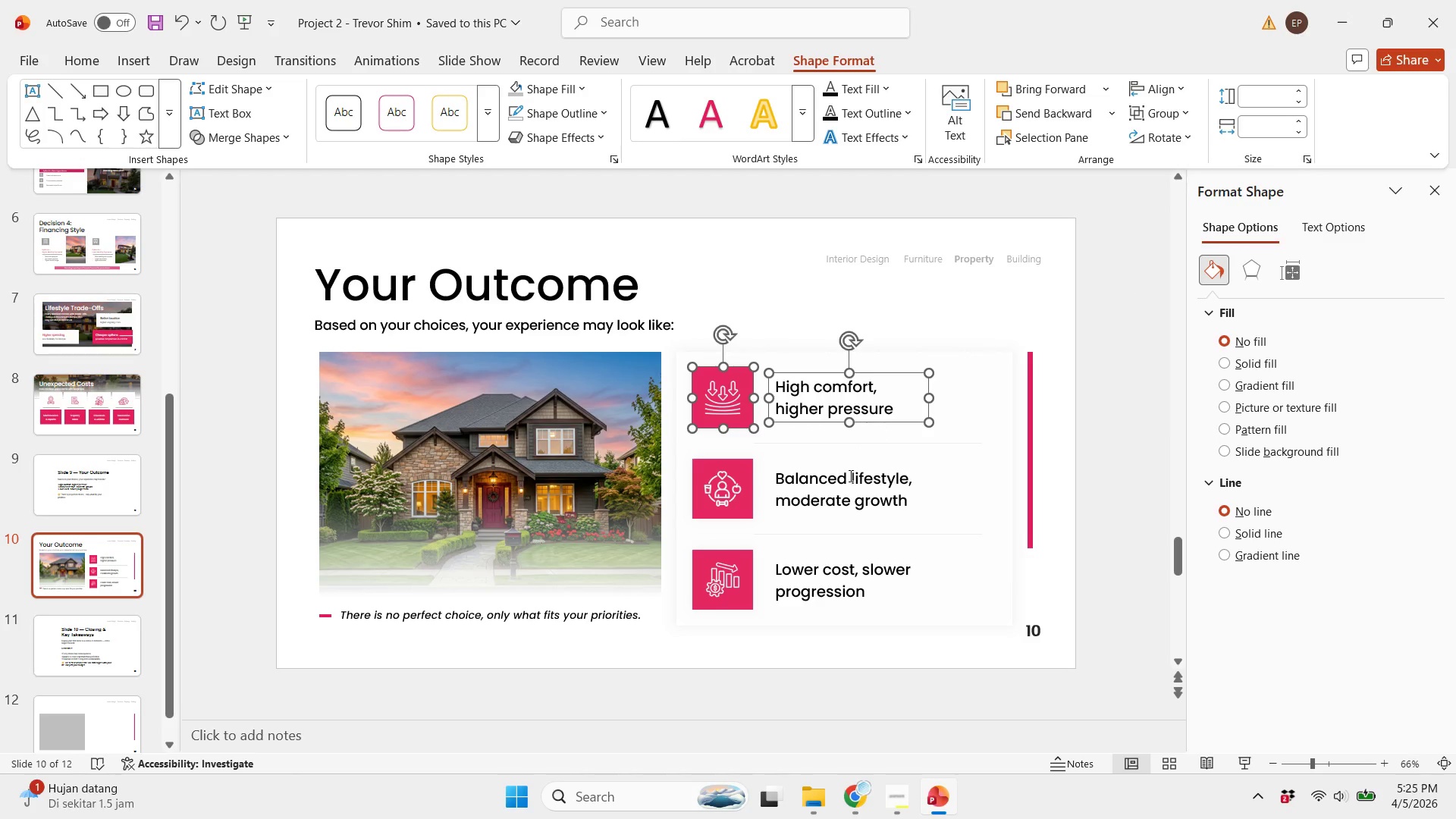 
left_click([847, 485])
 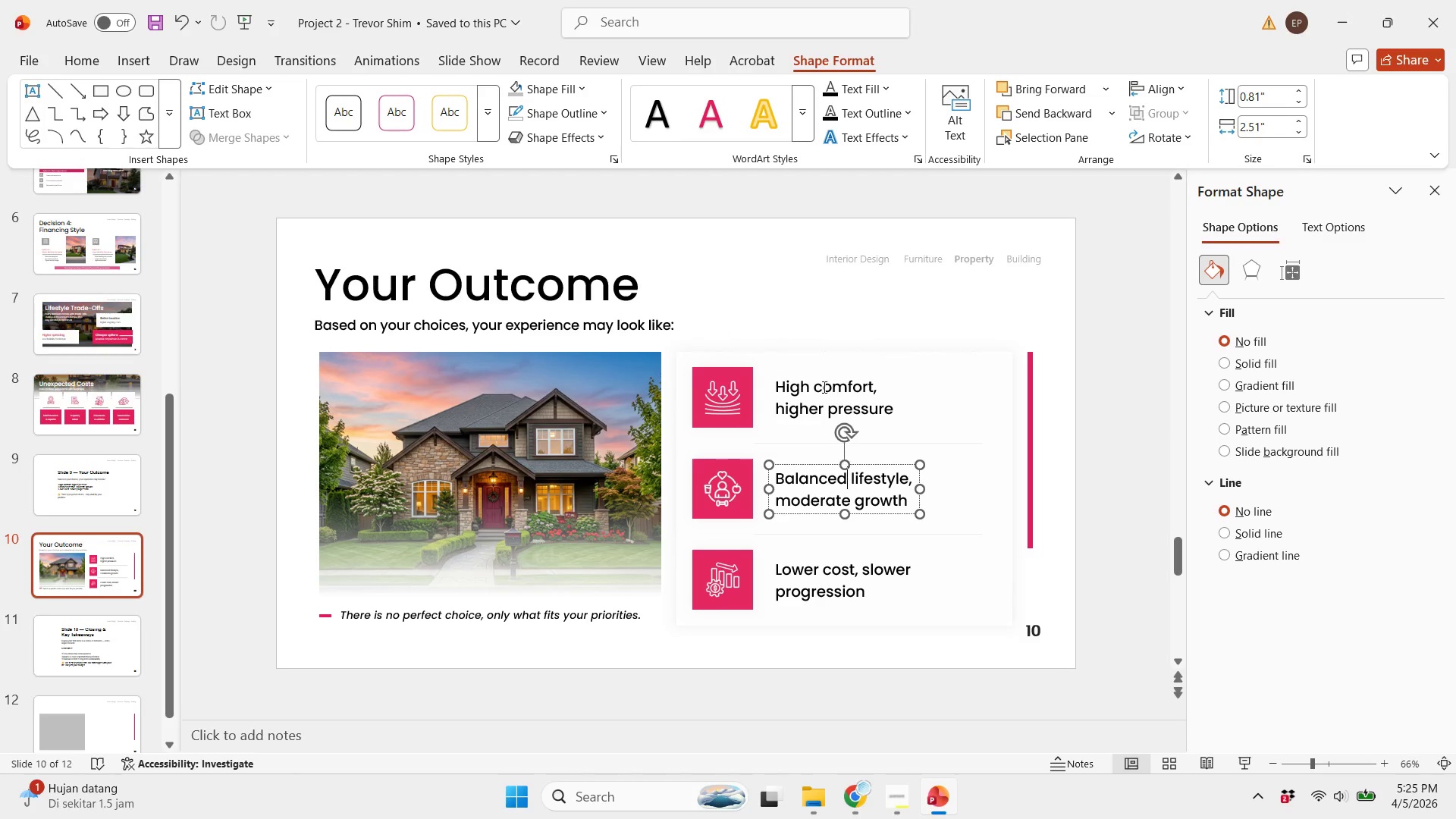 
hold_key(key=ShiftLeft, duration=2.47)
double_click([815, 374])
 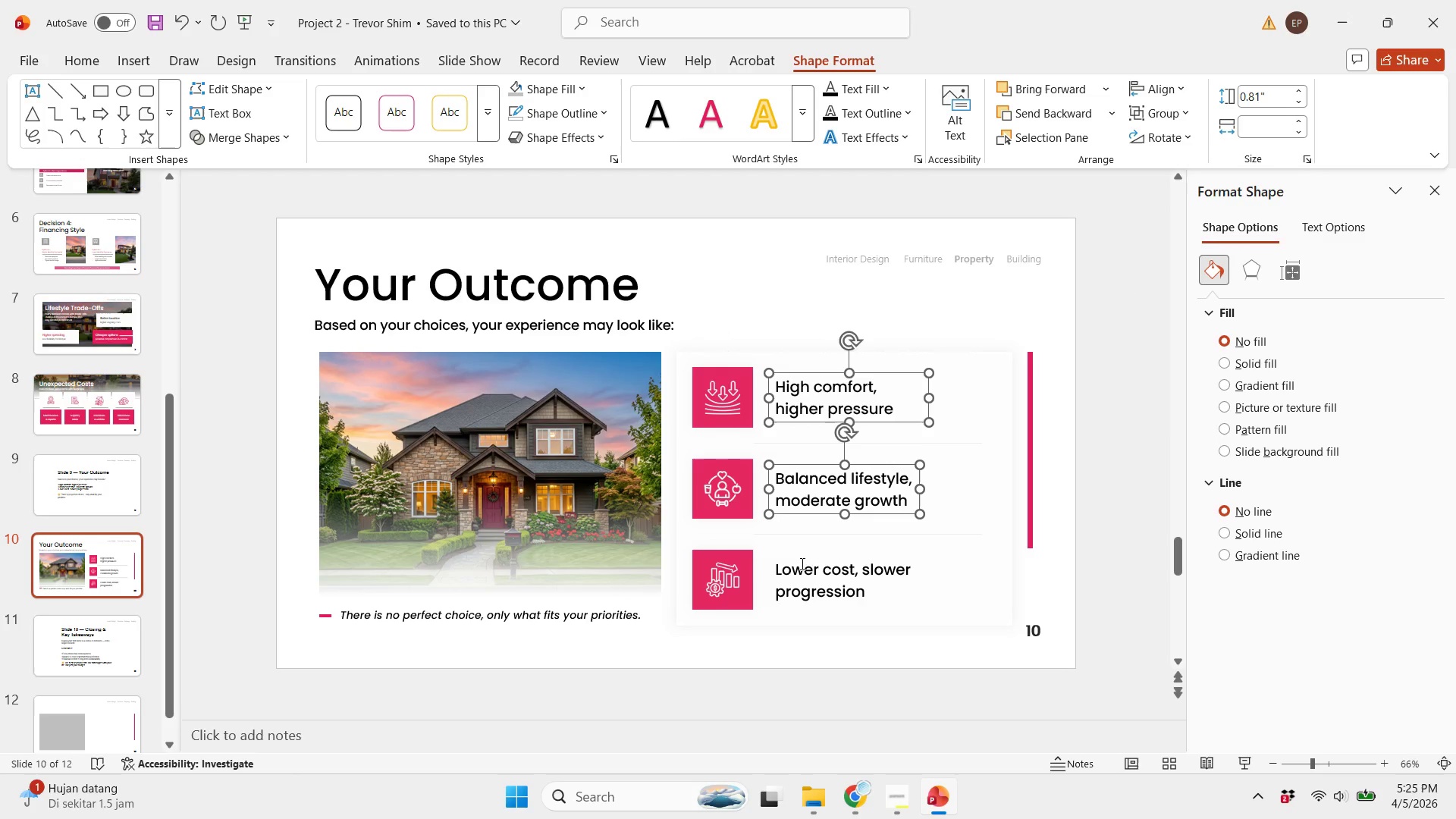 
left_click_drag(start_coordinate=[801, 563], to_coordinate=[805, 563])
 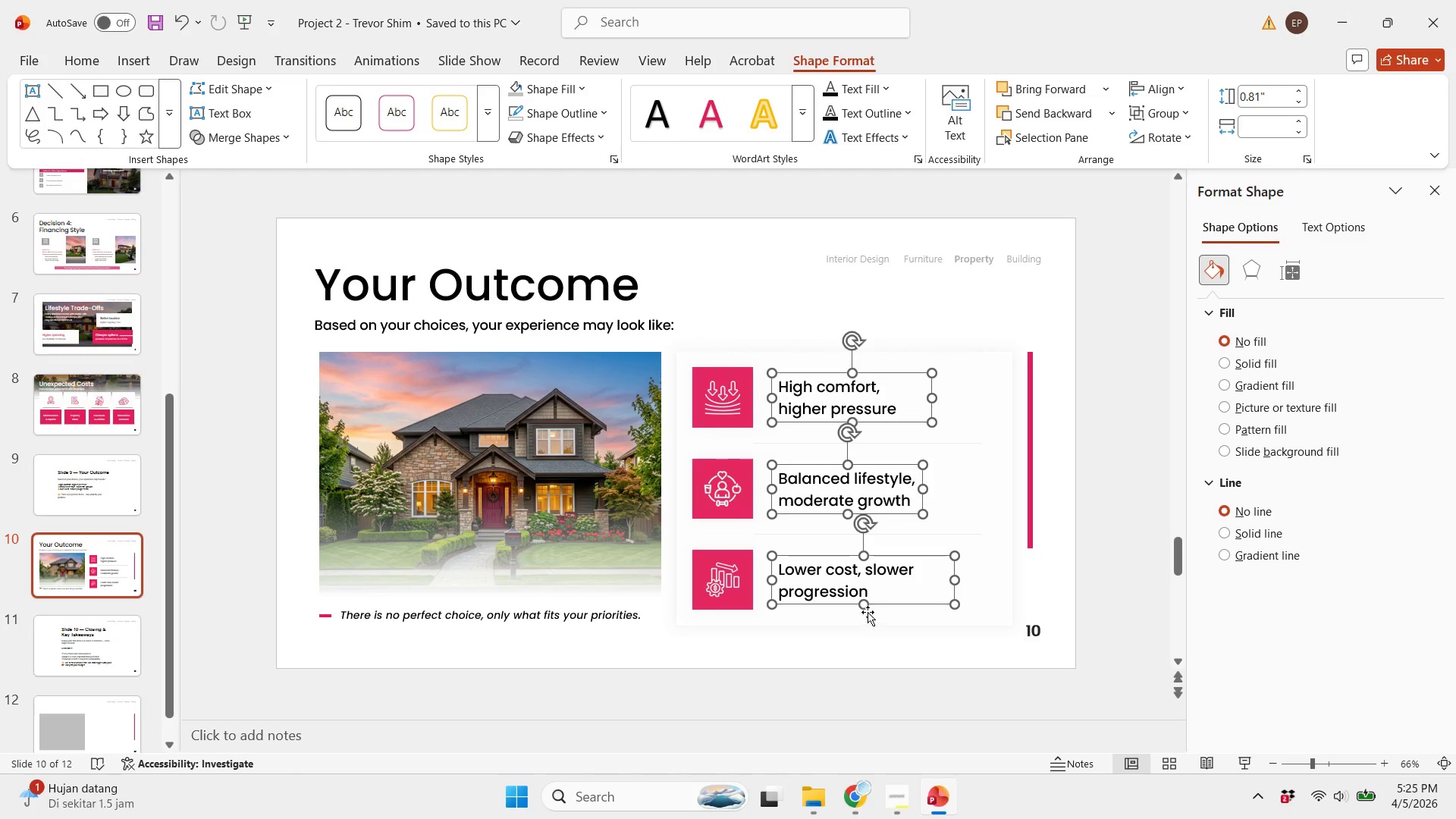 
key(Control+Z)
 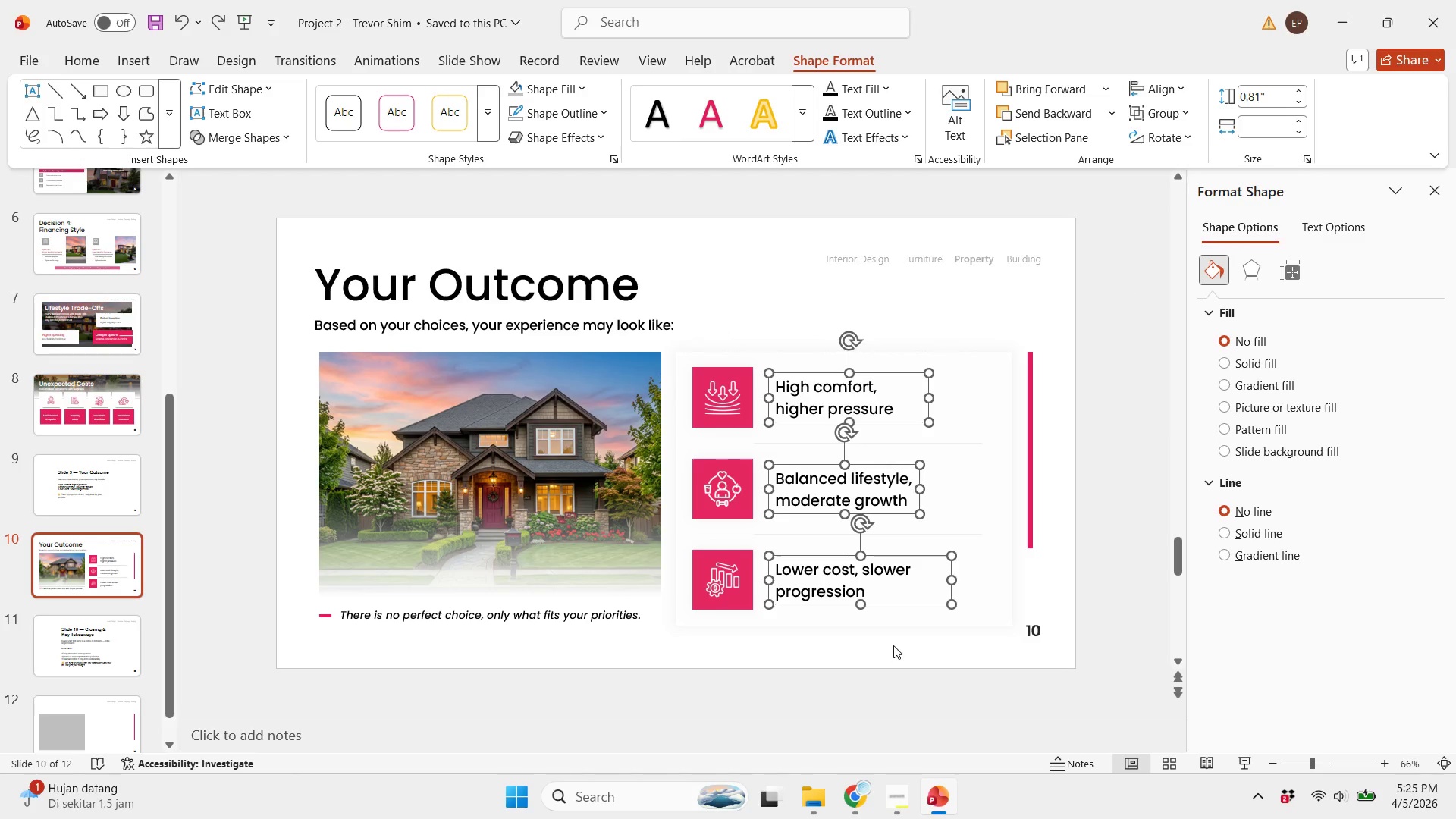 
key(ArrowRight)
 